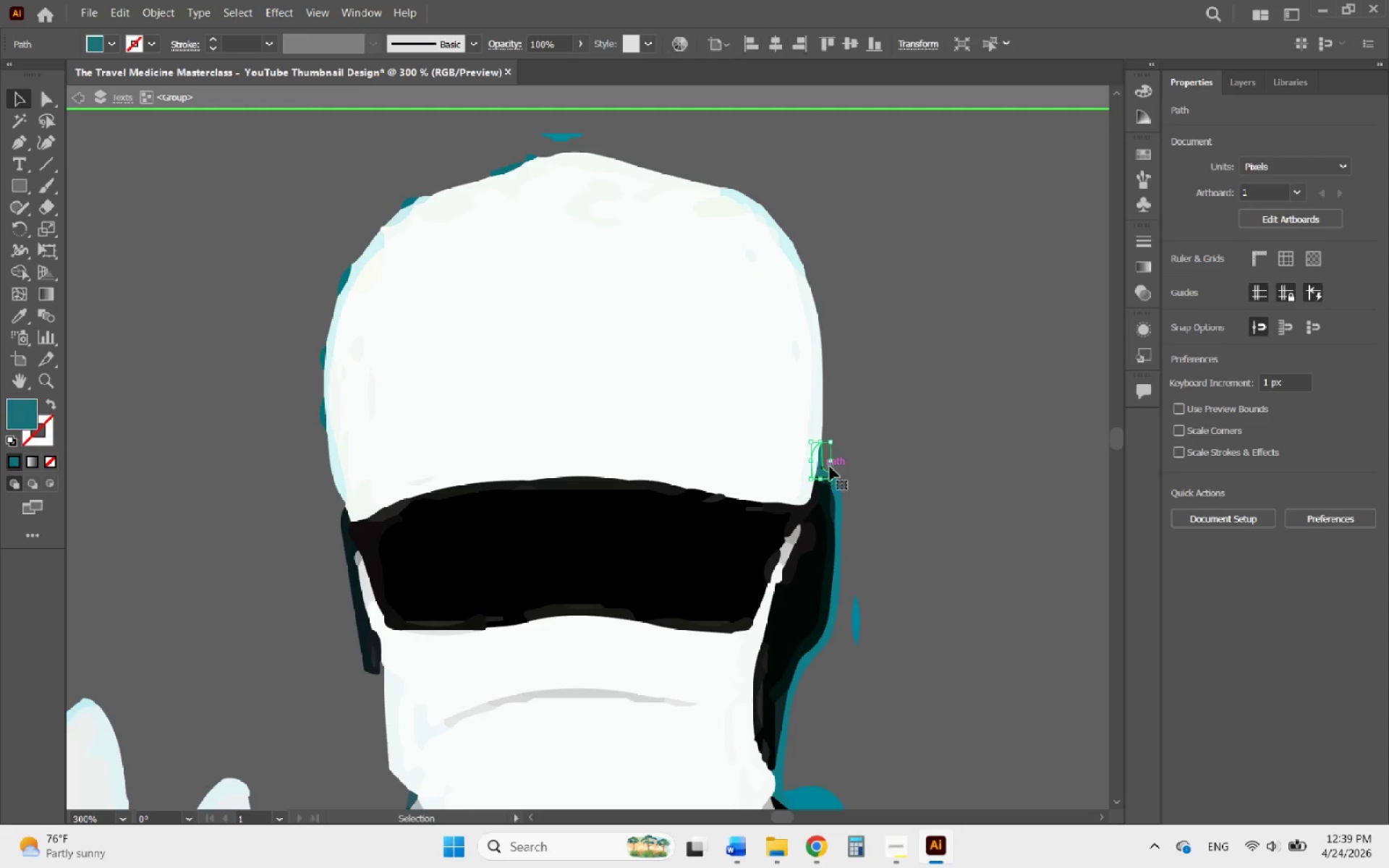 
key(Delete)
 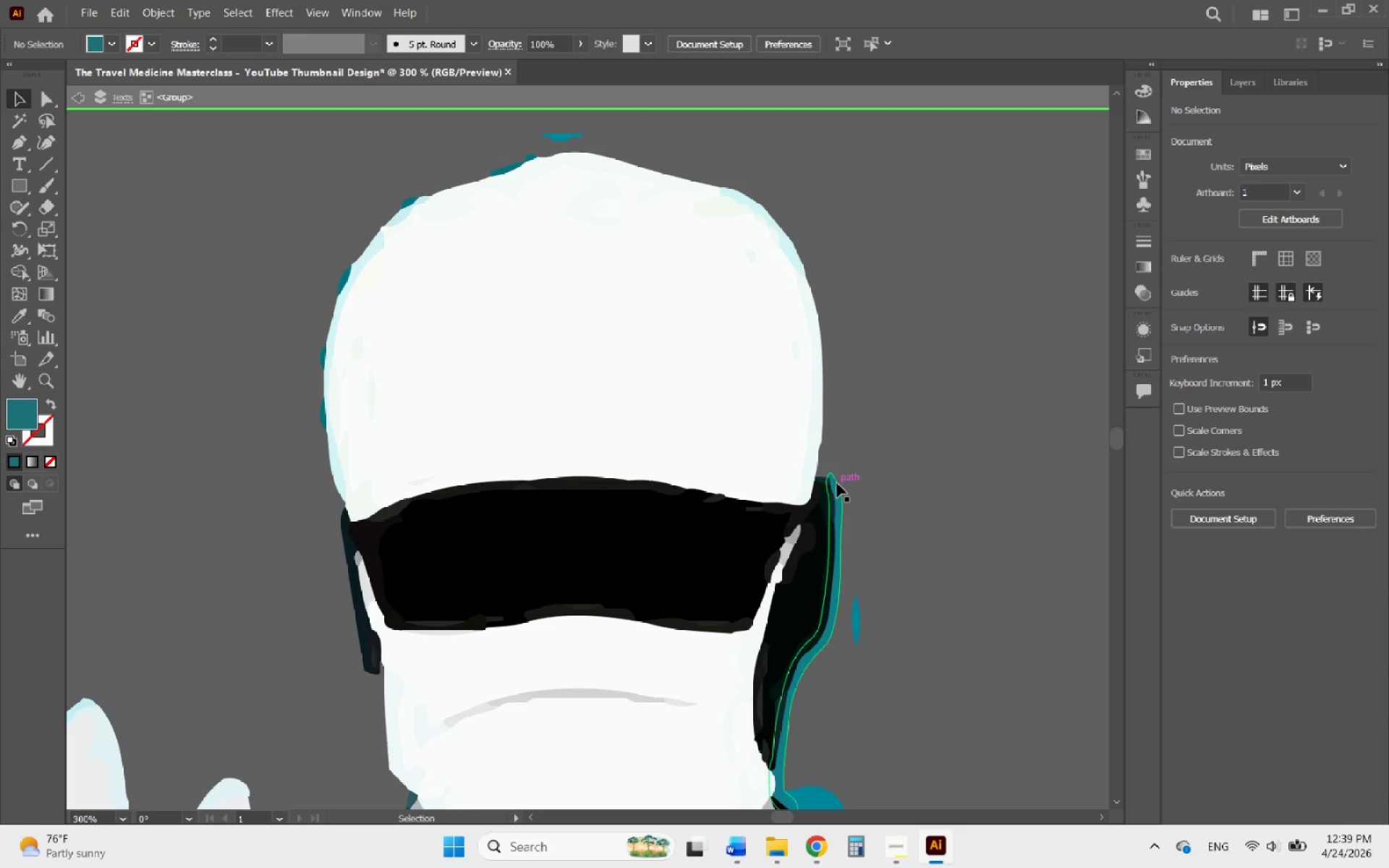 
left_click([836, 483])
 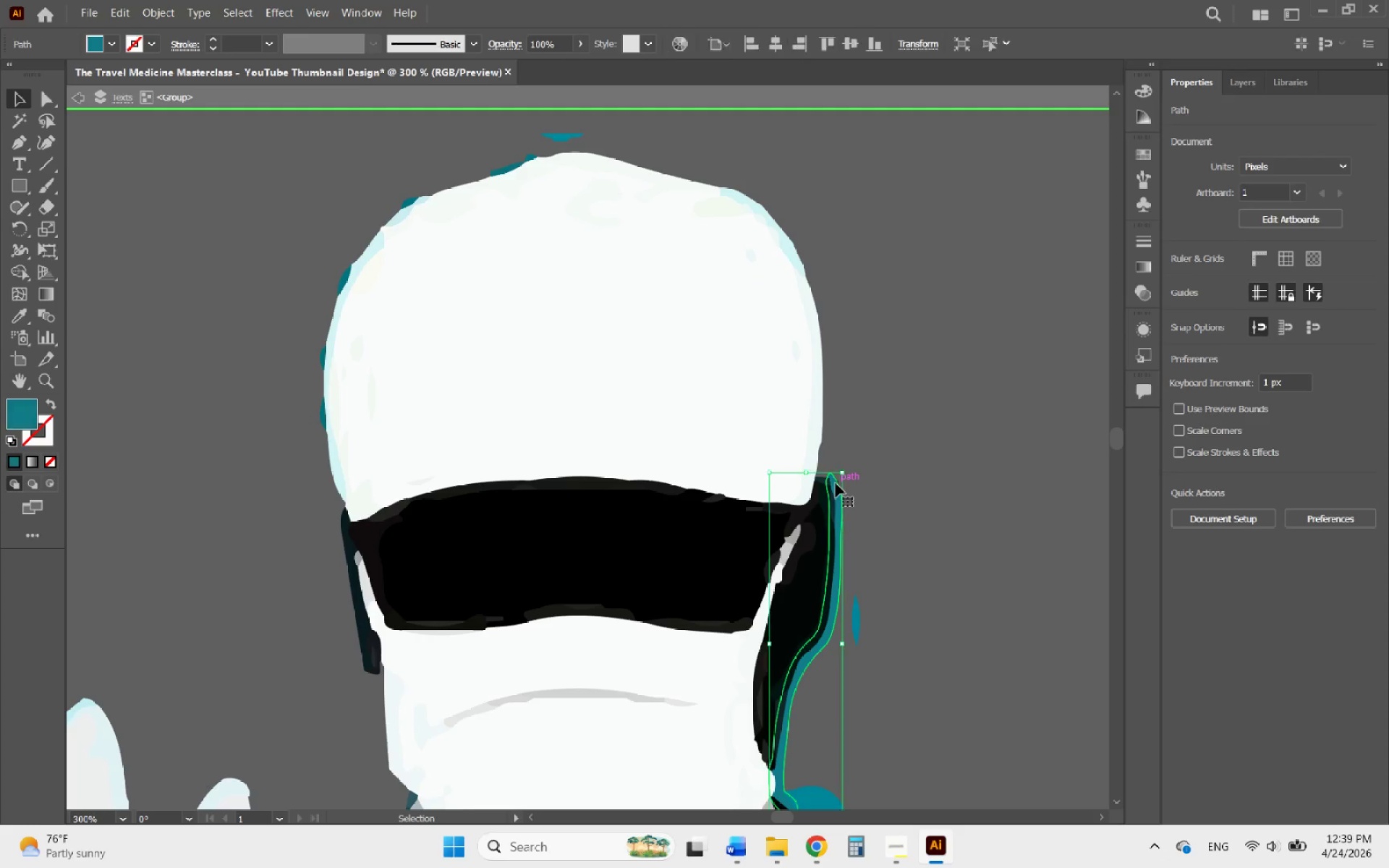 
key(Delete)
 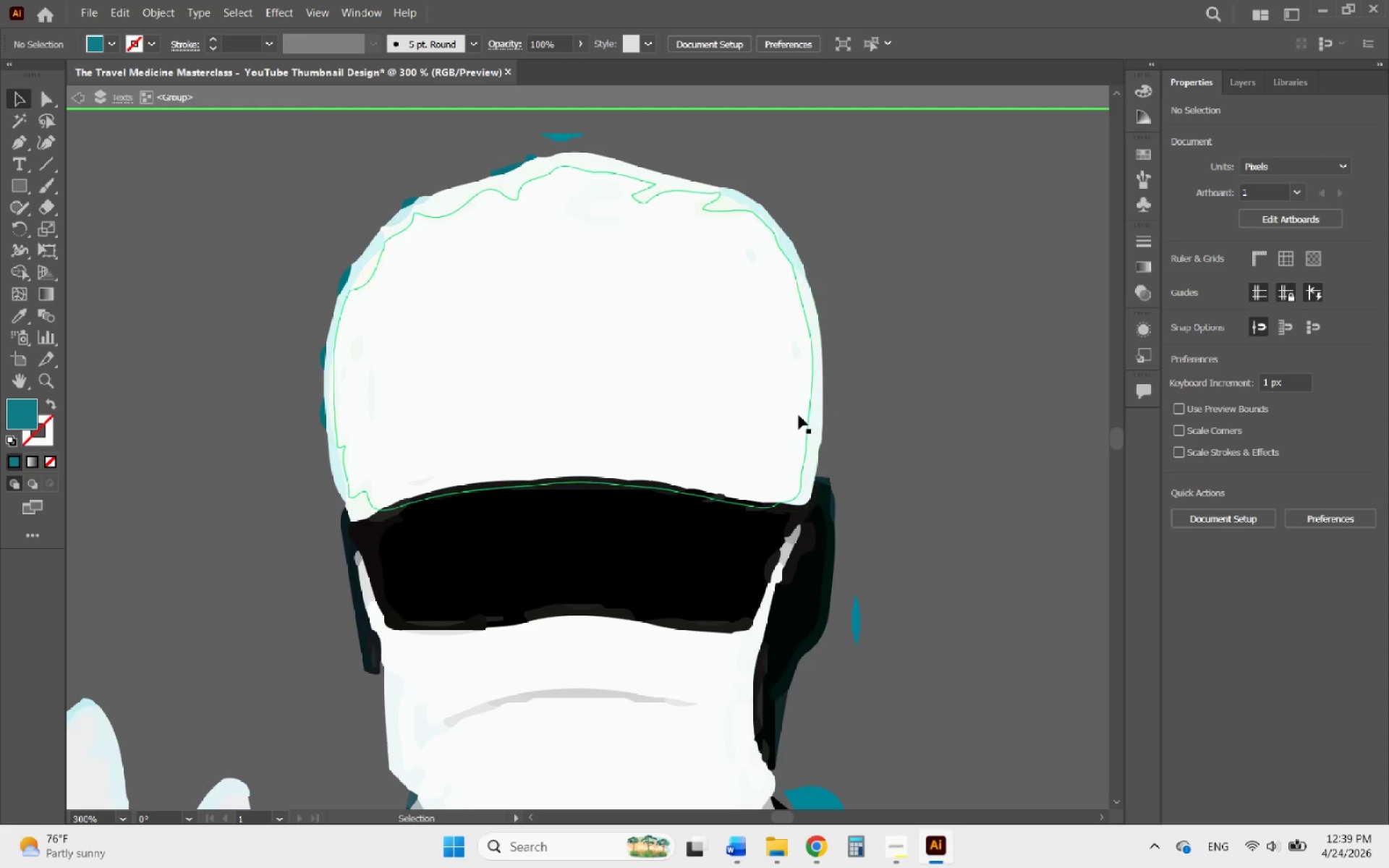 
scroll: coordinate [793, 441], scroll_direction: down, amount: 10.0
 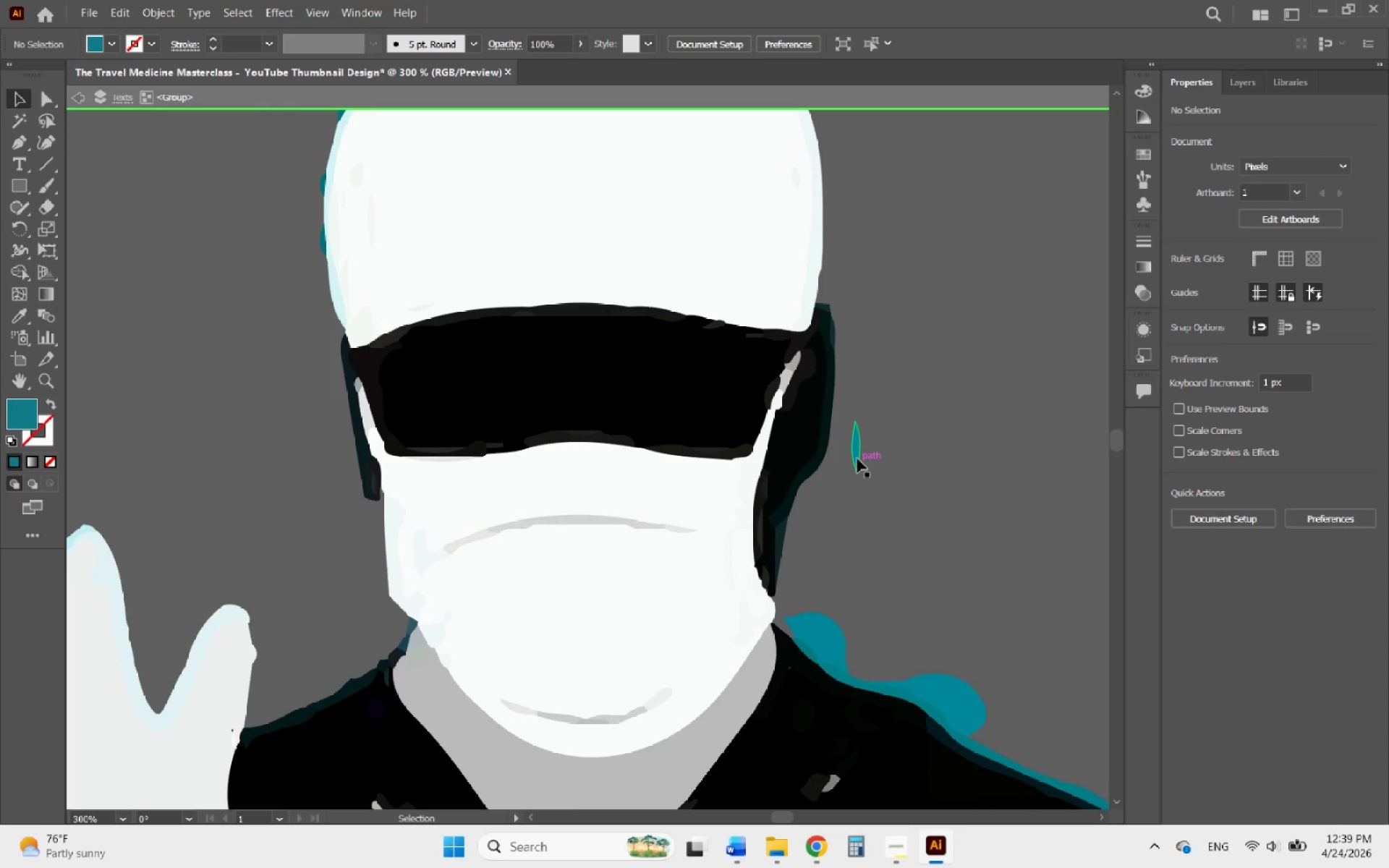 
left_click([857, 458])
 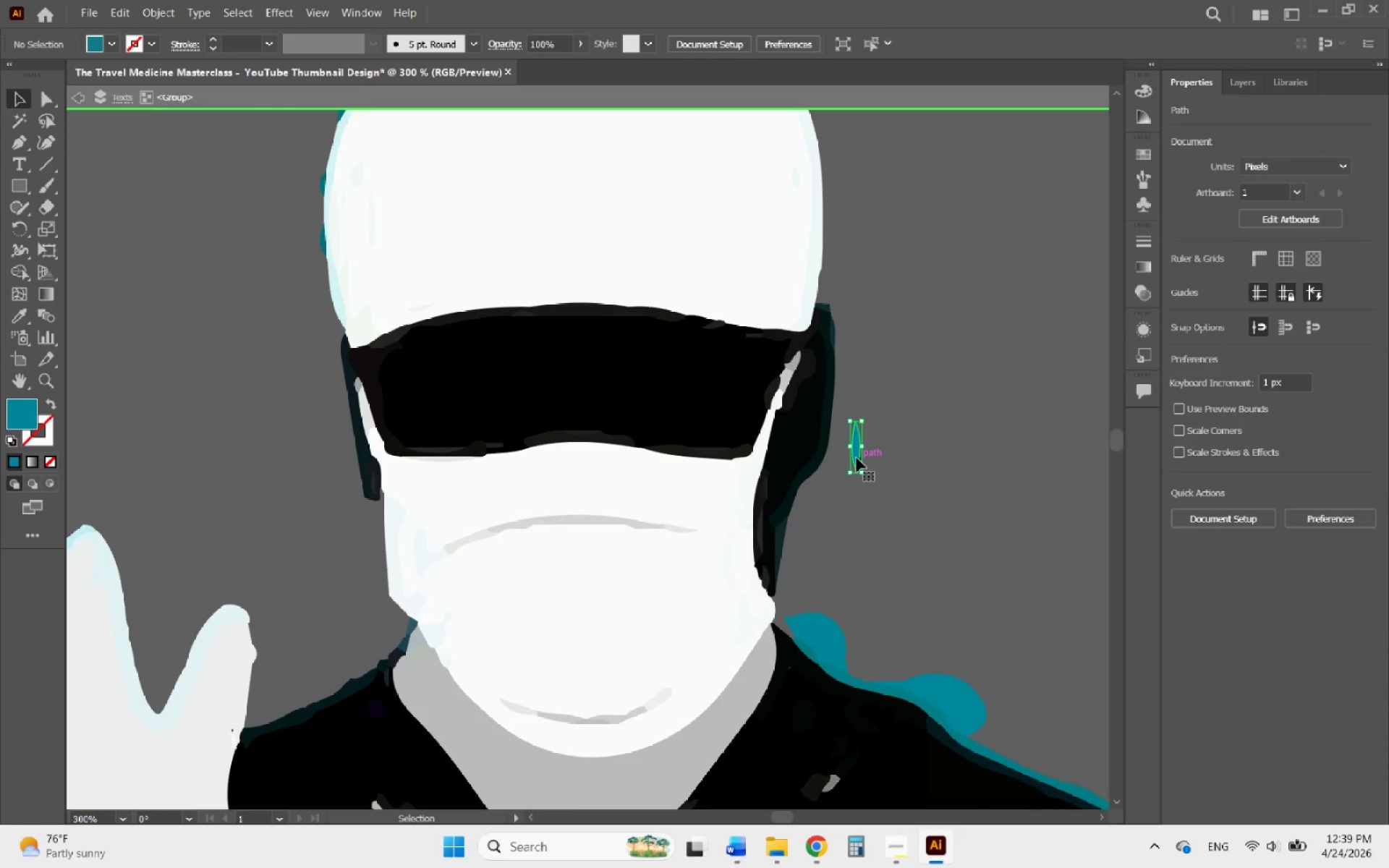 
key(Delete)
 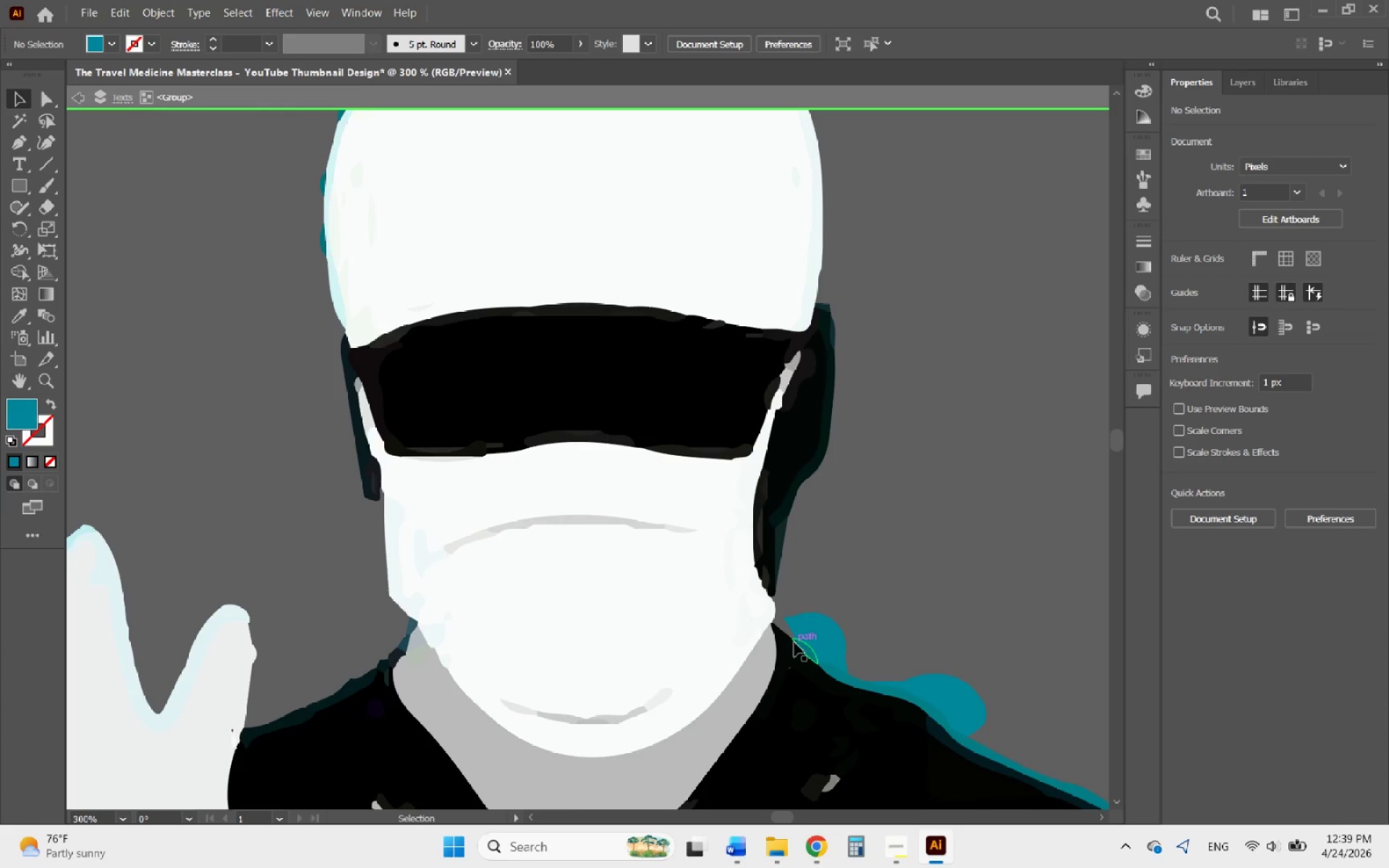 
left_click([801, 642])
 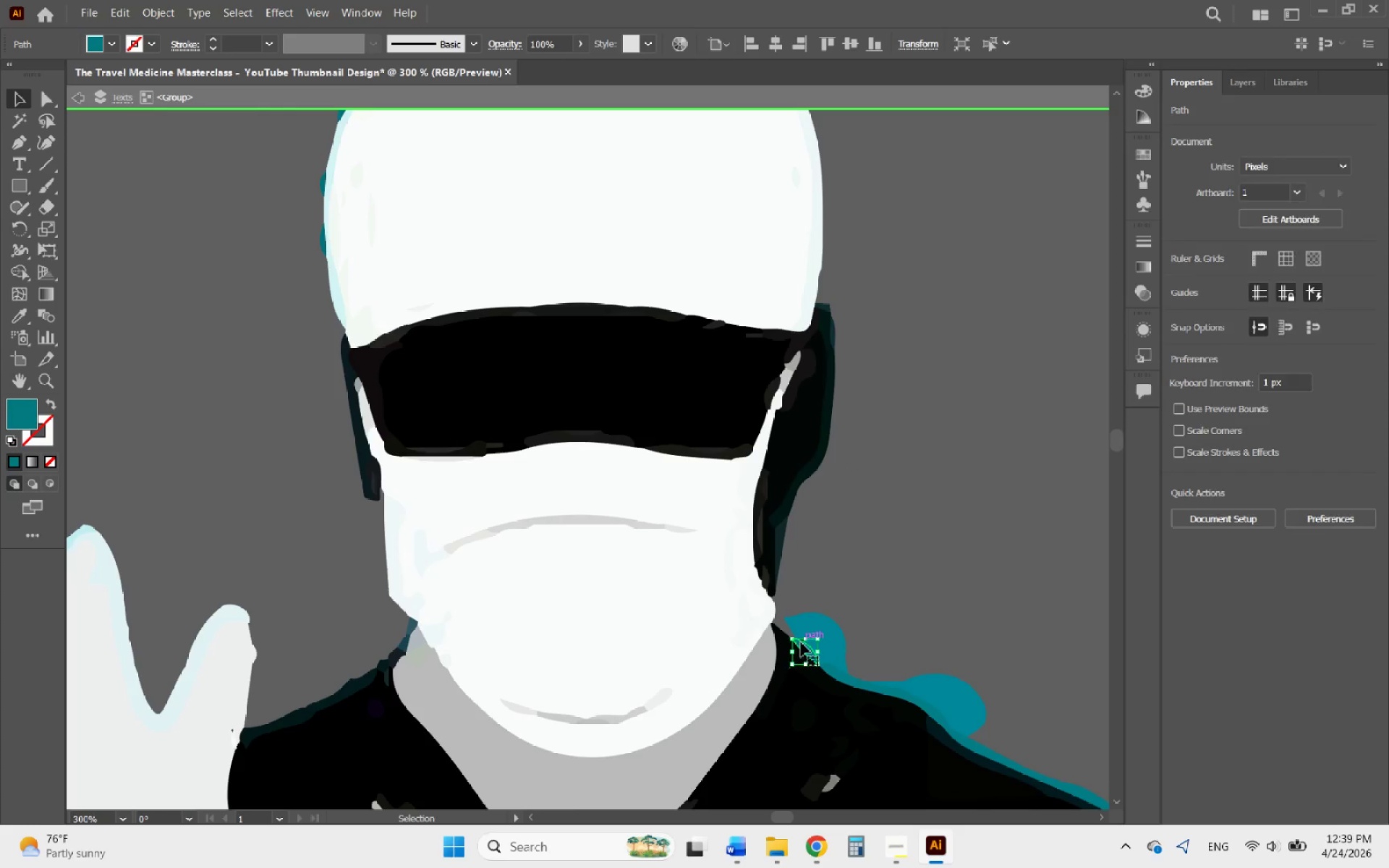 
key(Delete)
 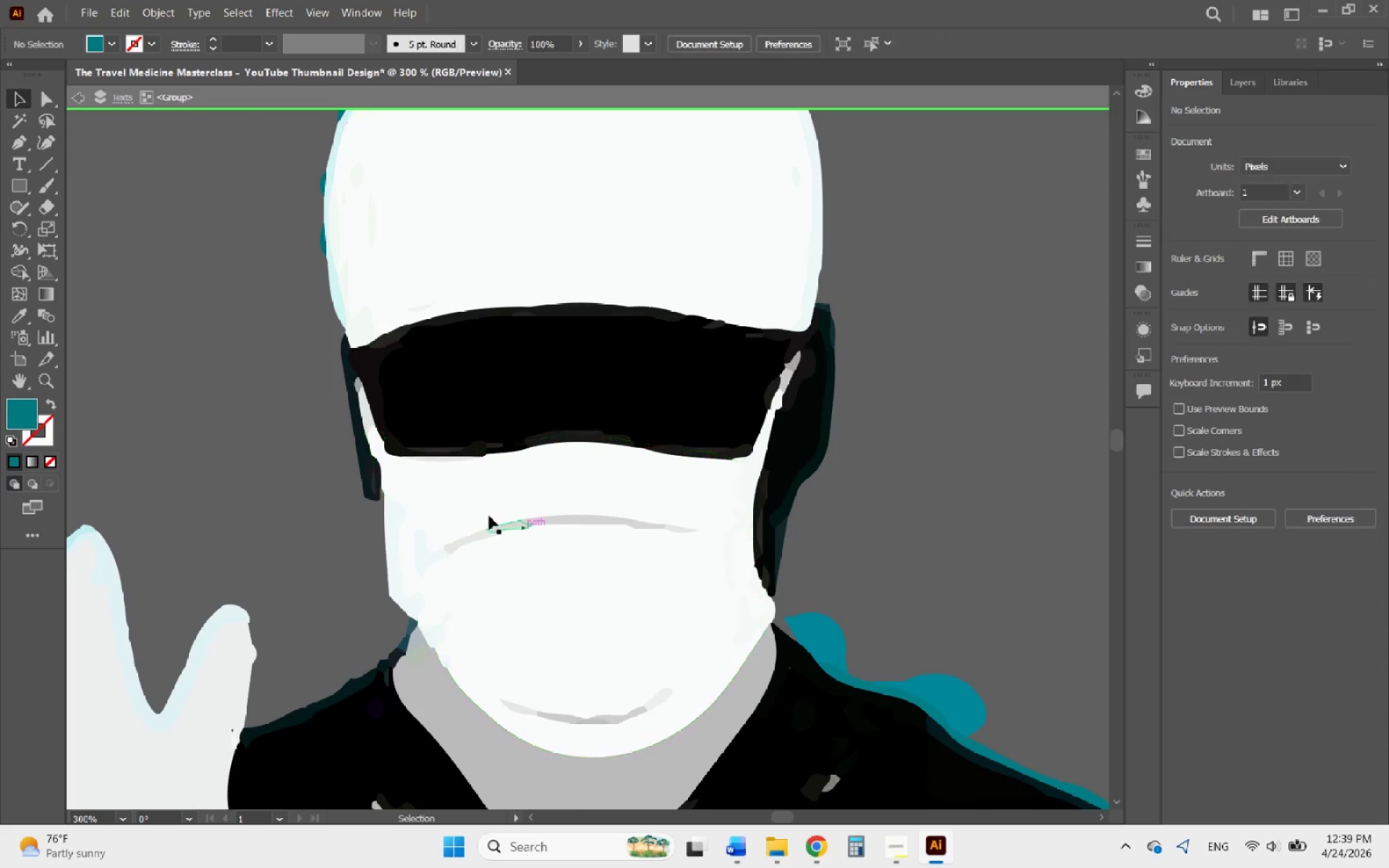 
scroll: coordinate [350, 410], scroll_direction: down, amount: 12.0
 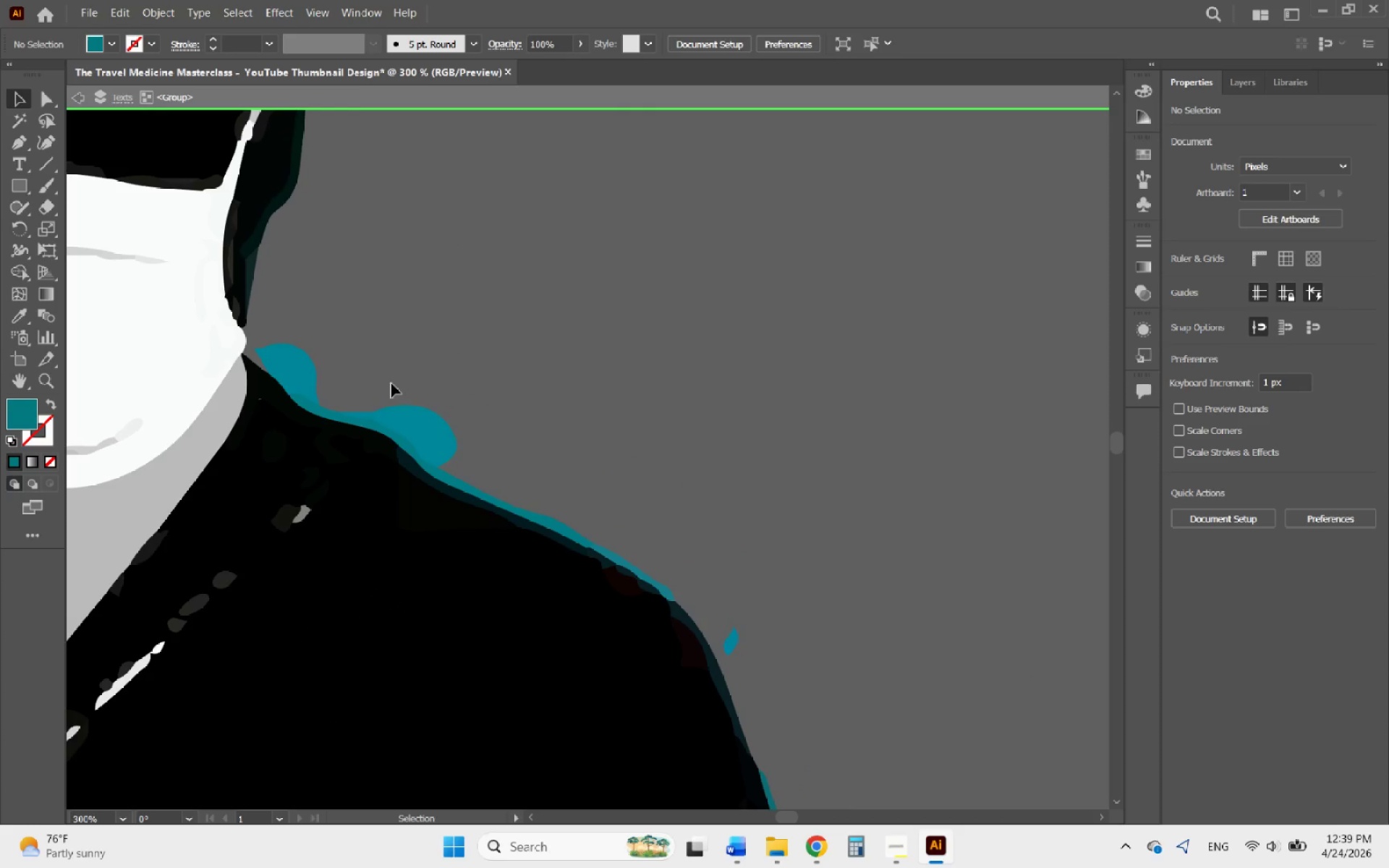 
left_click([412, 417])
 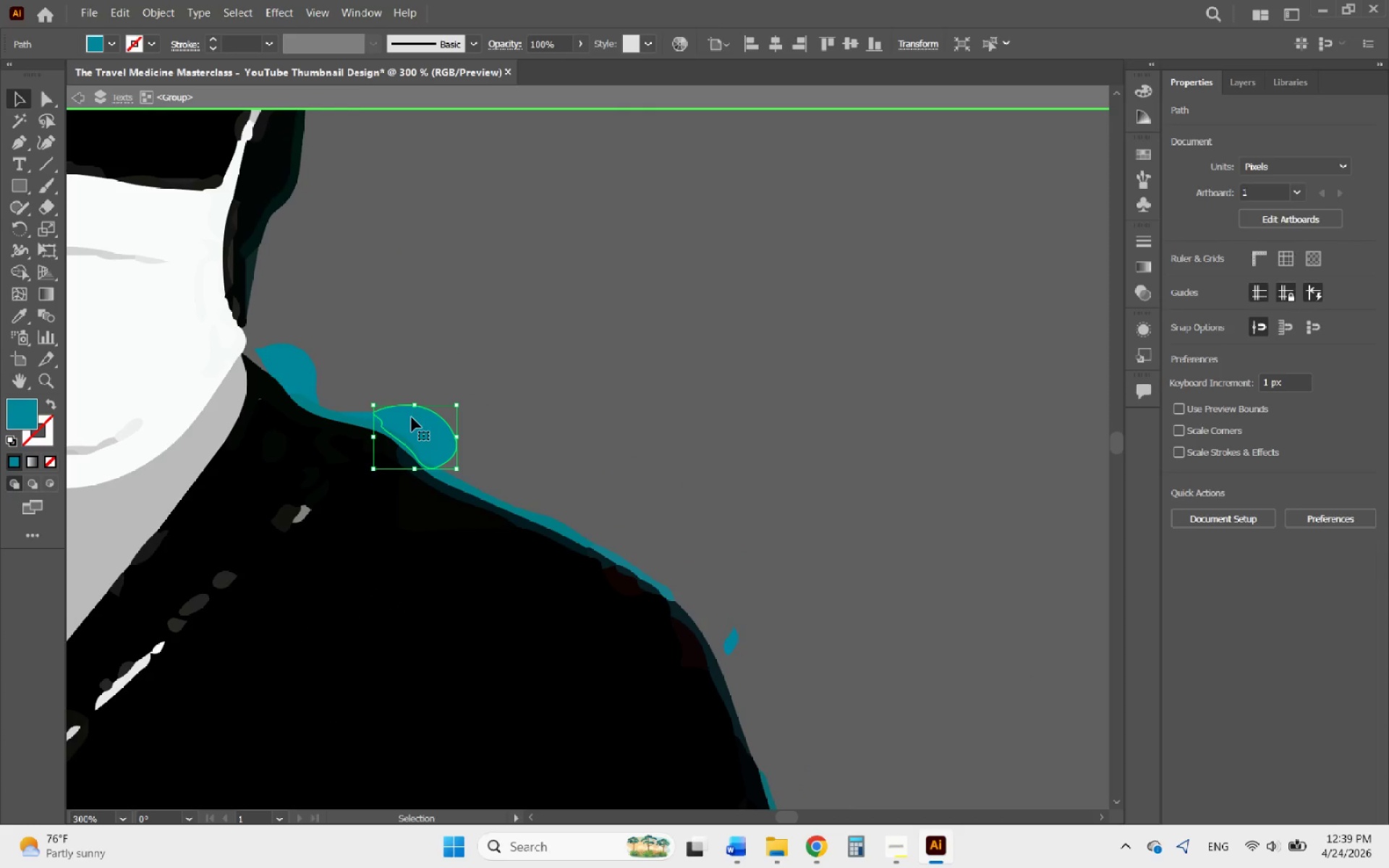 
key(Delete)
 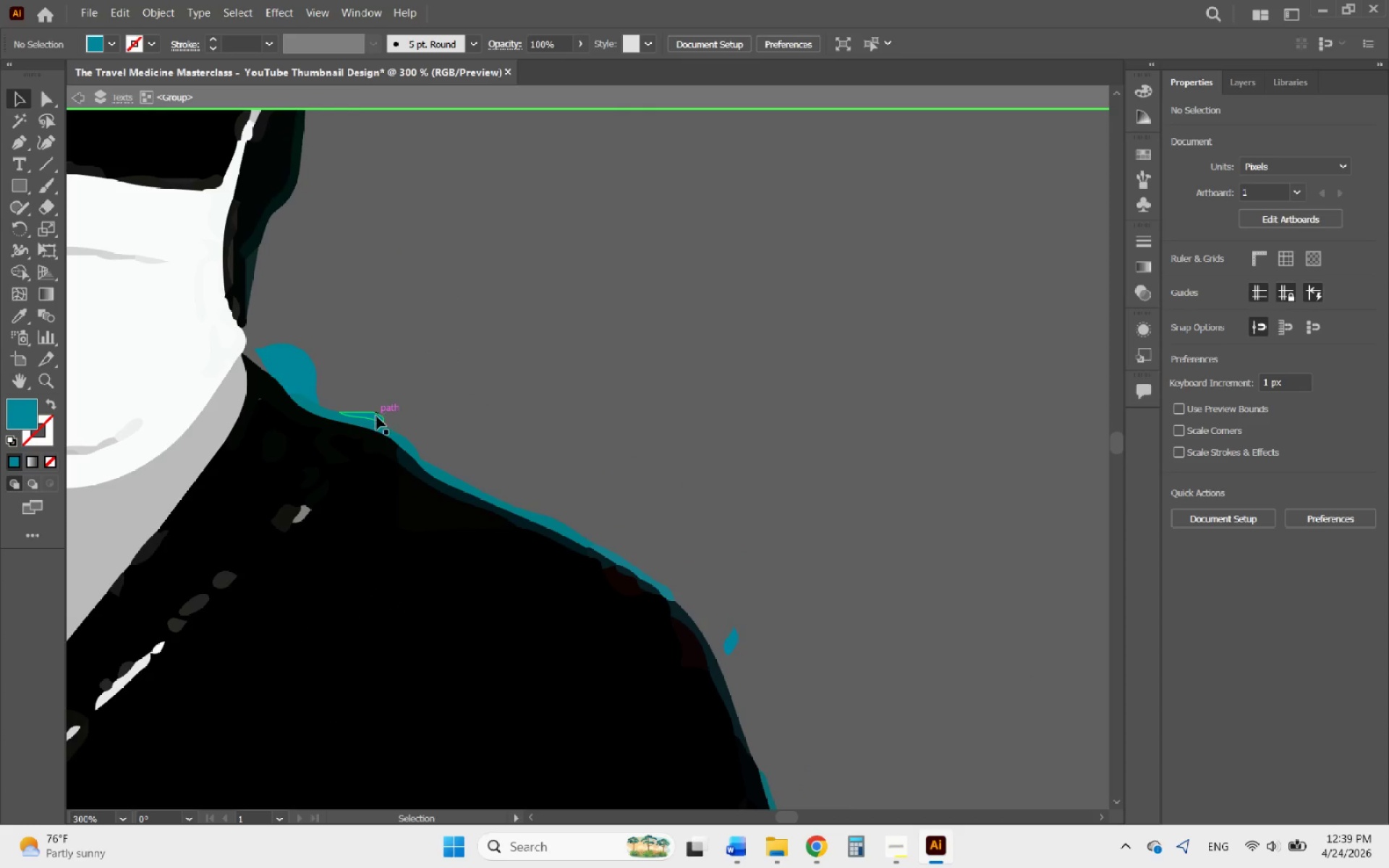 
left_click([376, 416])
 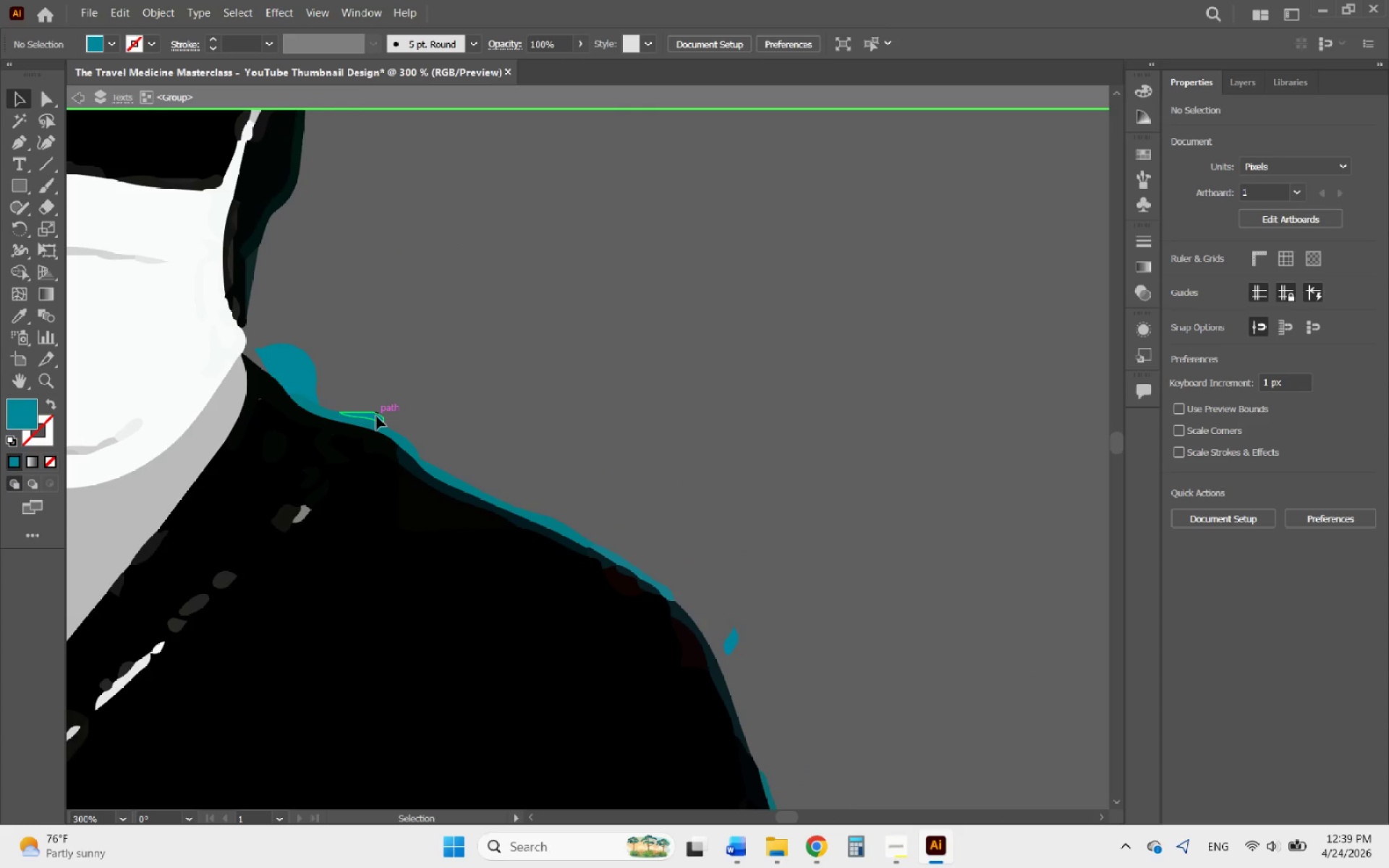 
key(Delete)
 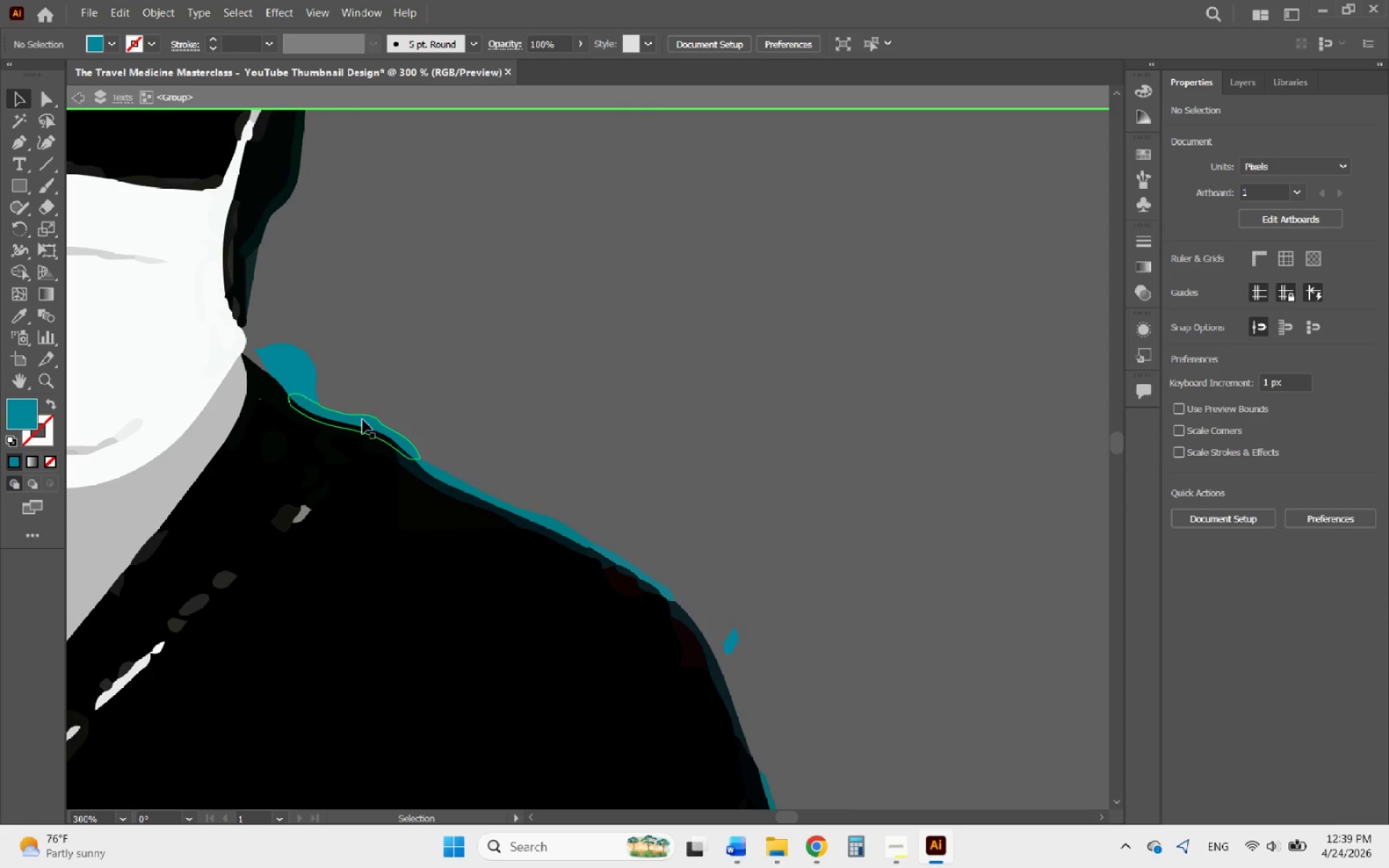 
left_click([362, 420])
 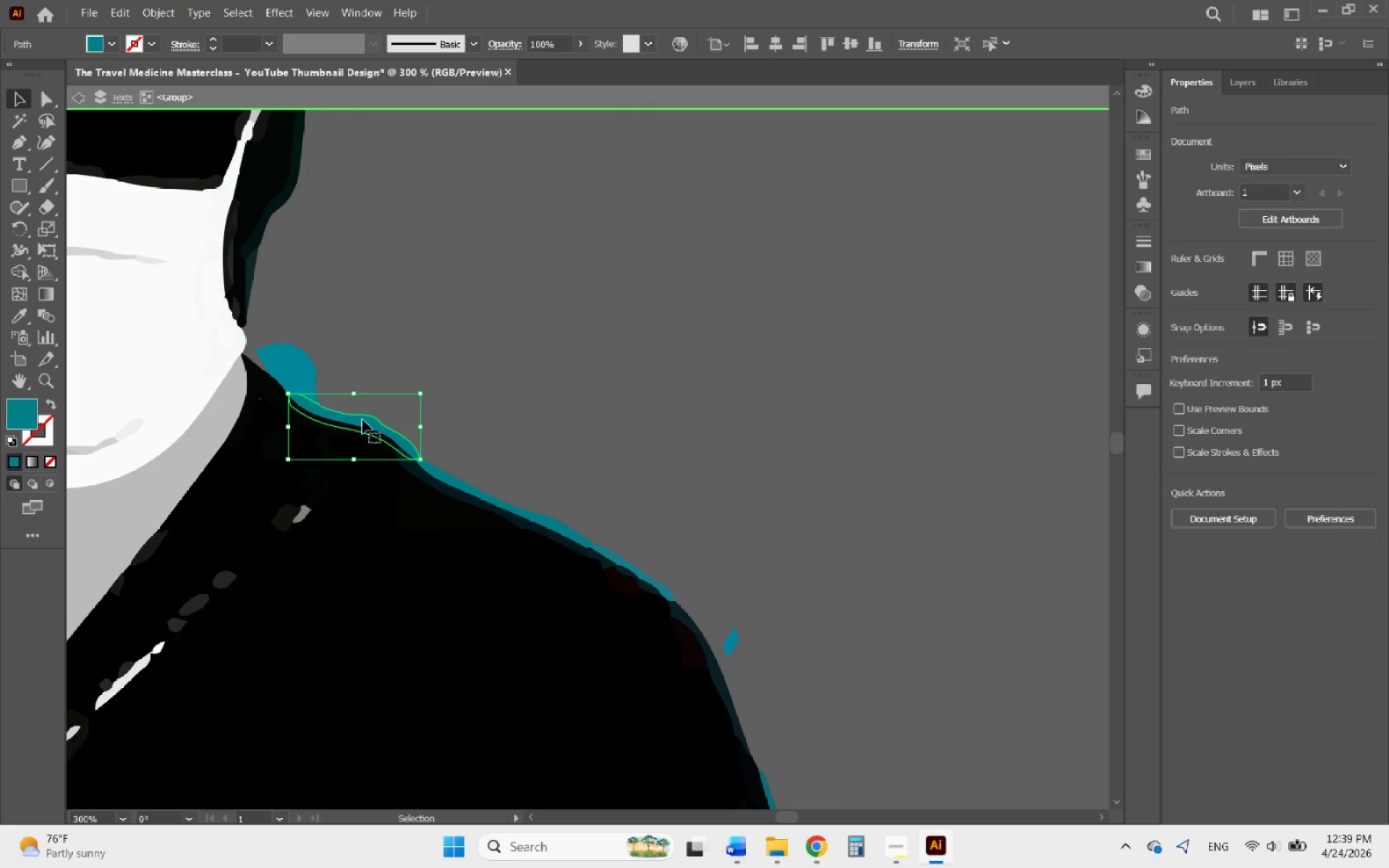 
key(Delete)
 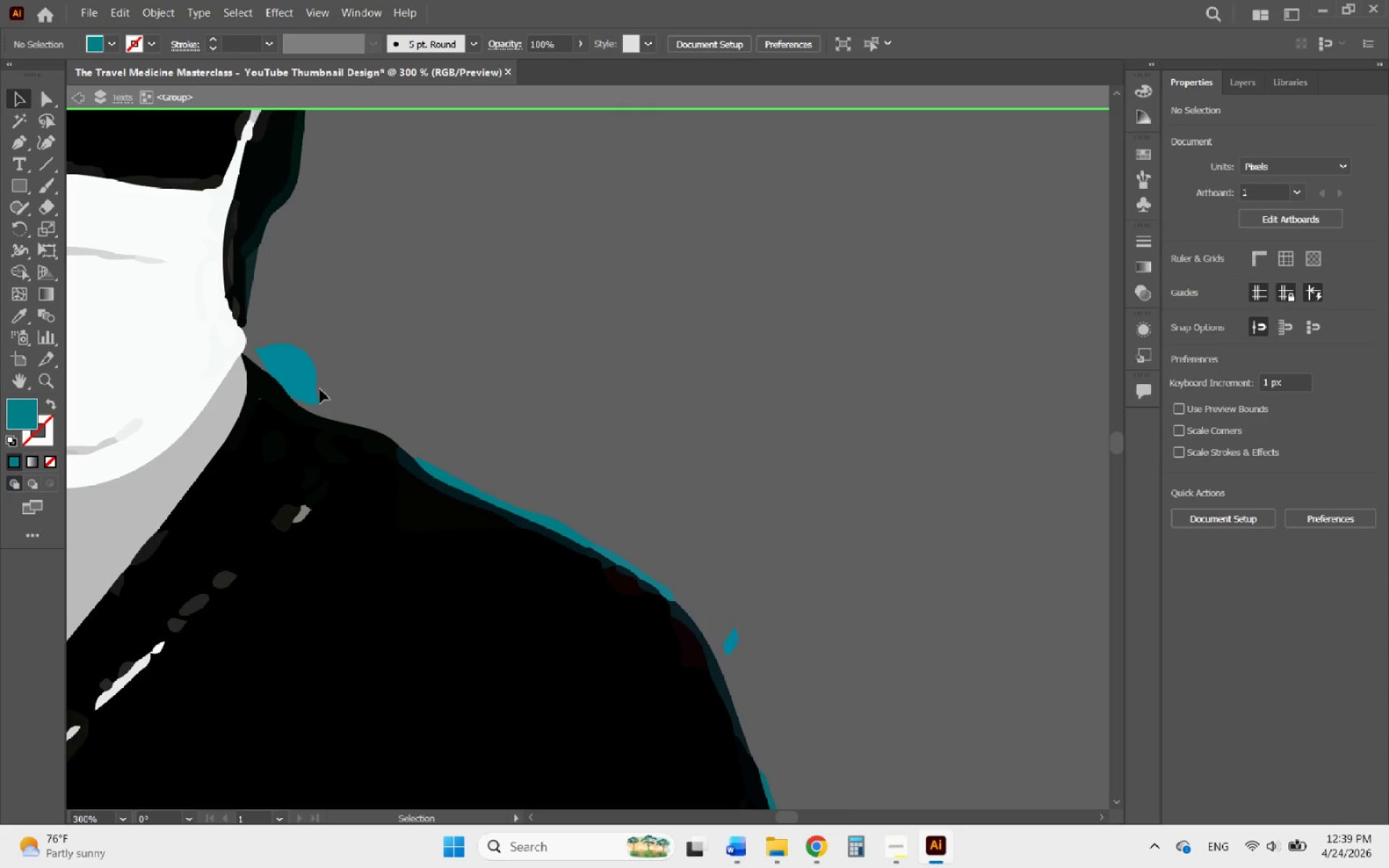 
left_click([300, 369])
 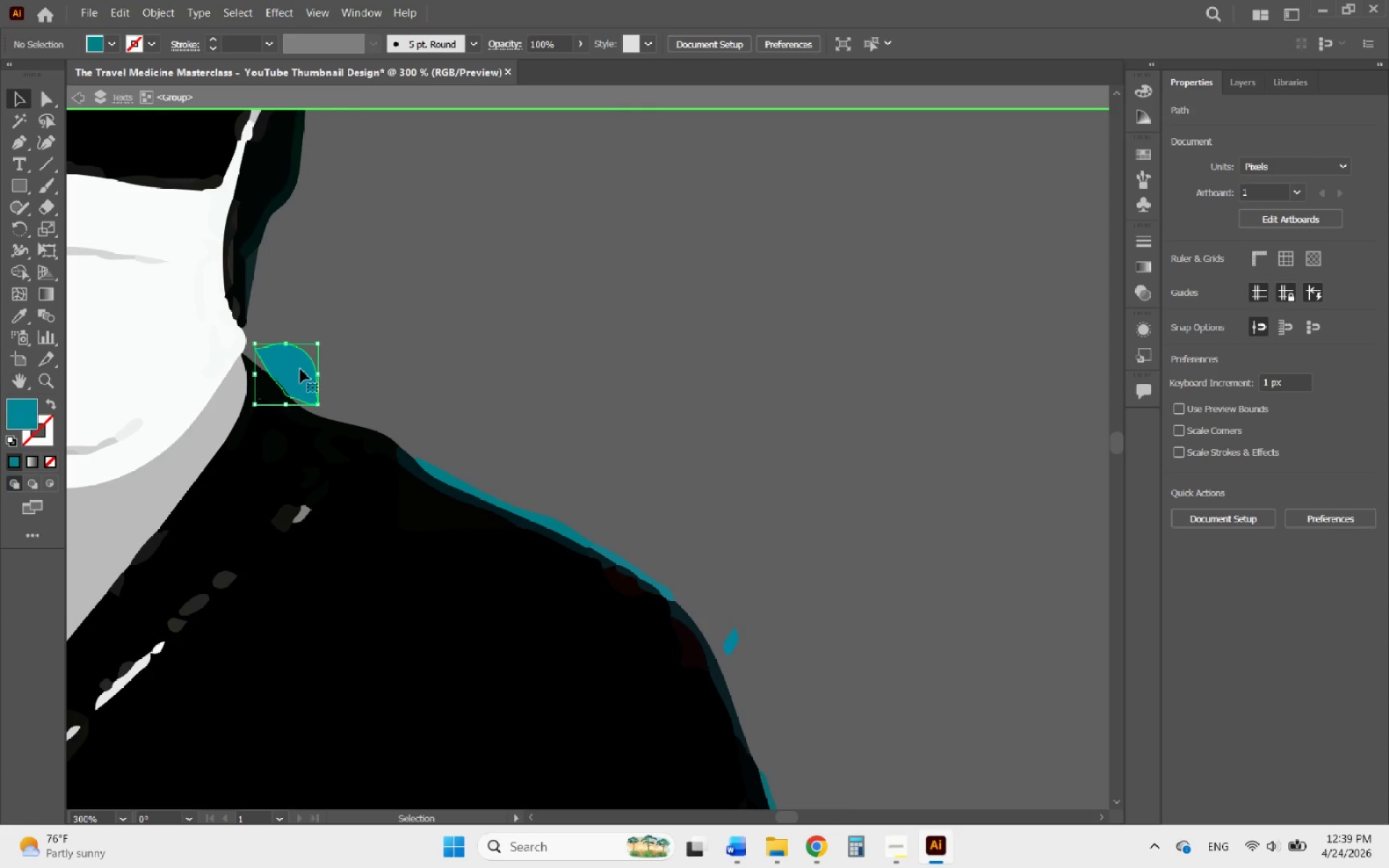 
key(Delete)
 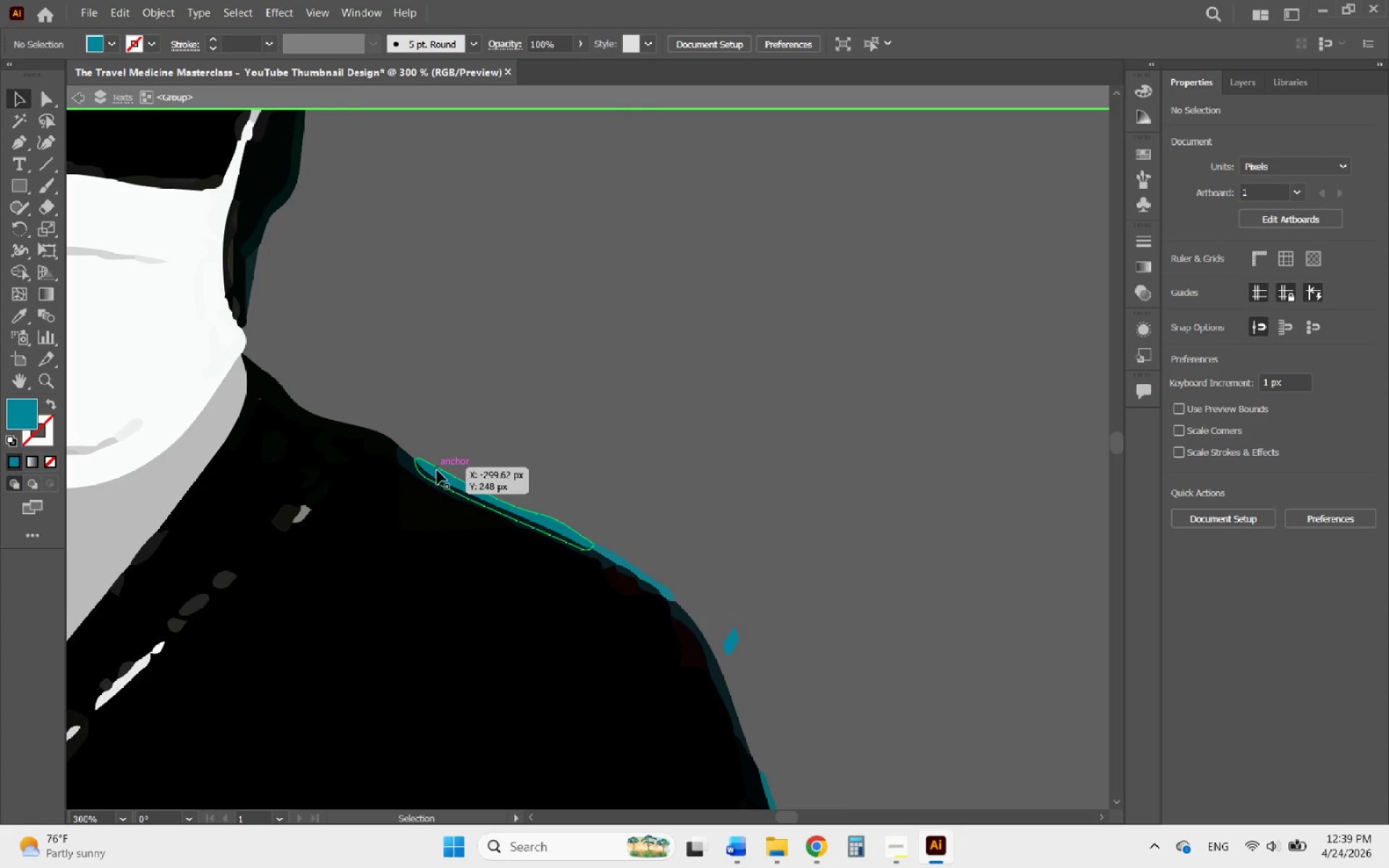 
left_click([437, 470])
 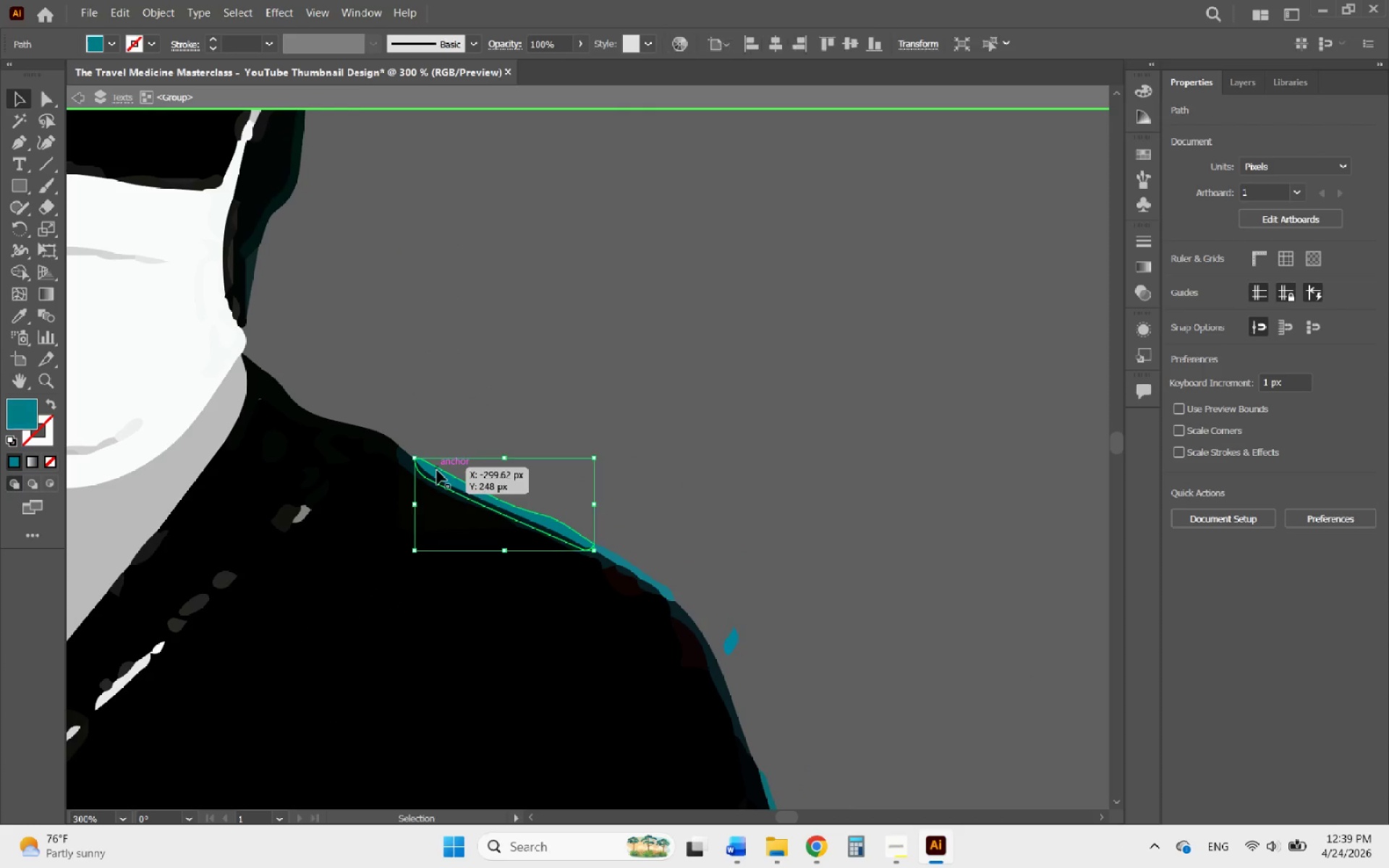 
key(Delete)
 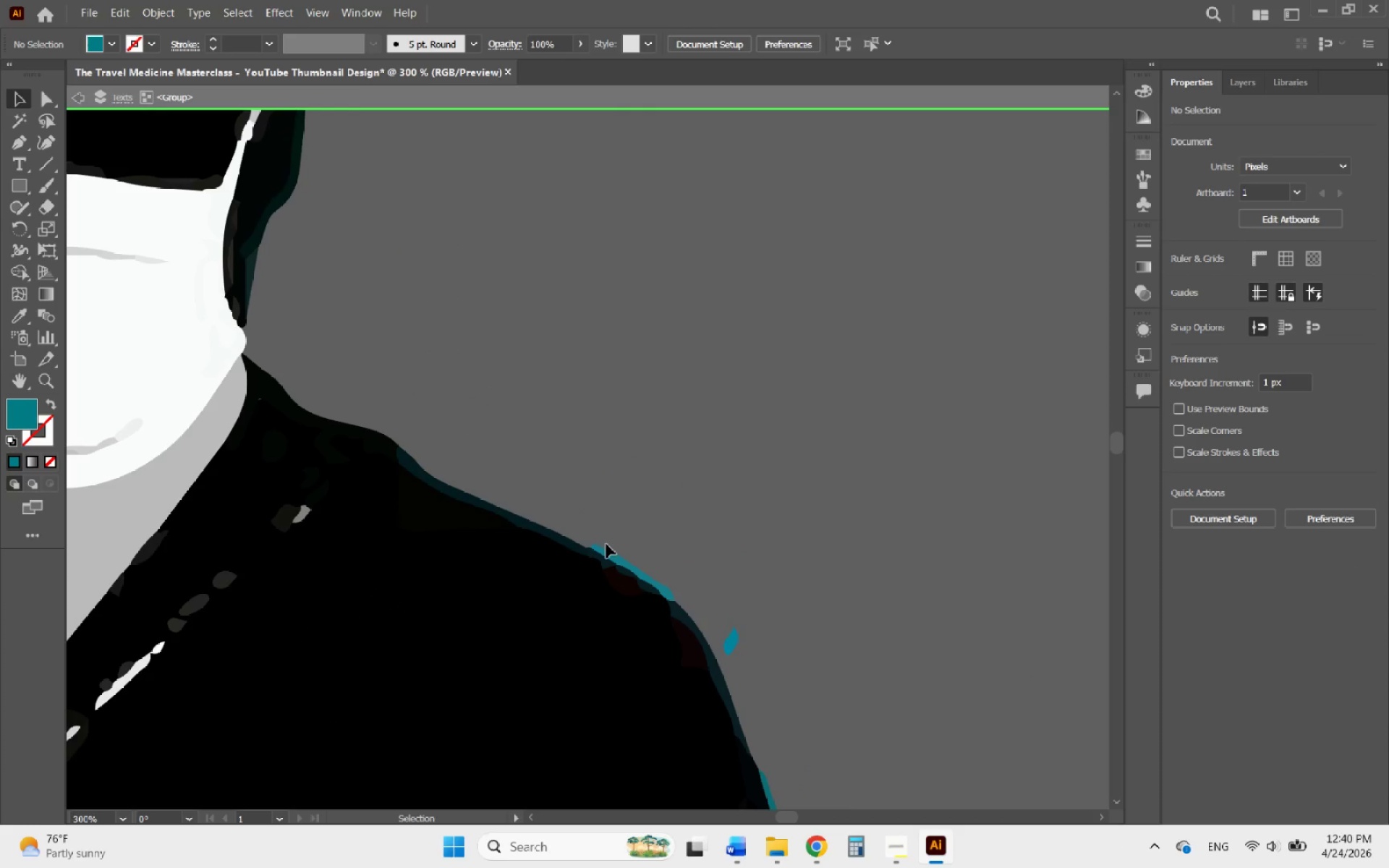 
left_click([608, 548])
 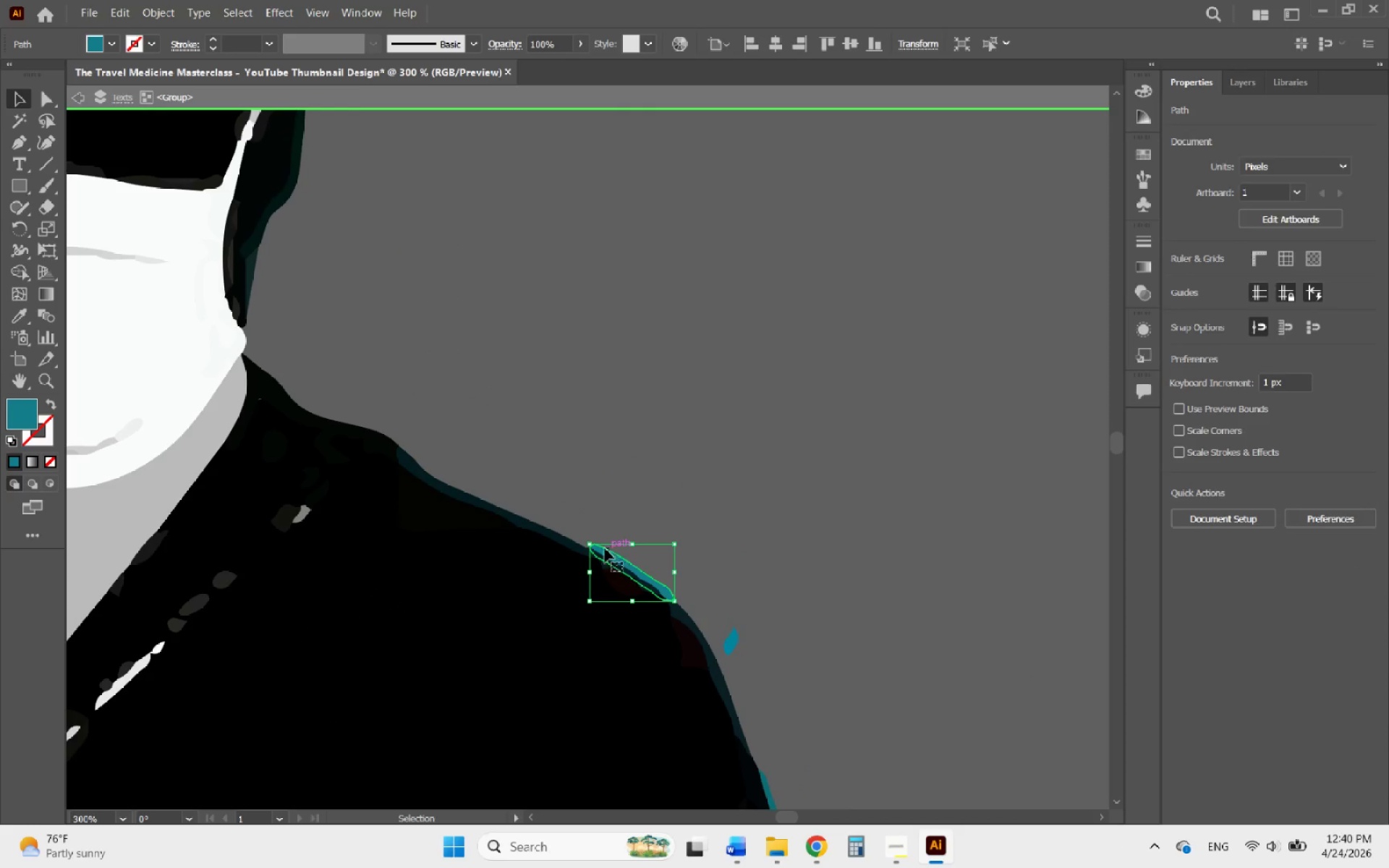 
key(Delete)
 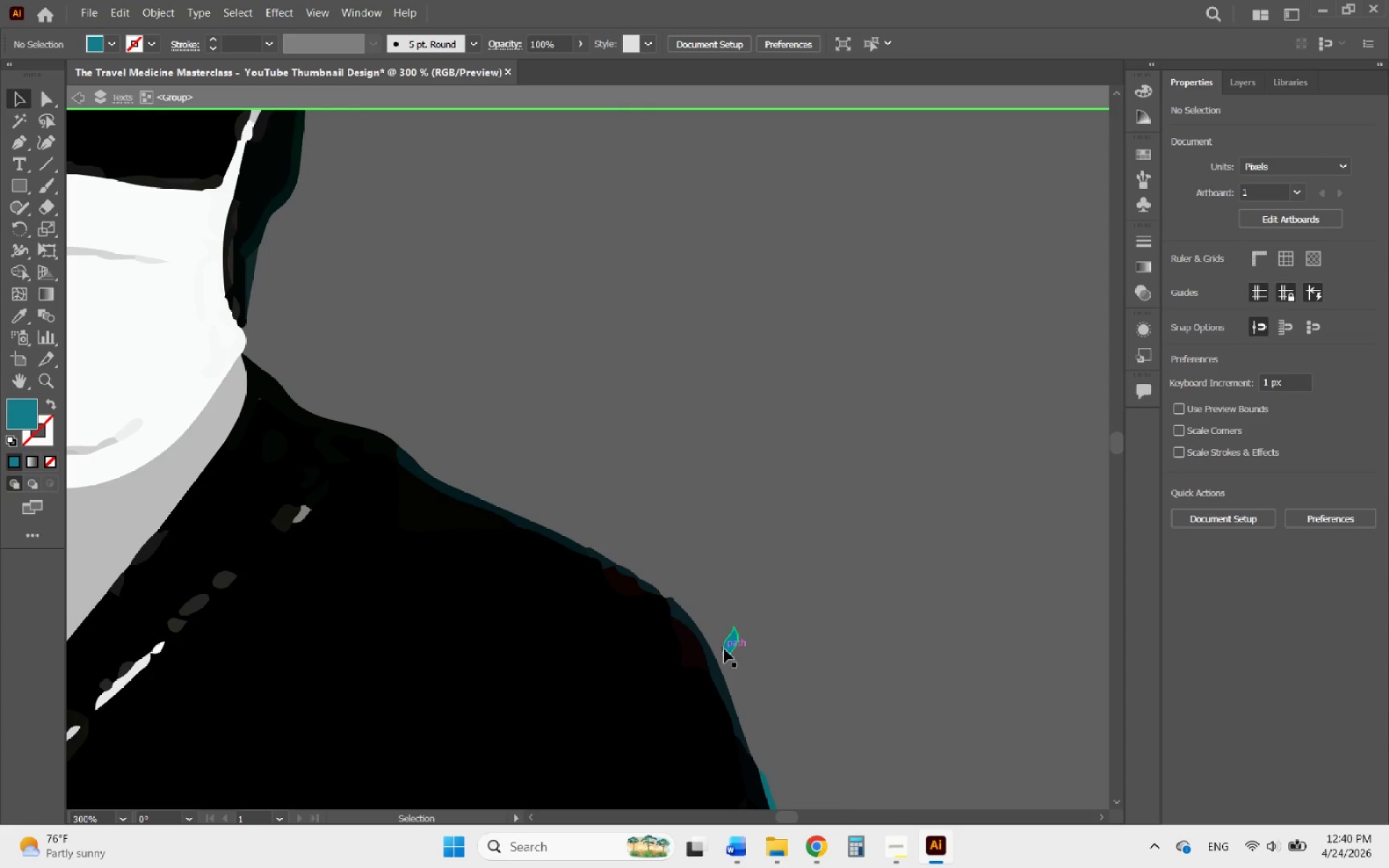 
left_click([731, 647])
 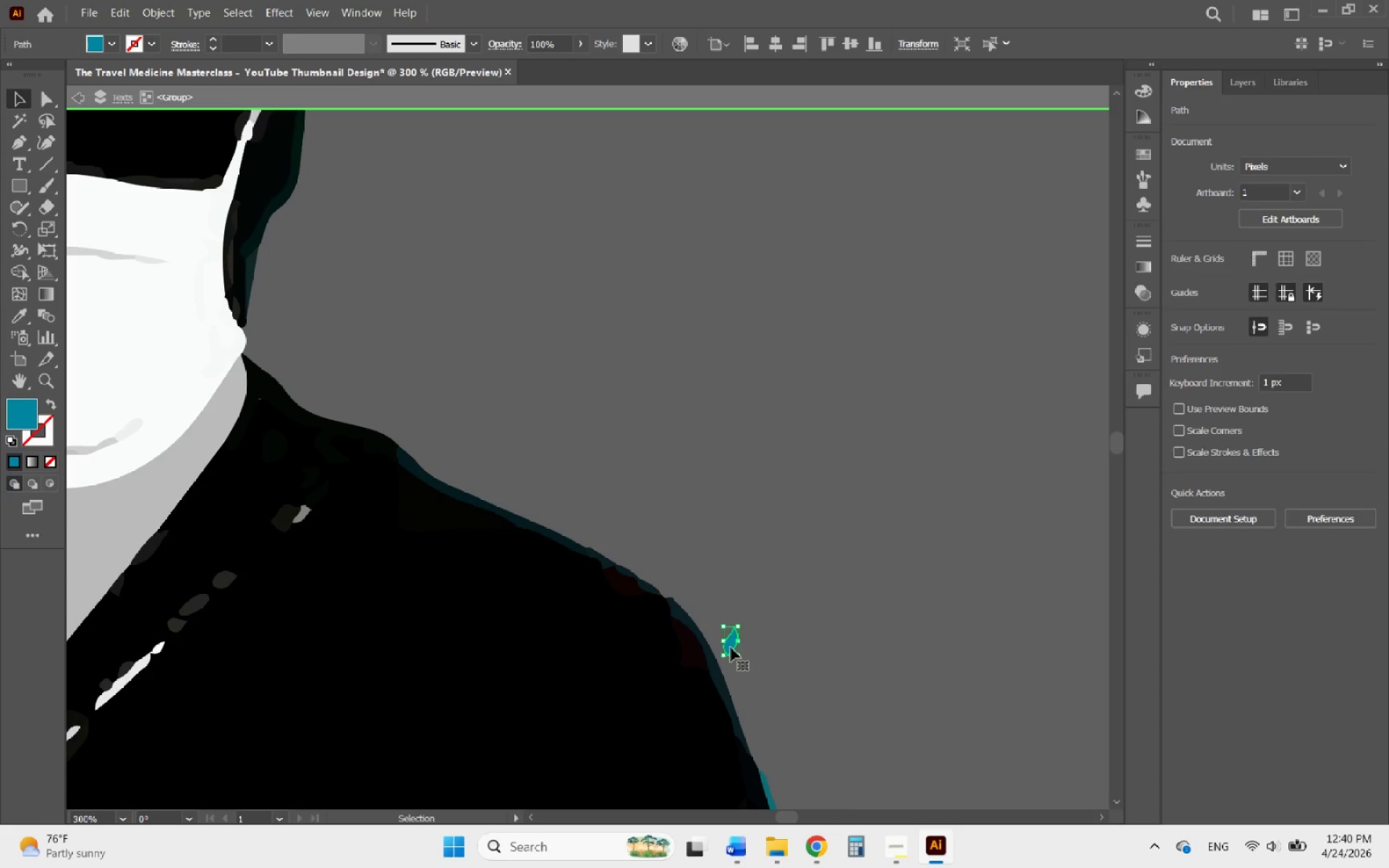 
key(Delete)
 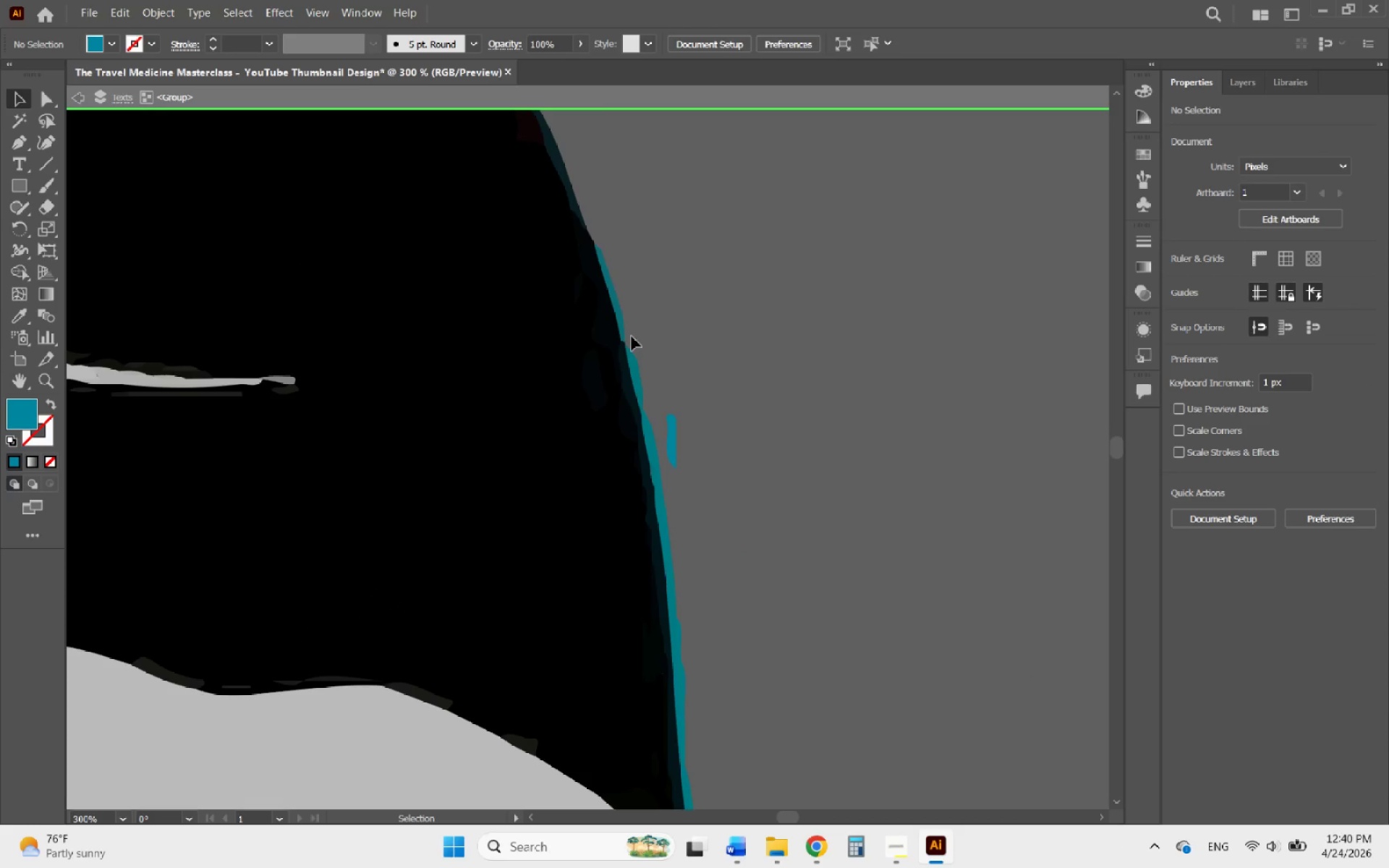 
left_click([620, 305])
 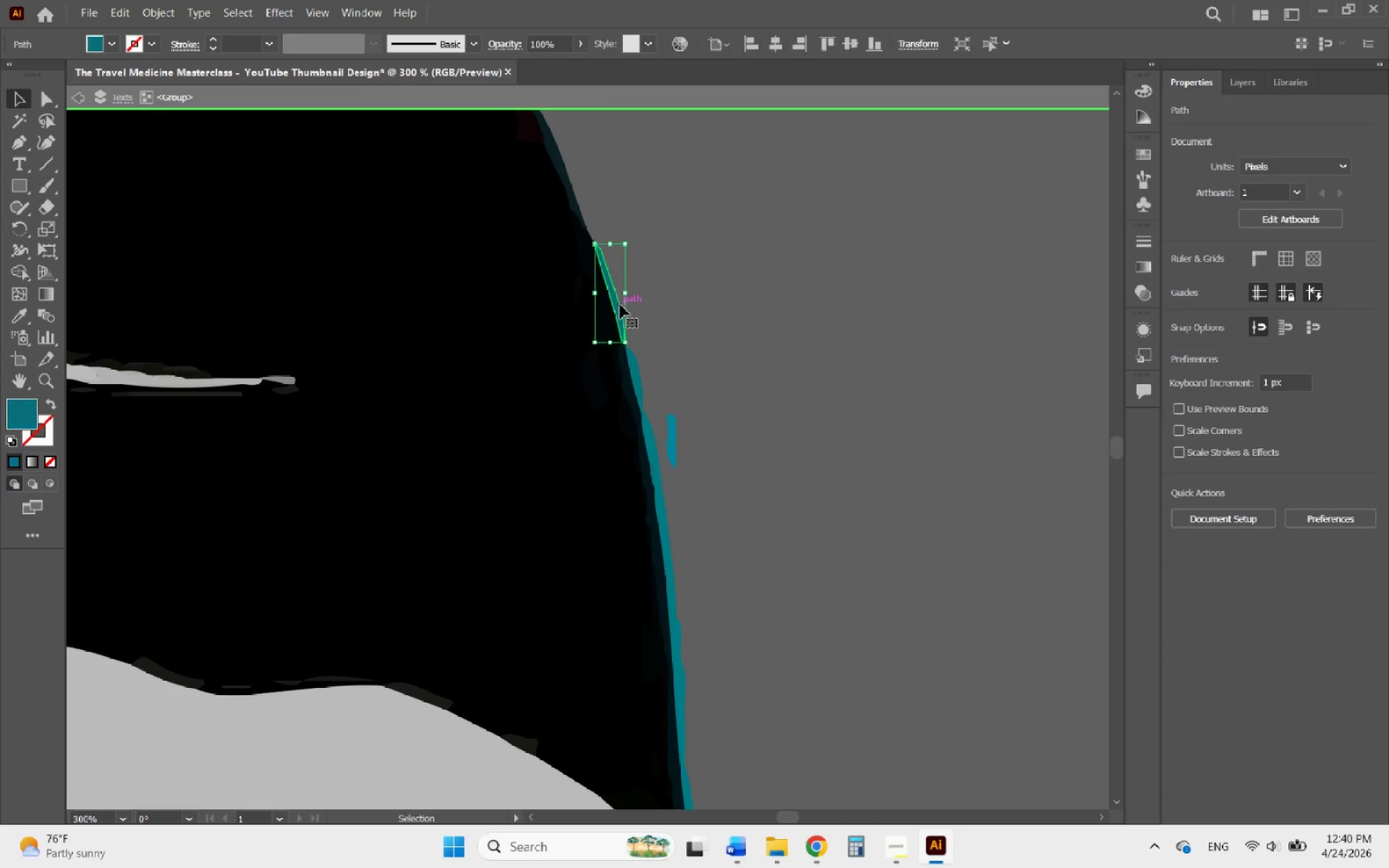 
key(Delete)
 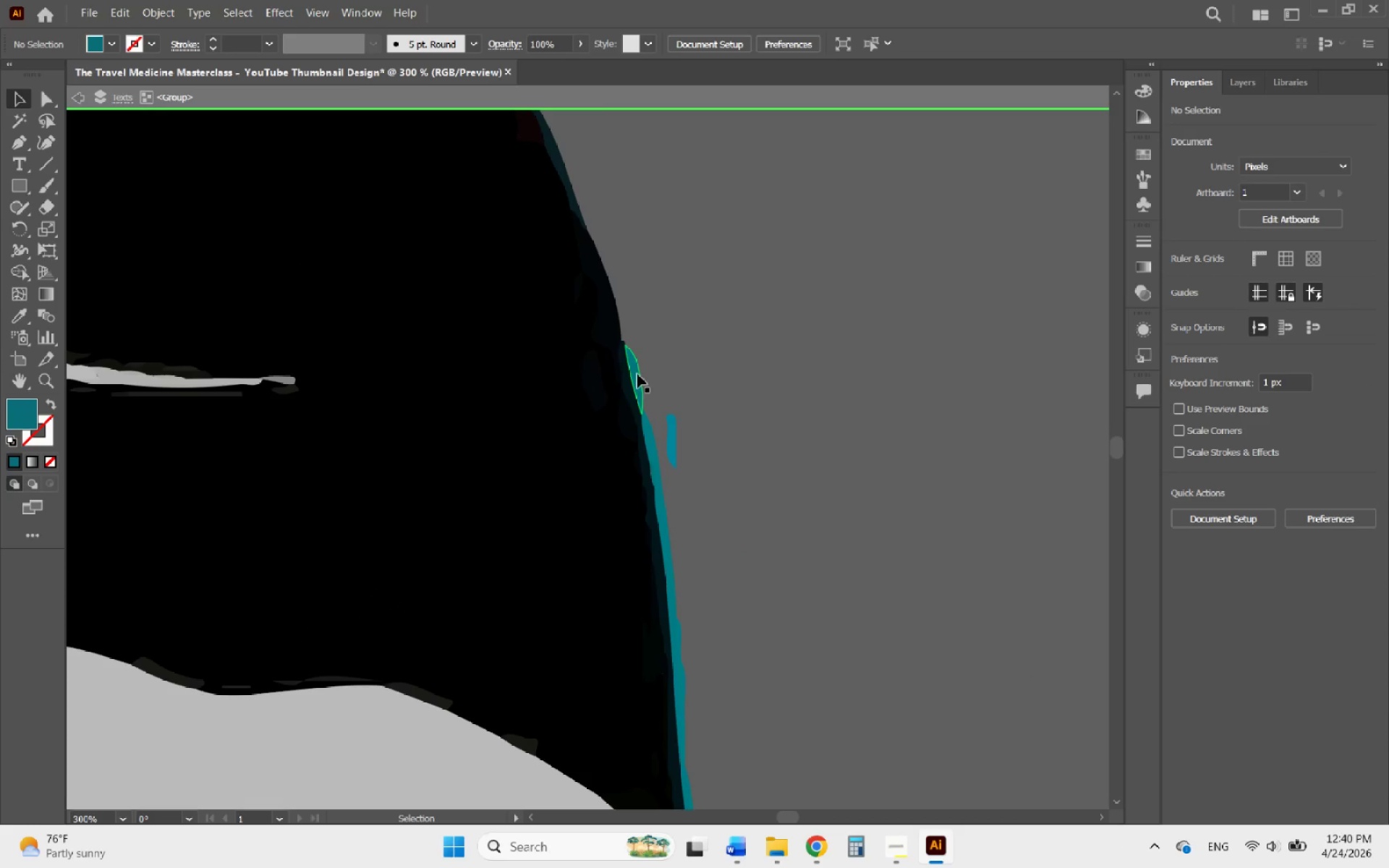 
left_click([637, 374])
 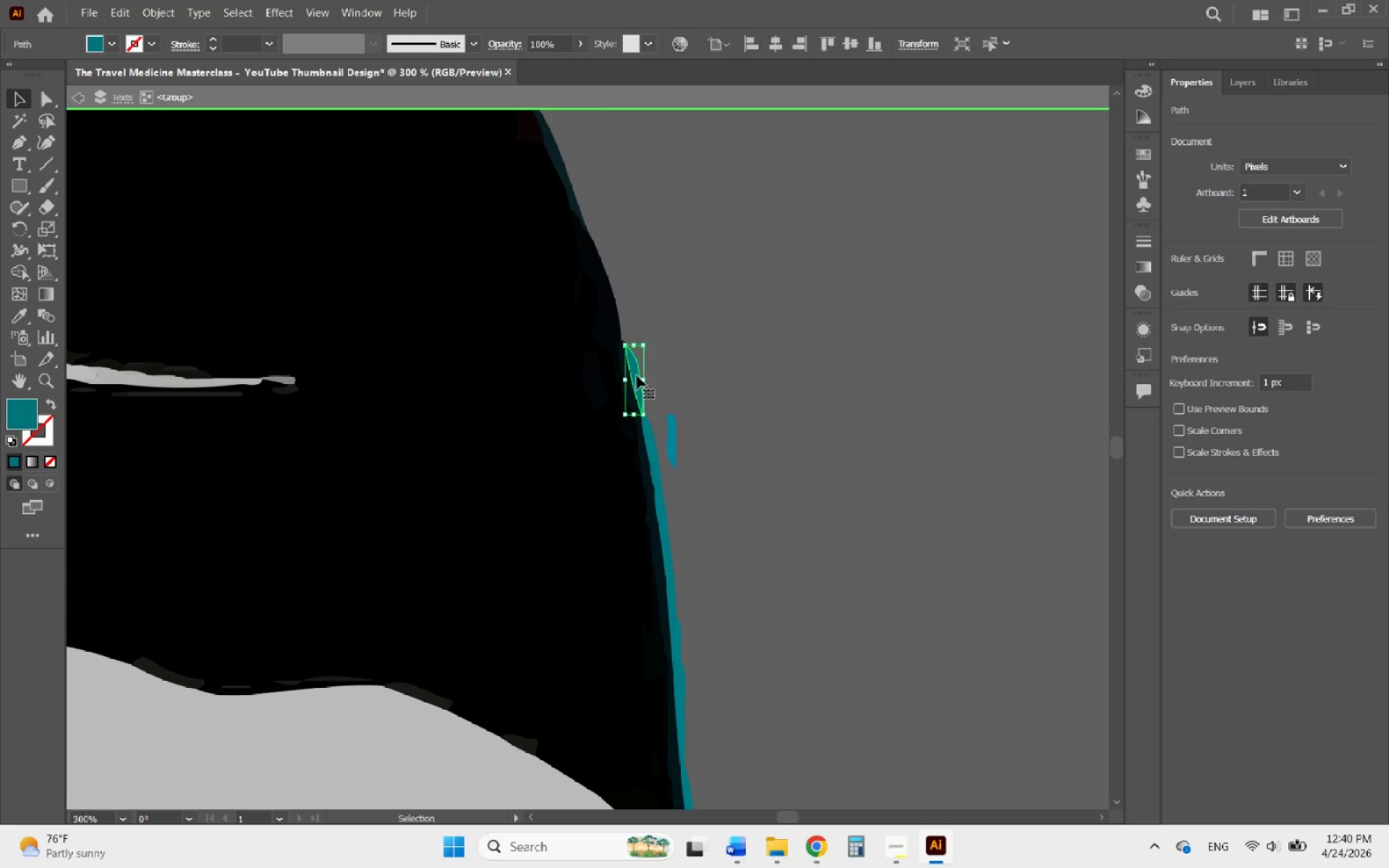 
key(Delete)
 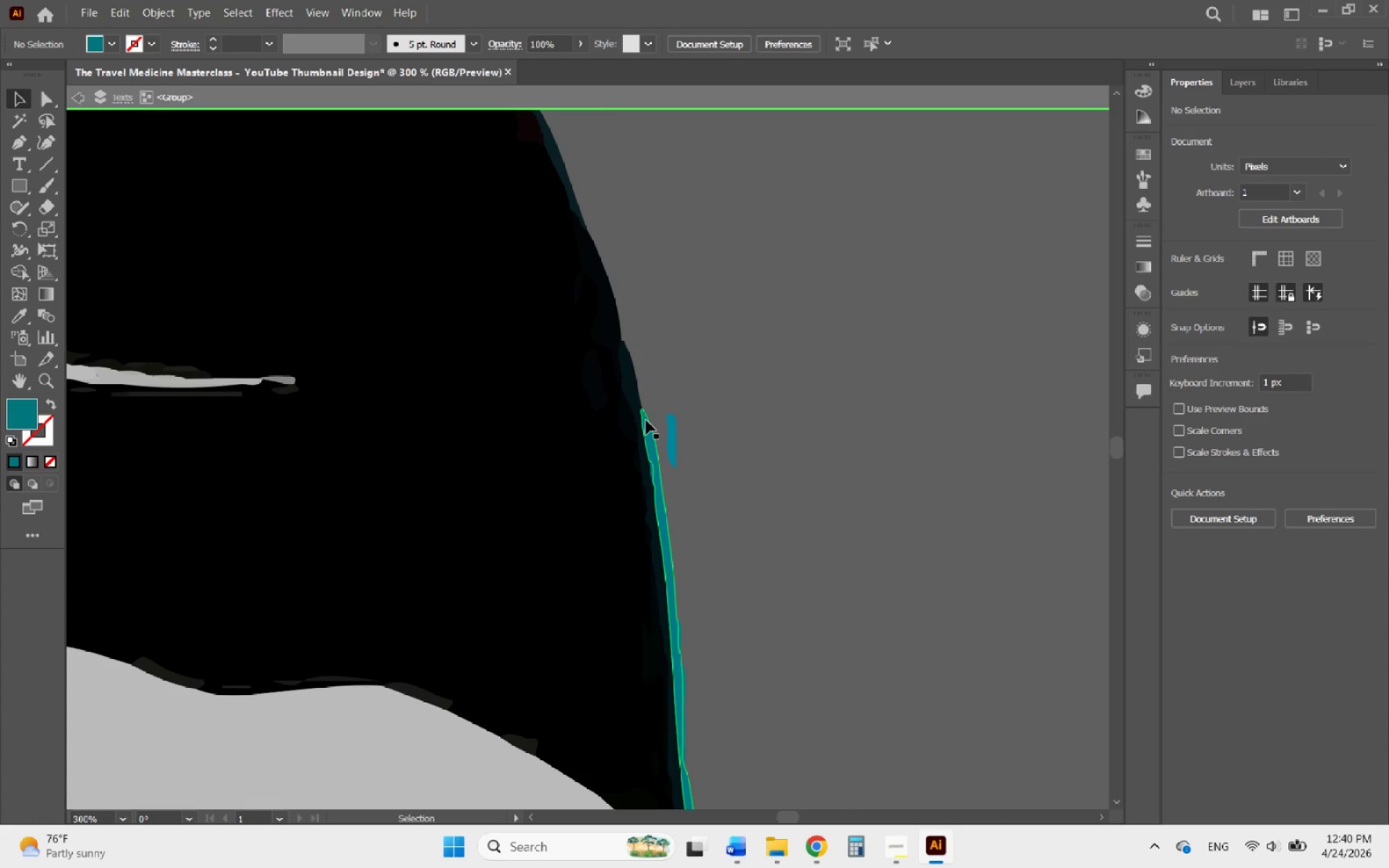 
left_click([646, 420])
 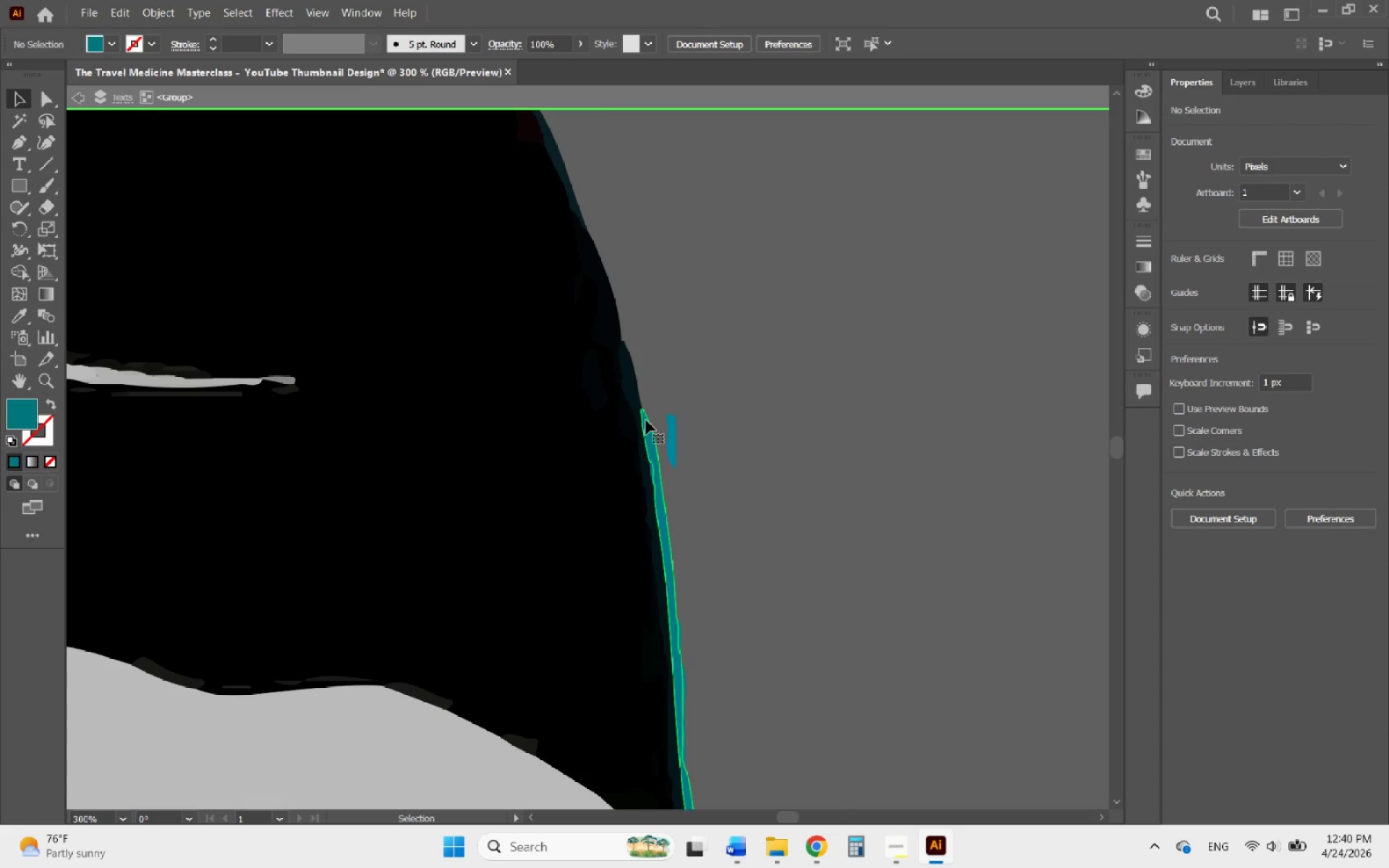 
key(Delete)
 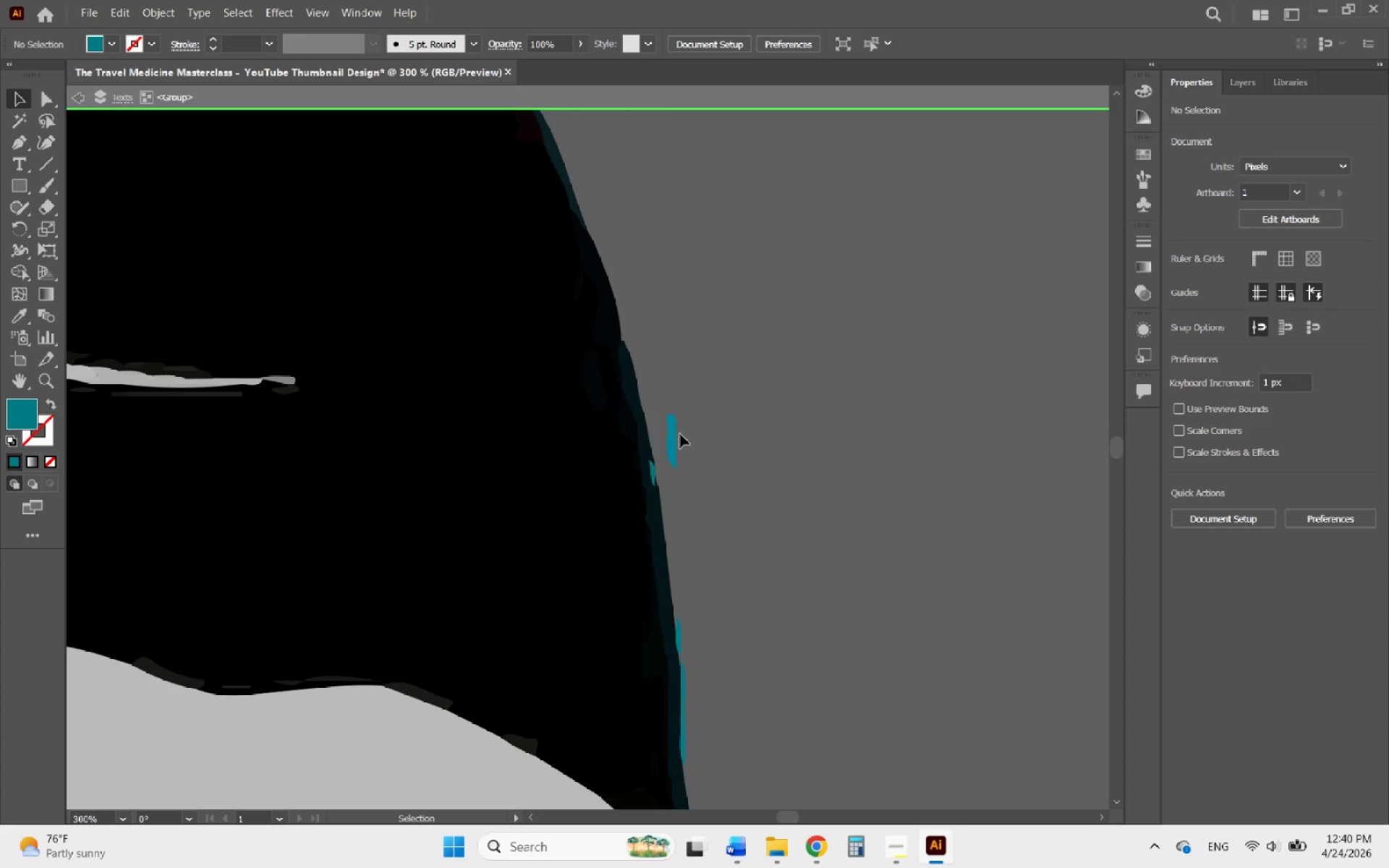 
left_click([673, 434])
 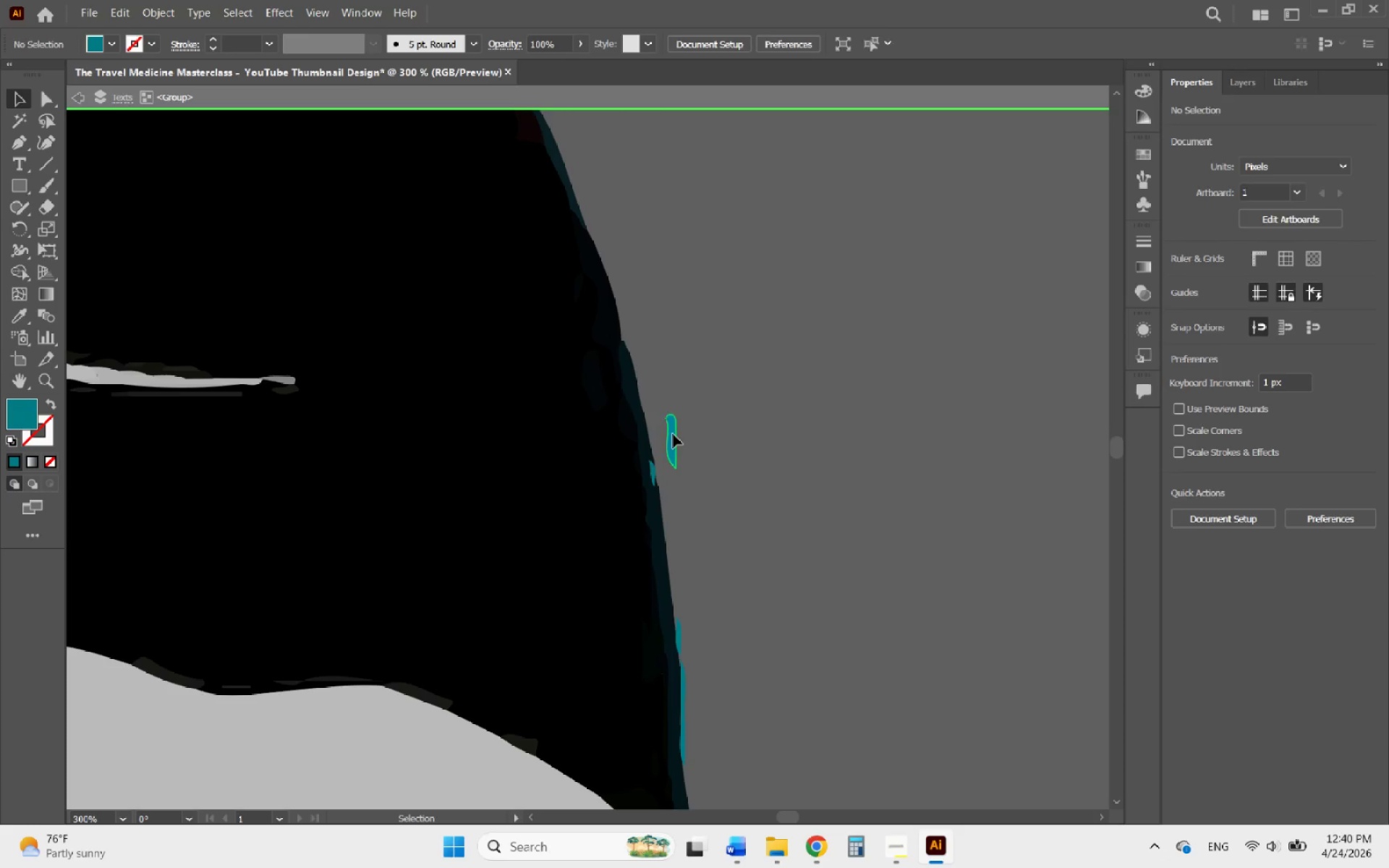 
key(Delete)
 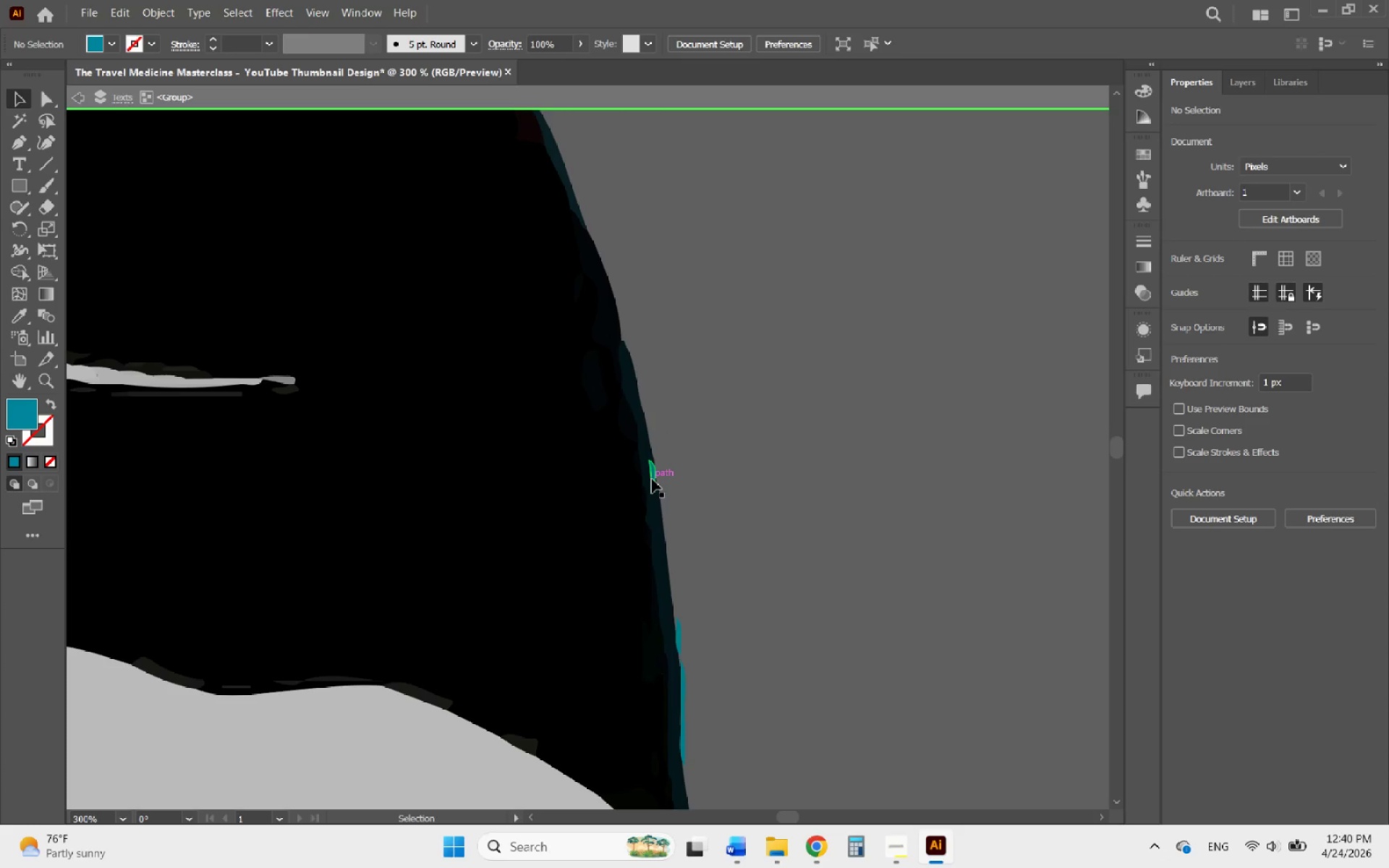 
left_click([652, 479])
 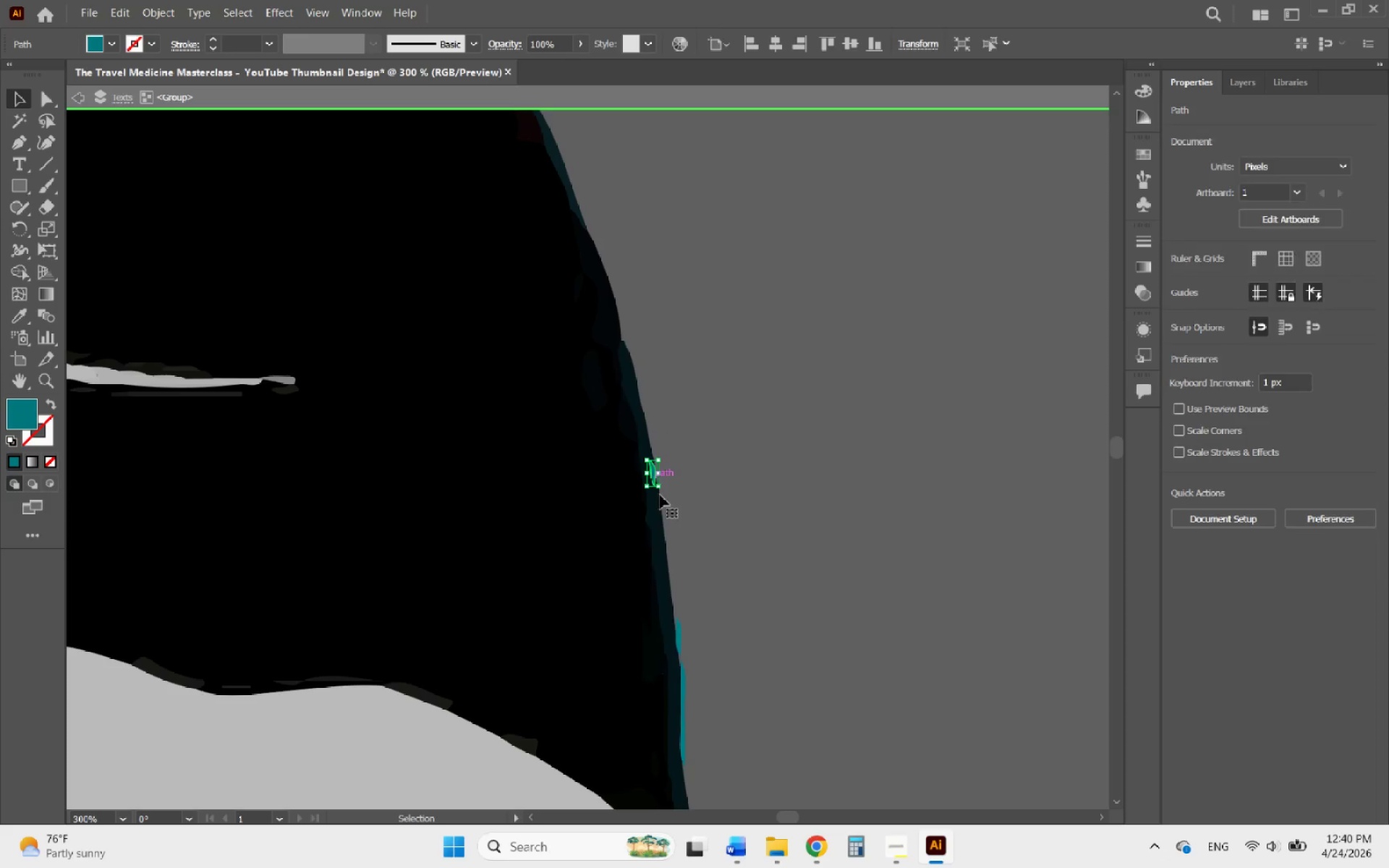 
key(Delete)
 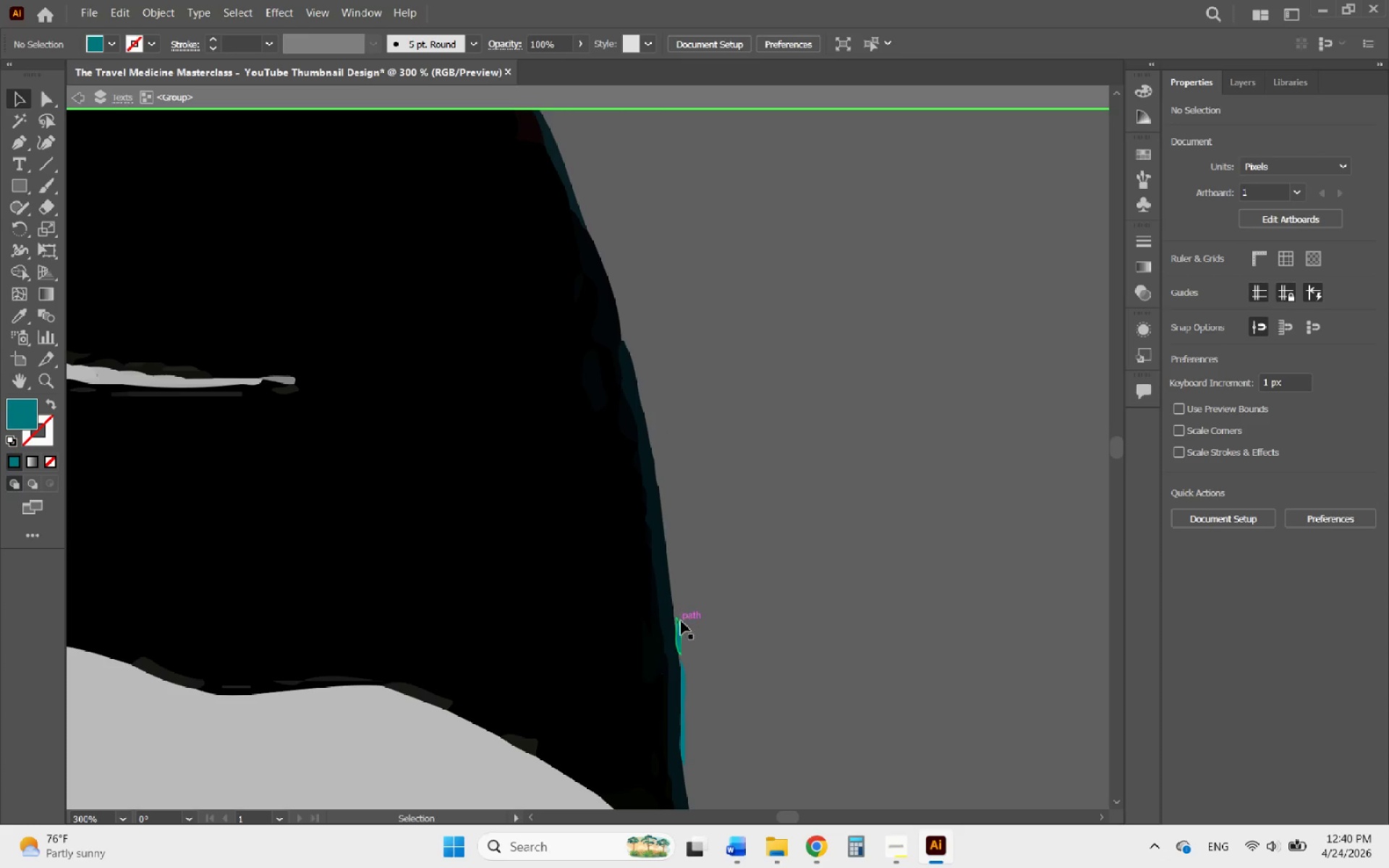 
left_click([681, 621])
 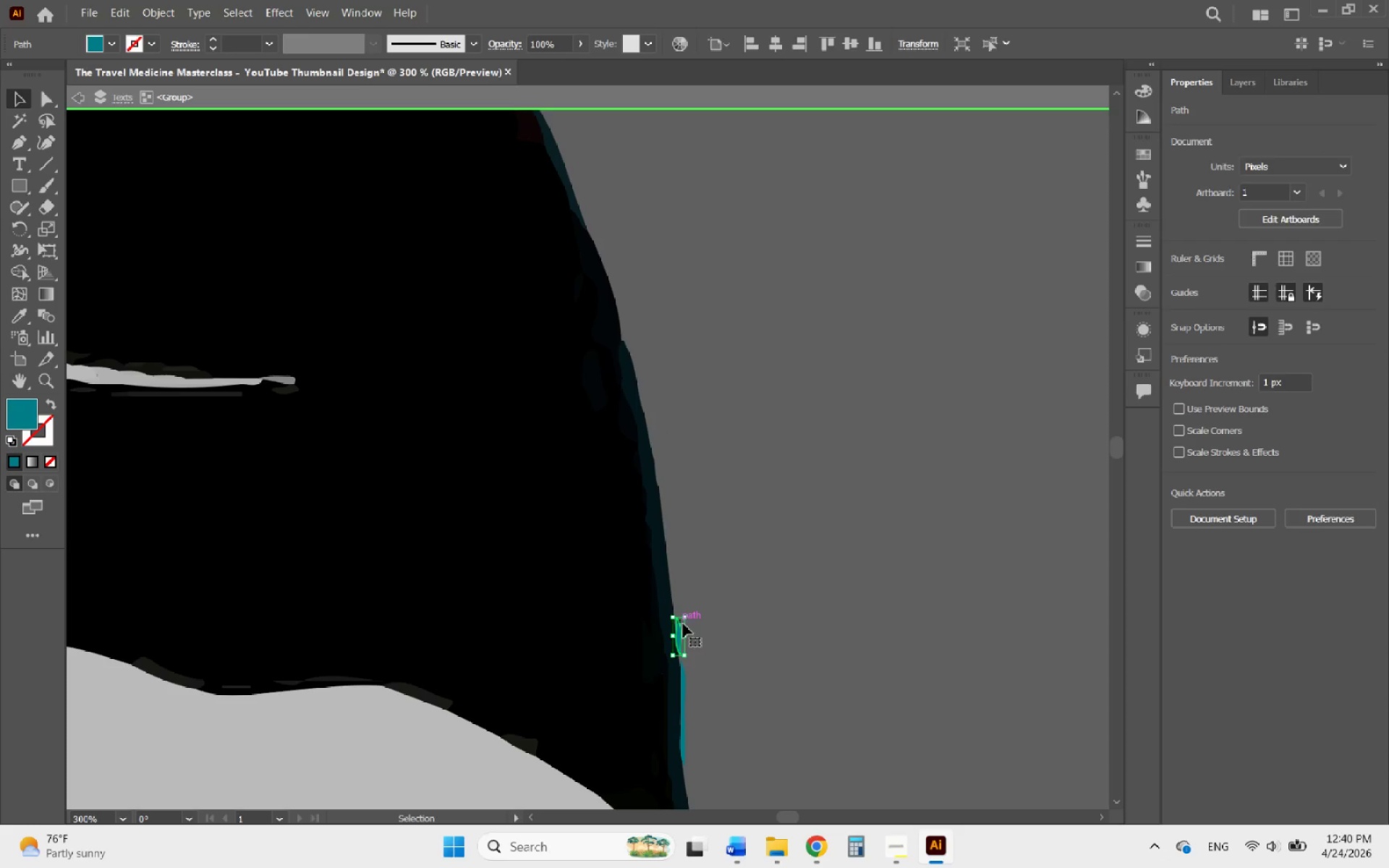 
key(Delete)
 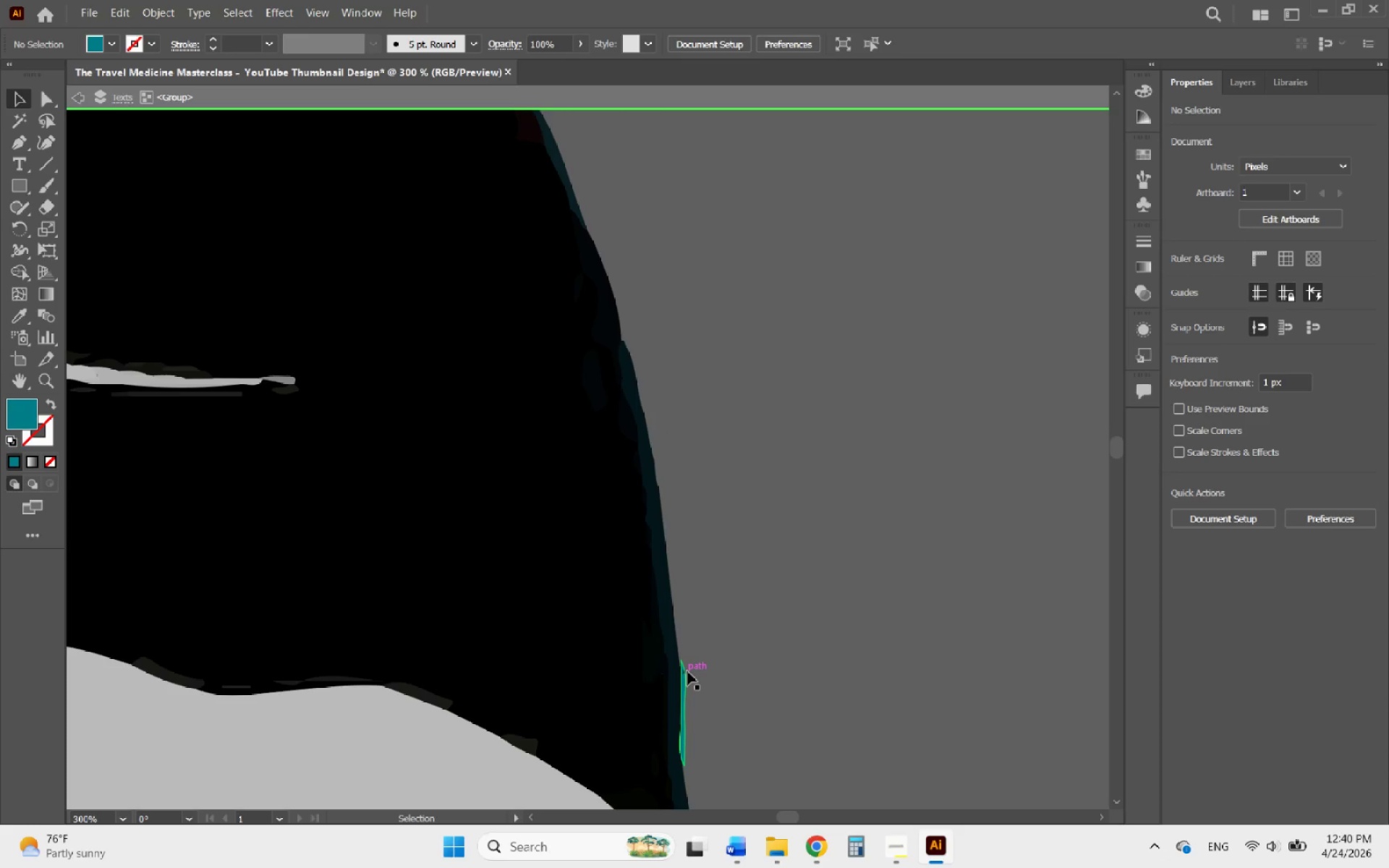 
left_click([687, 671])
 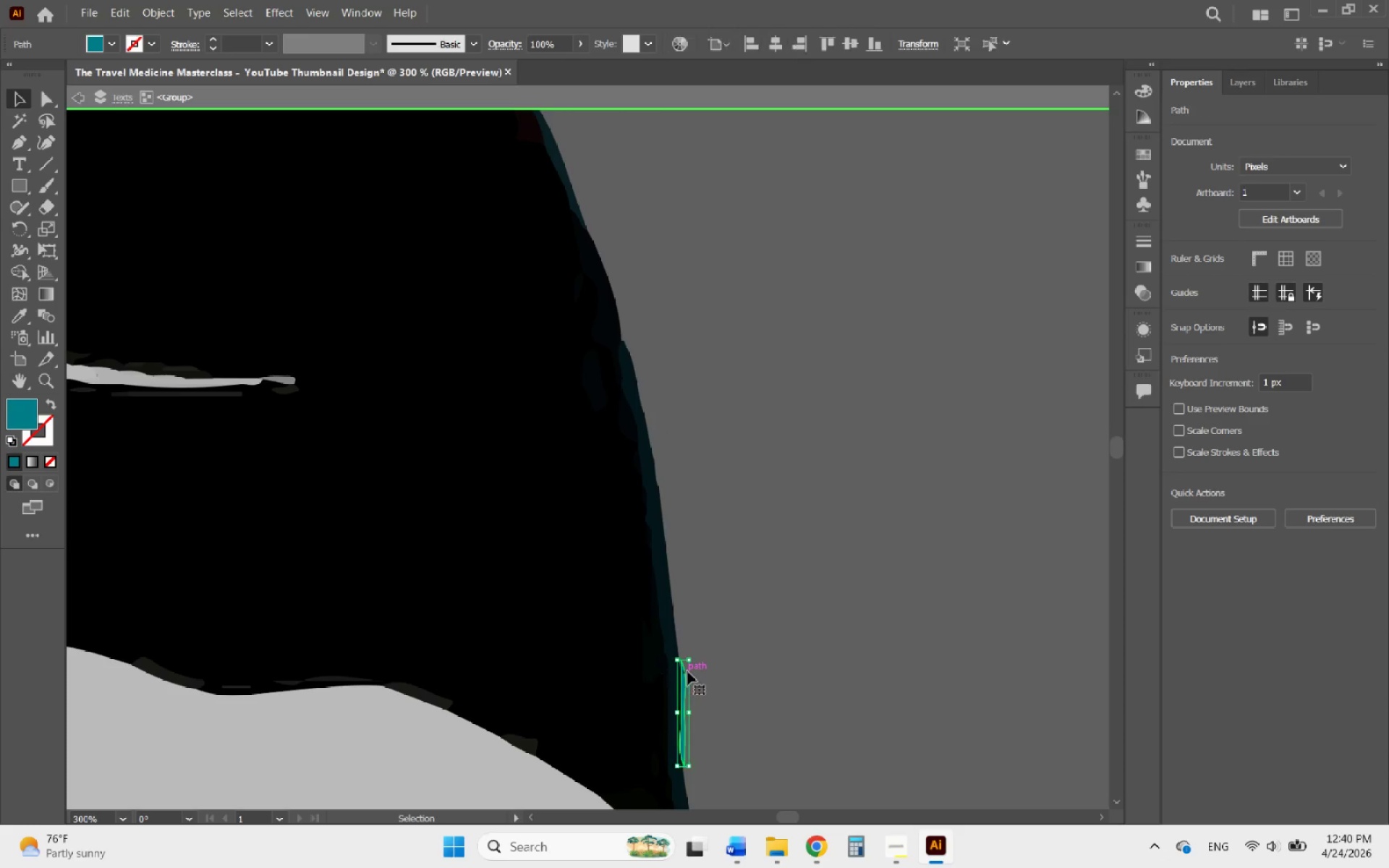 
key(Delete)
 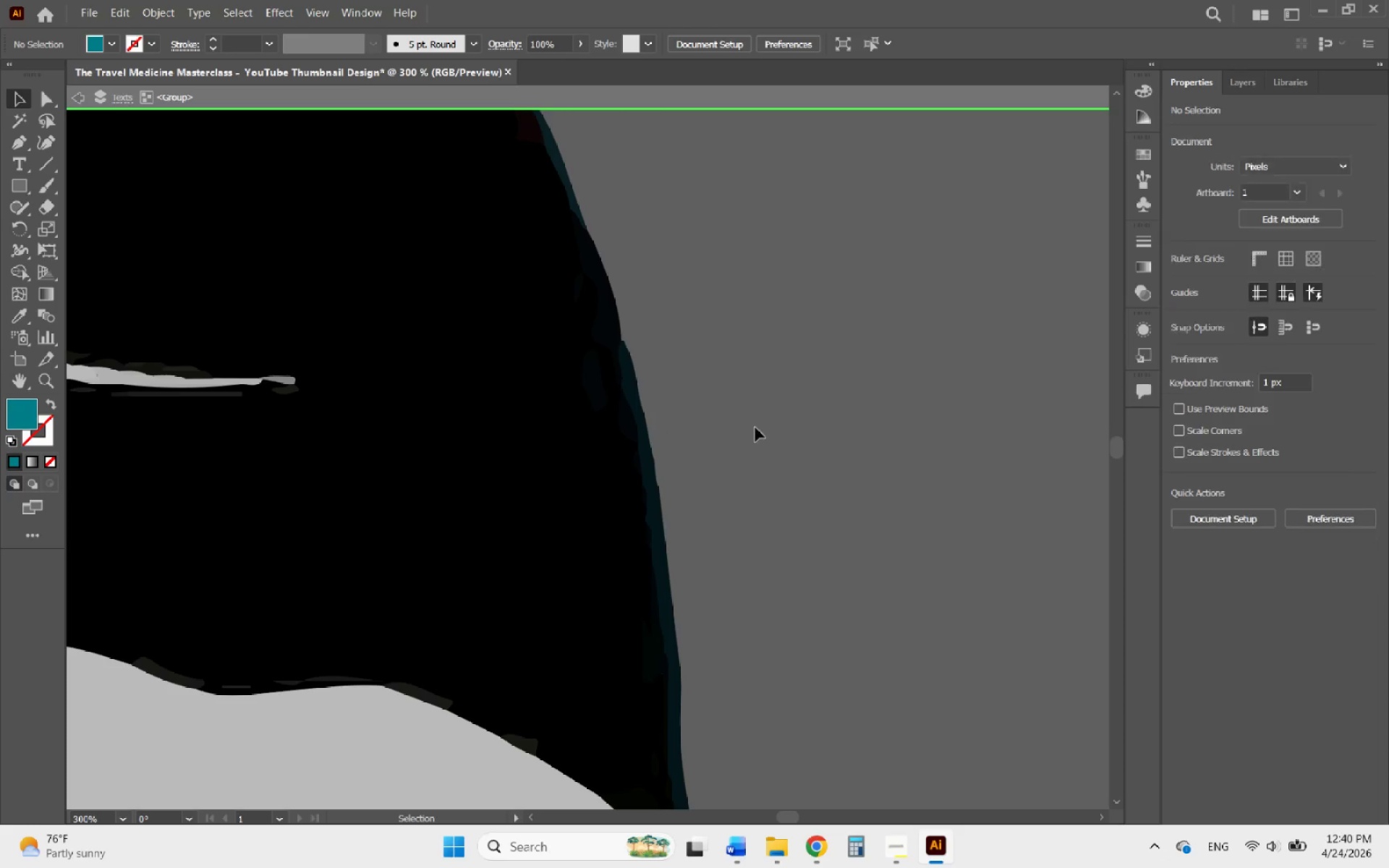 
scroll: coordinate [739, 493], scroll_direction: down, amount: 27.0
 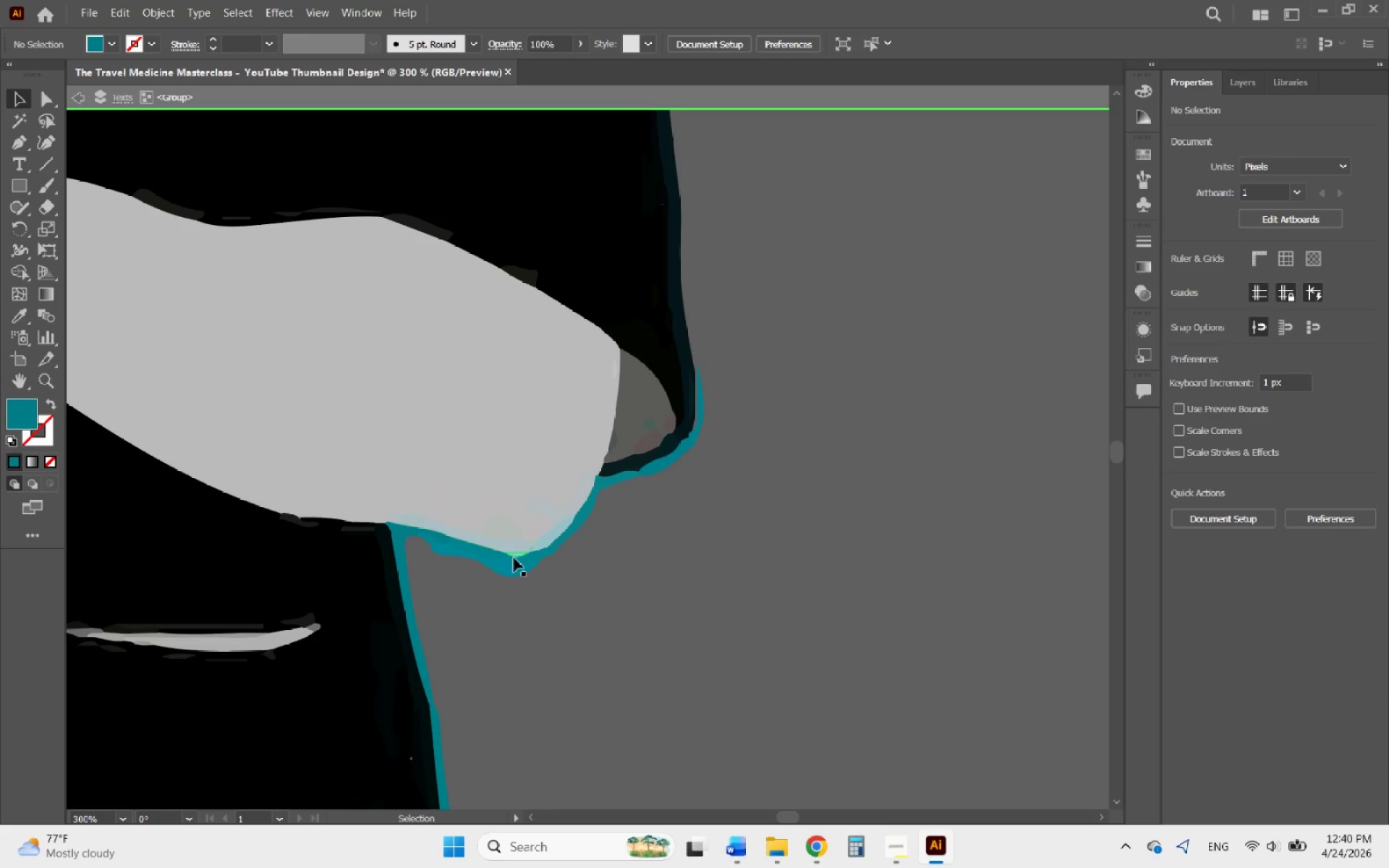 
left_click([514, 564])
 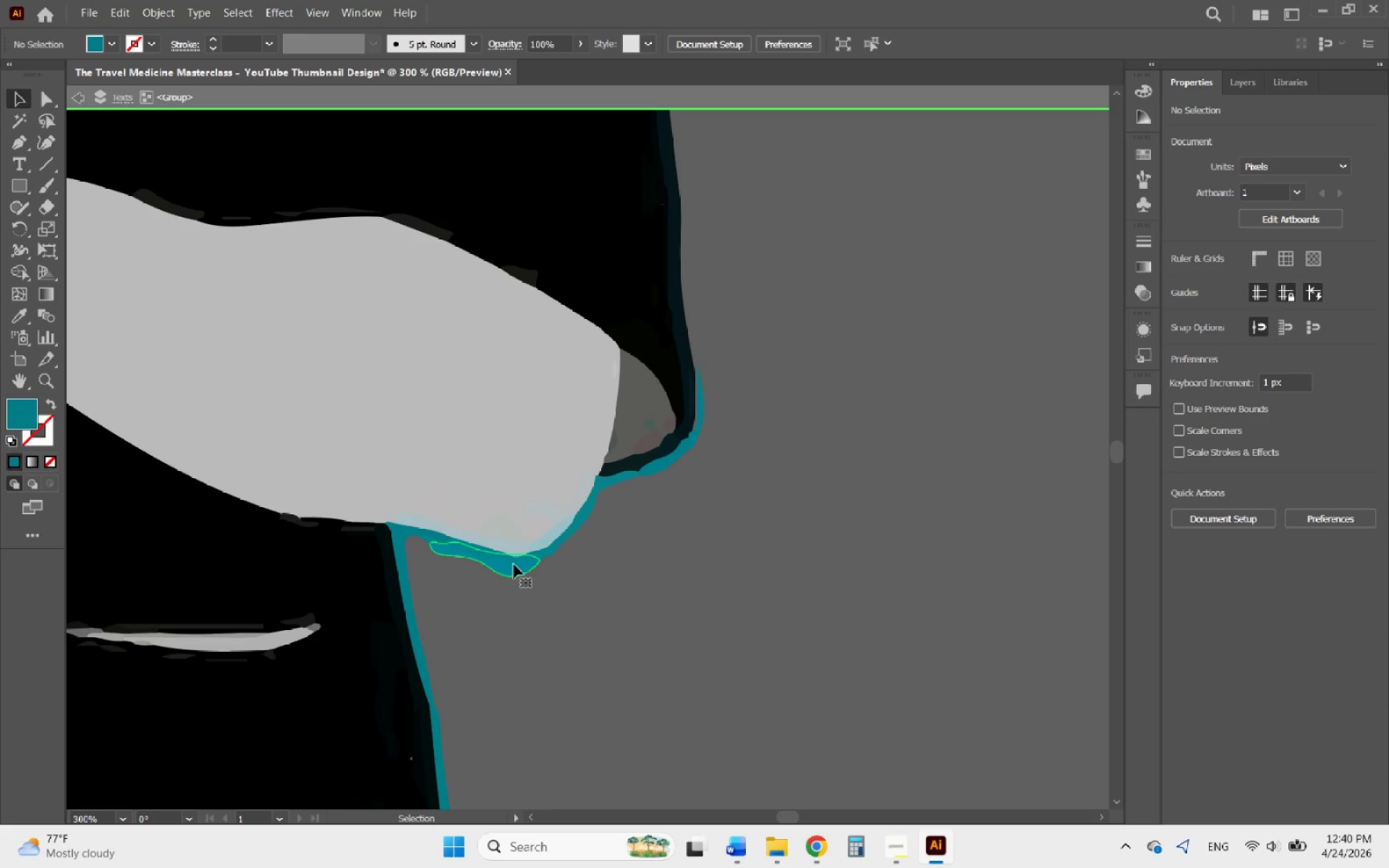 
key(Delete)
 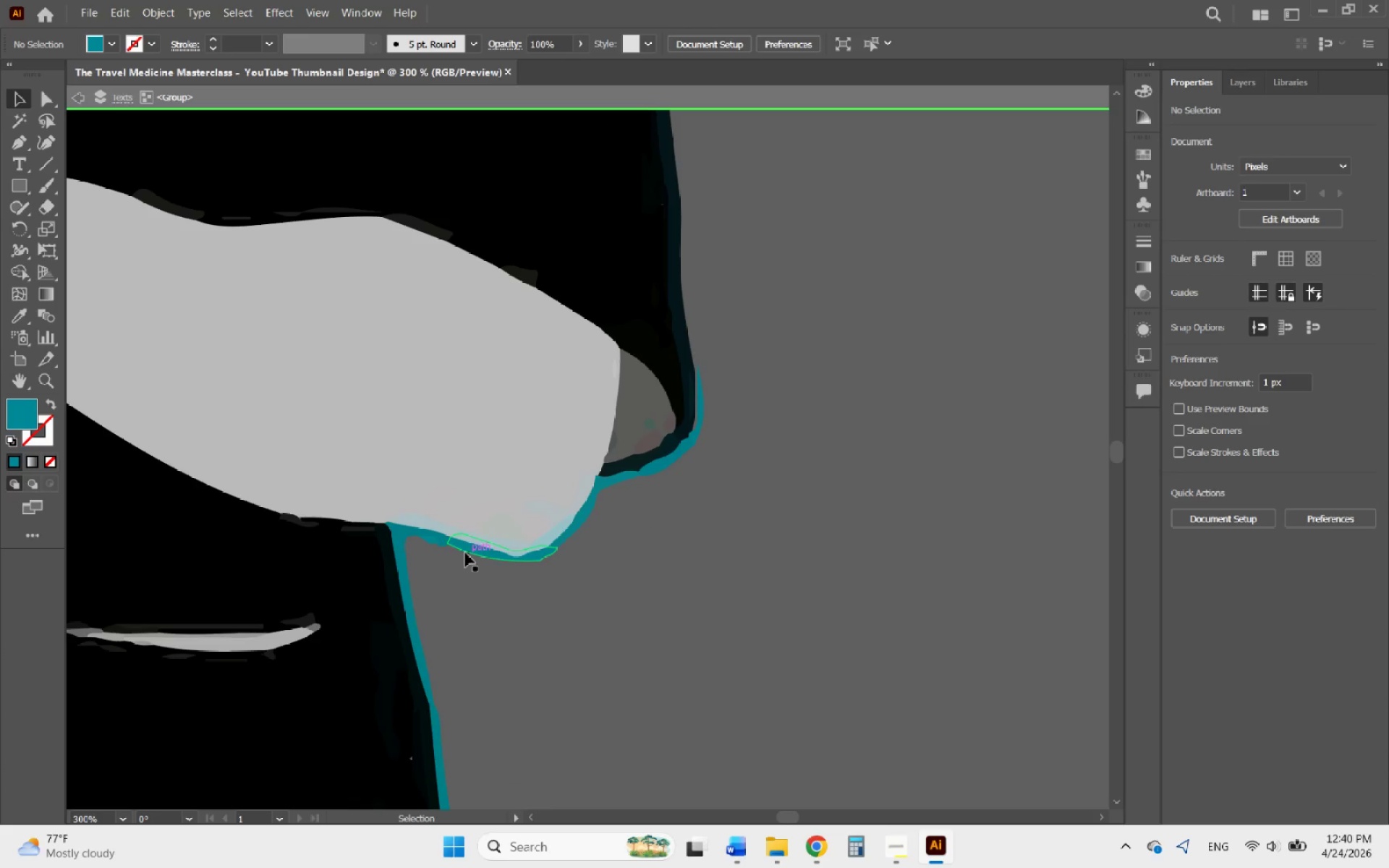 
left_click([456, 553])
 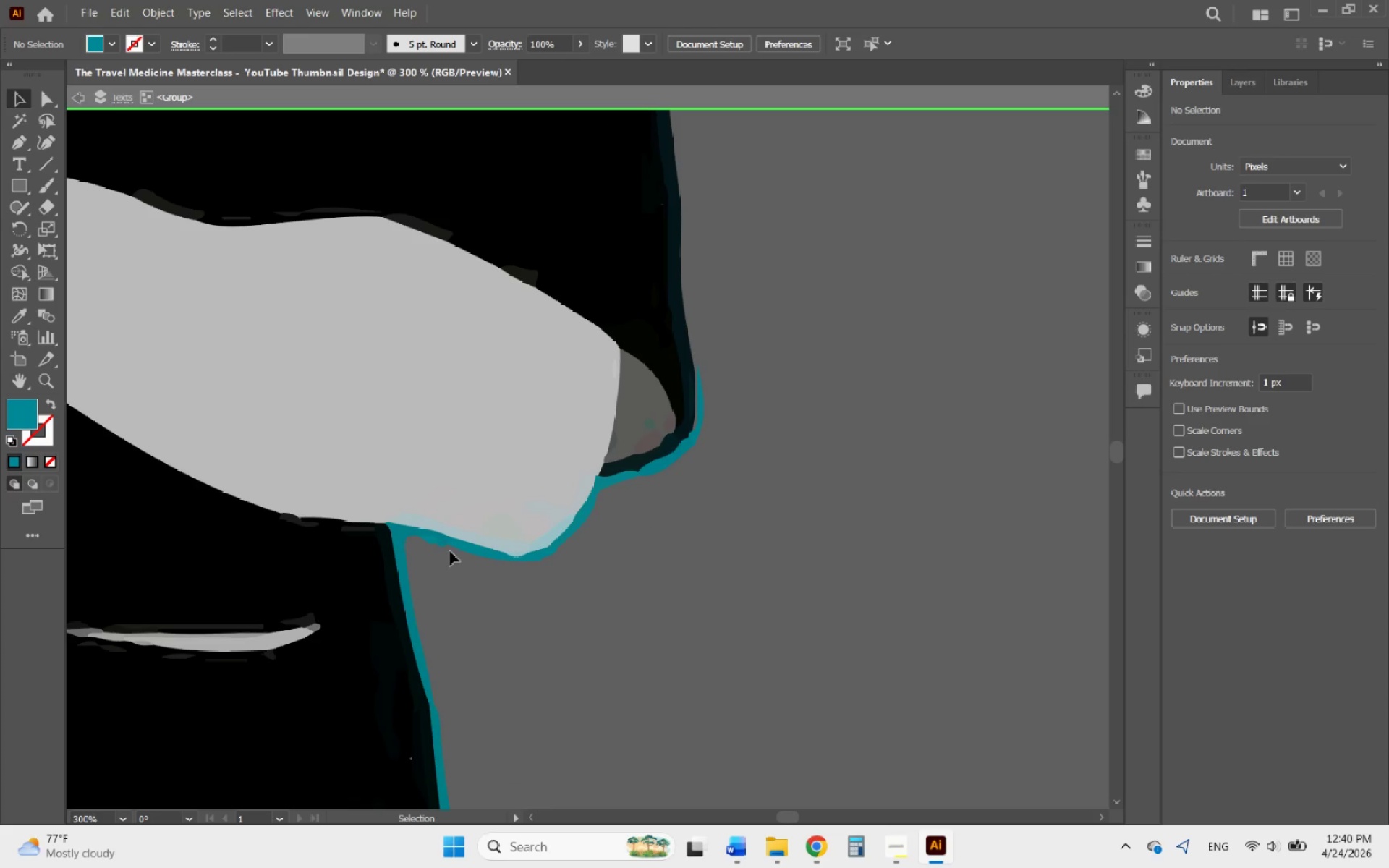 
left_click([445, 547])
 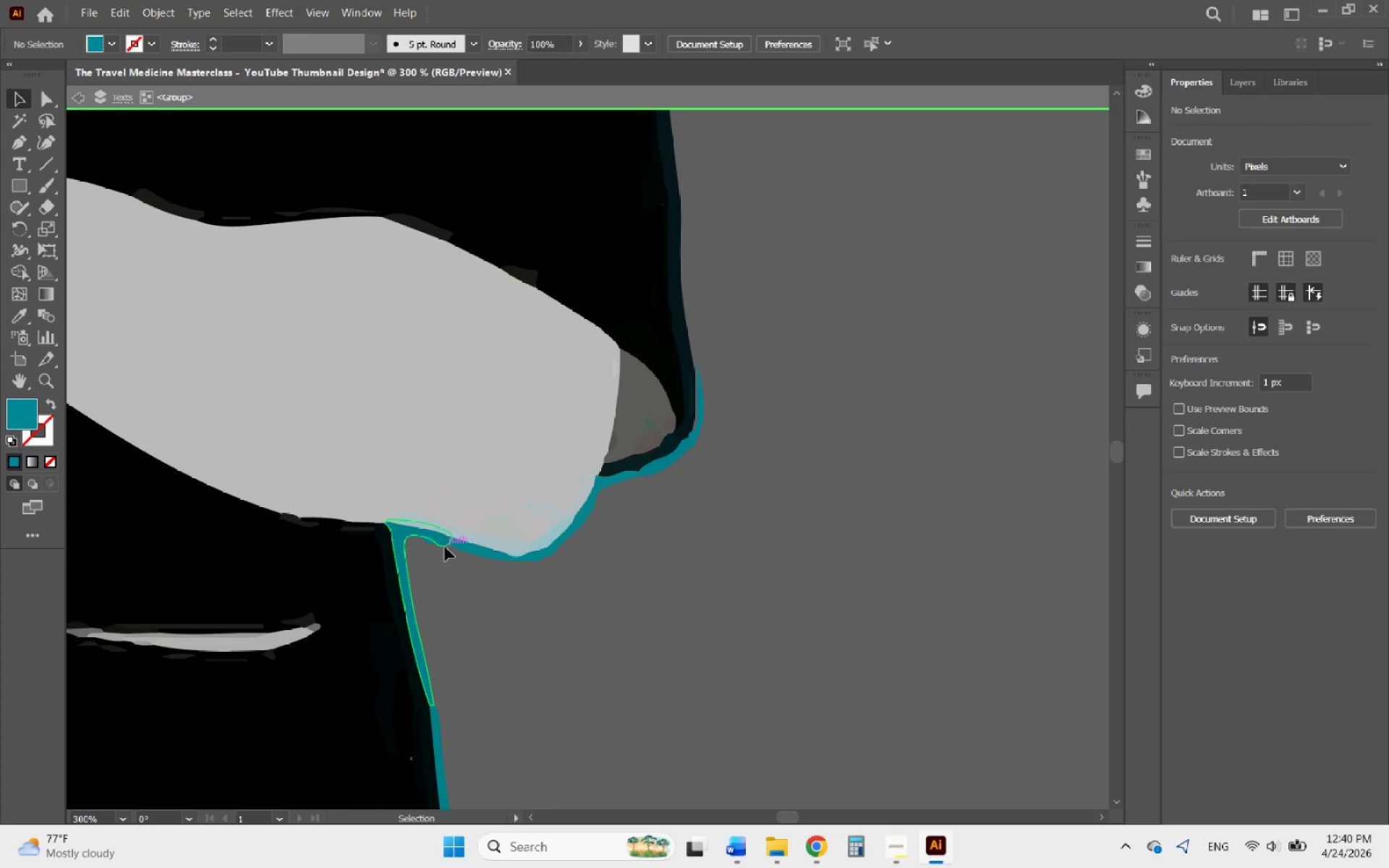 
key(Delete)
 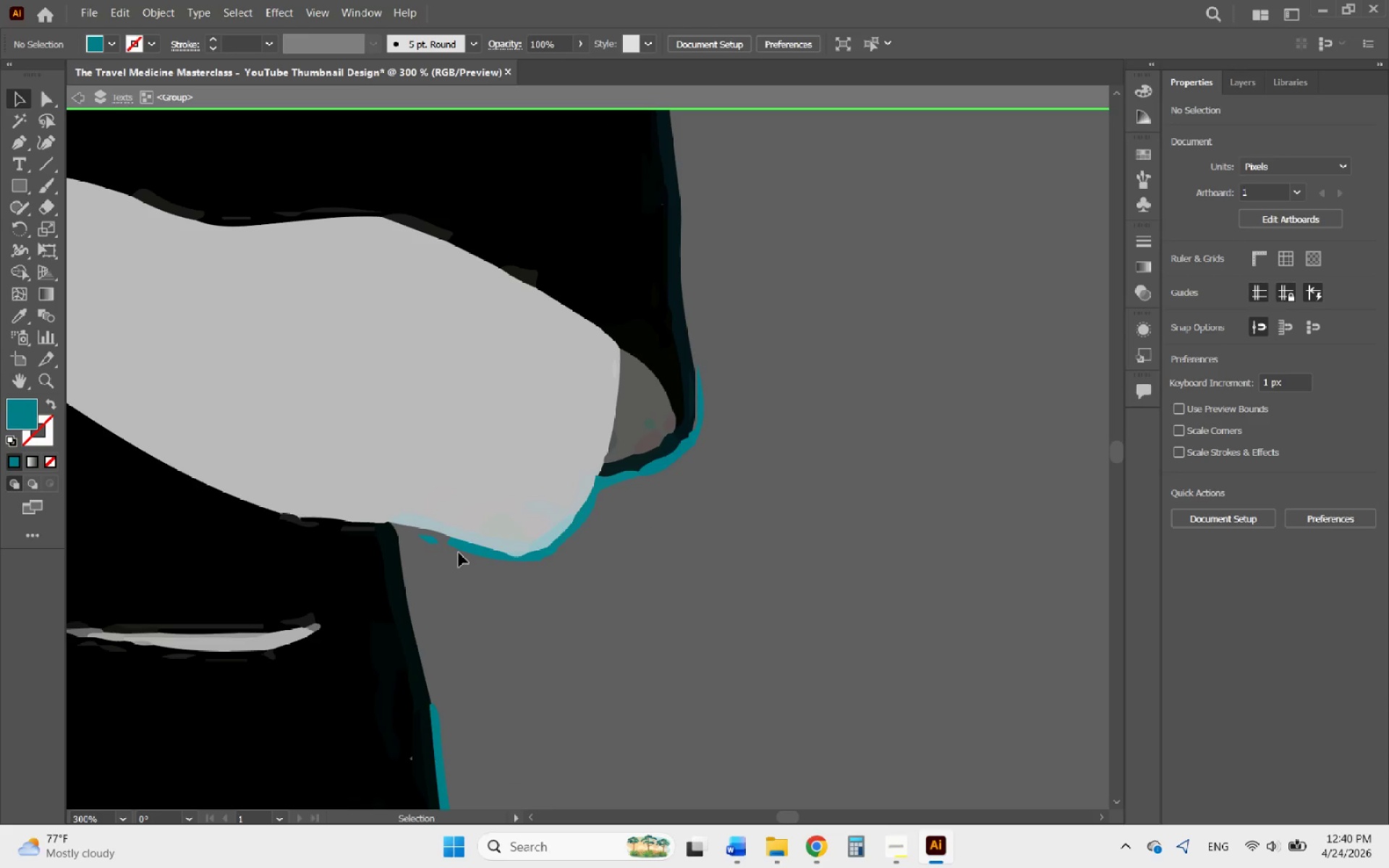 
left_click([459, 553])
 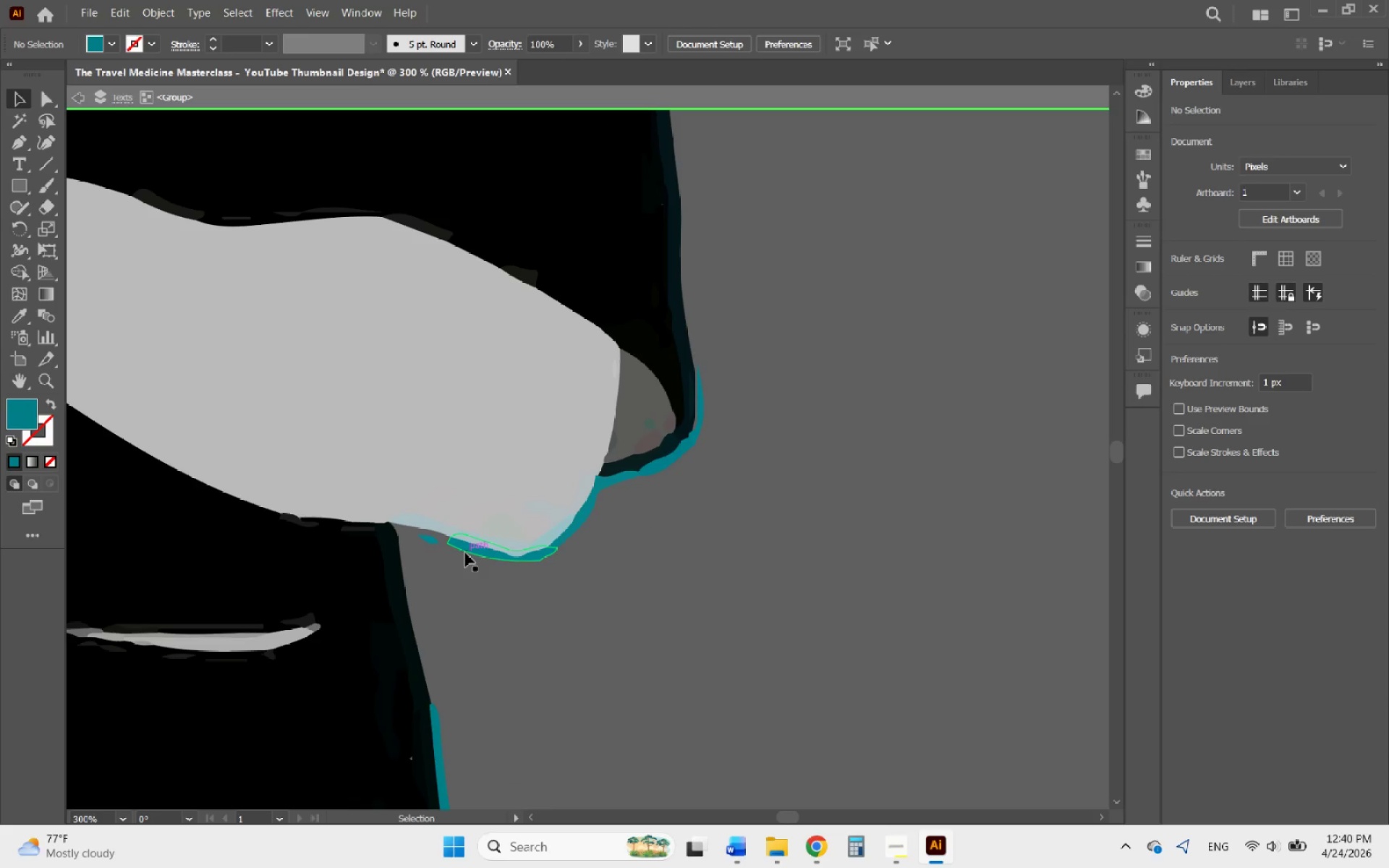 
double_click([465, 553])
 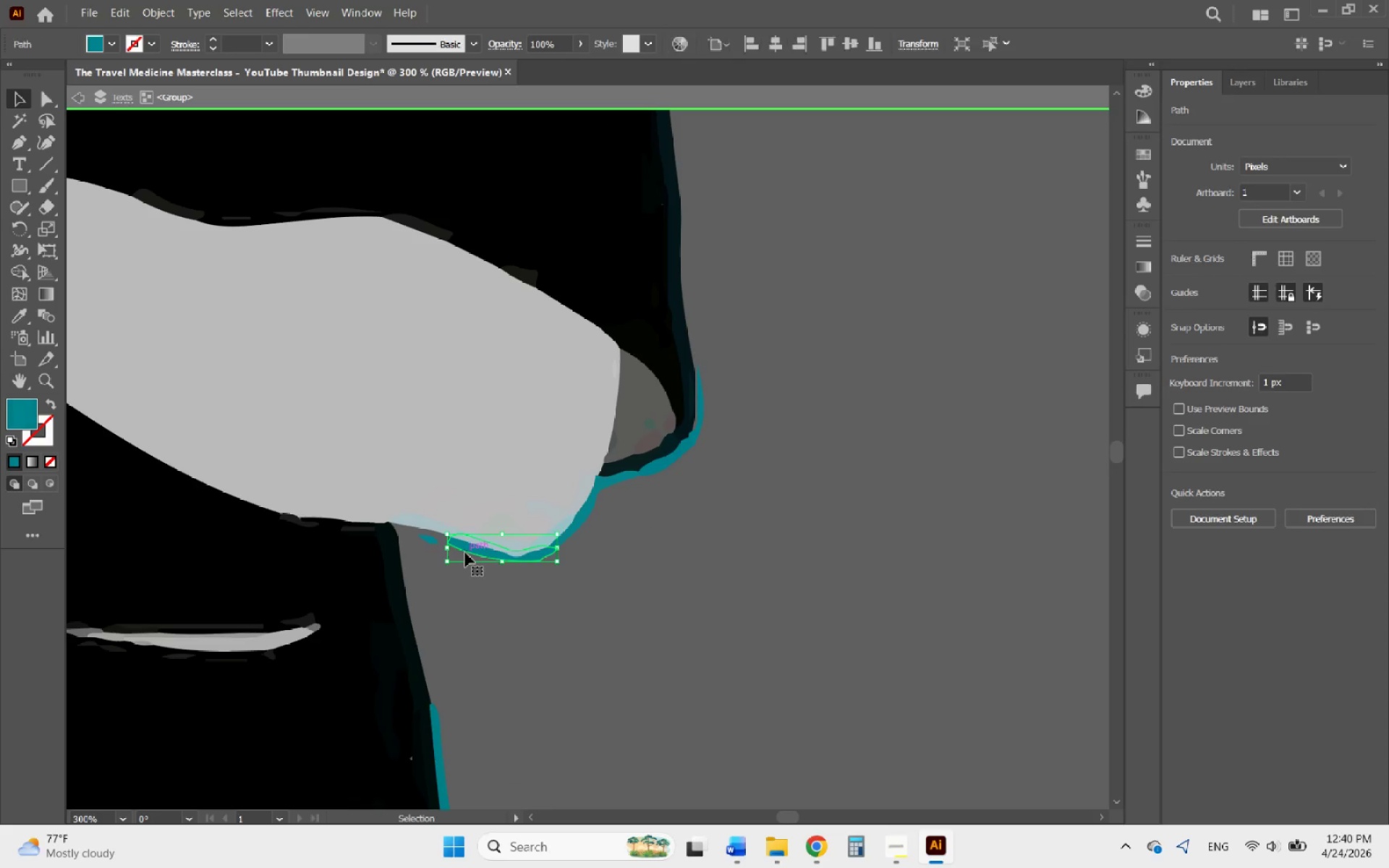 
key(Delete)
 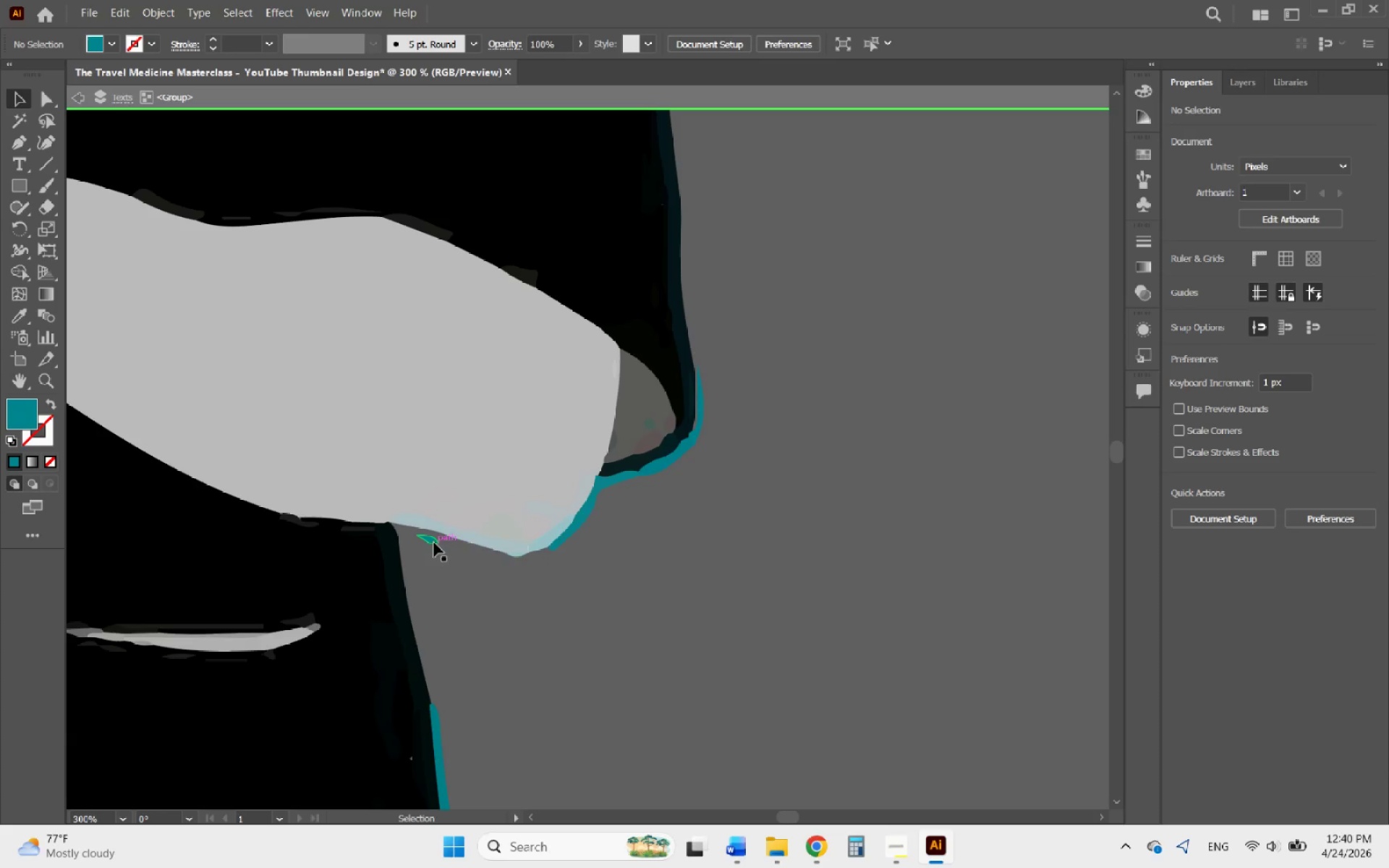 
left_click([434, 542])
 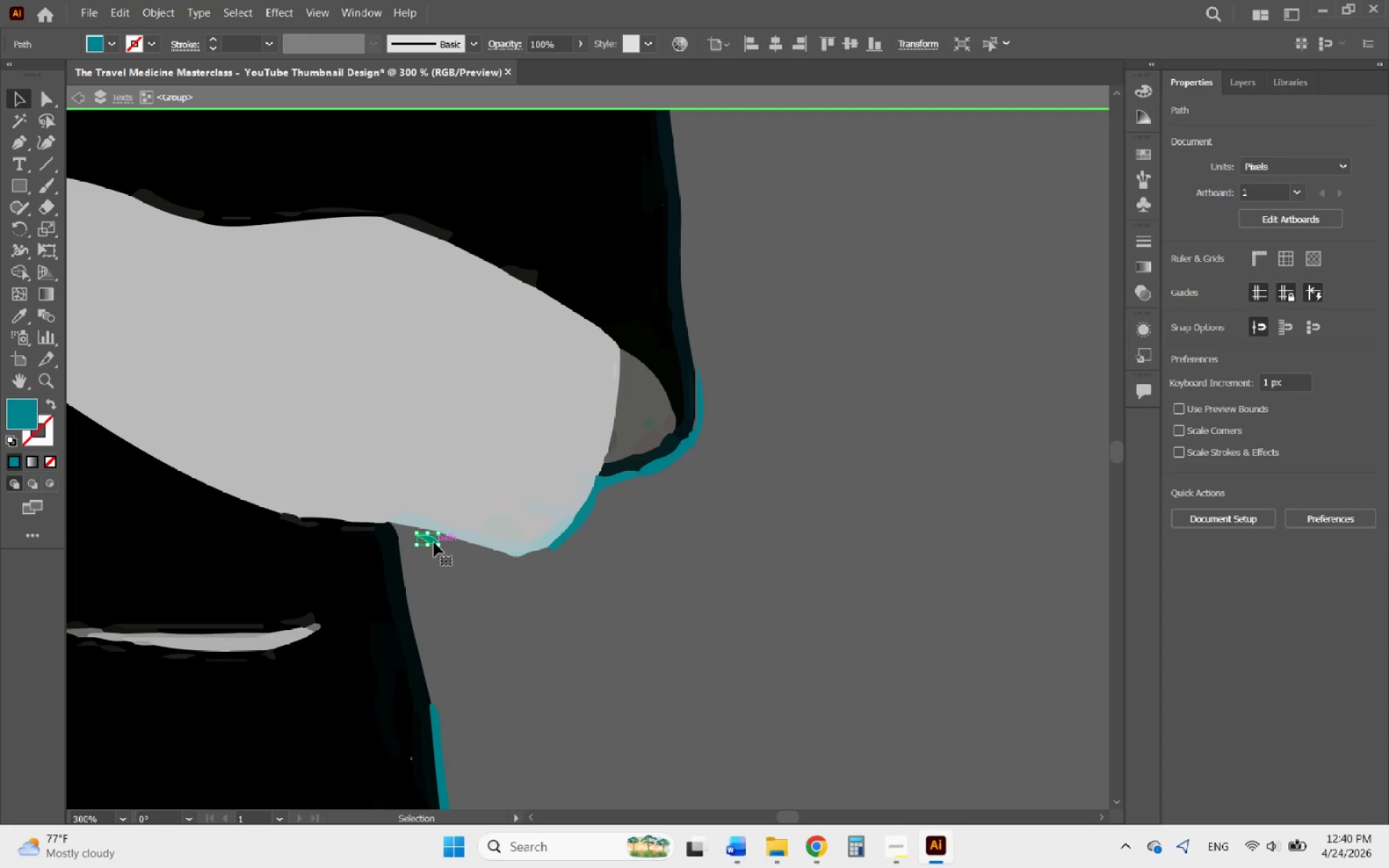 
key(Delete)
 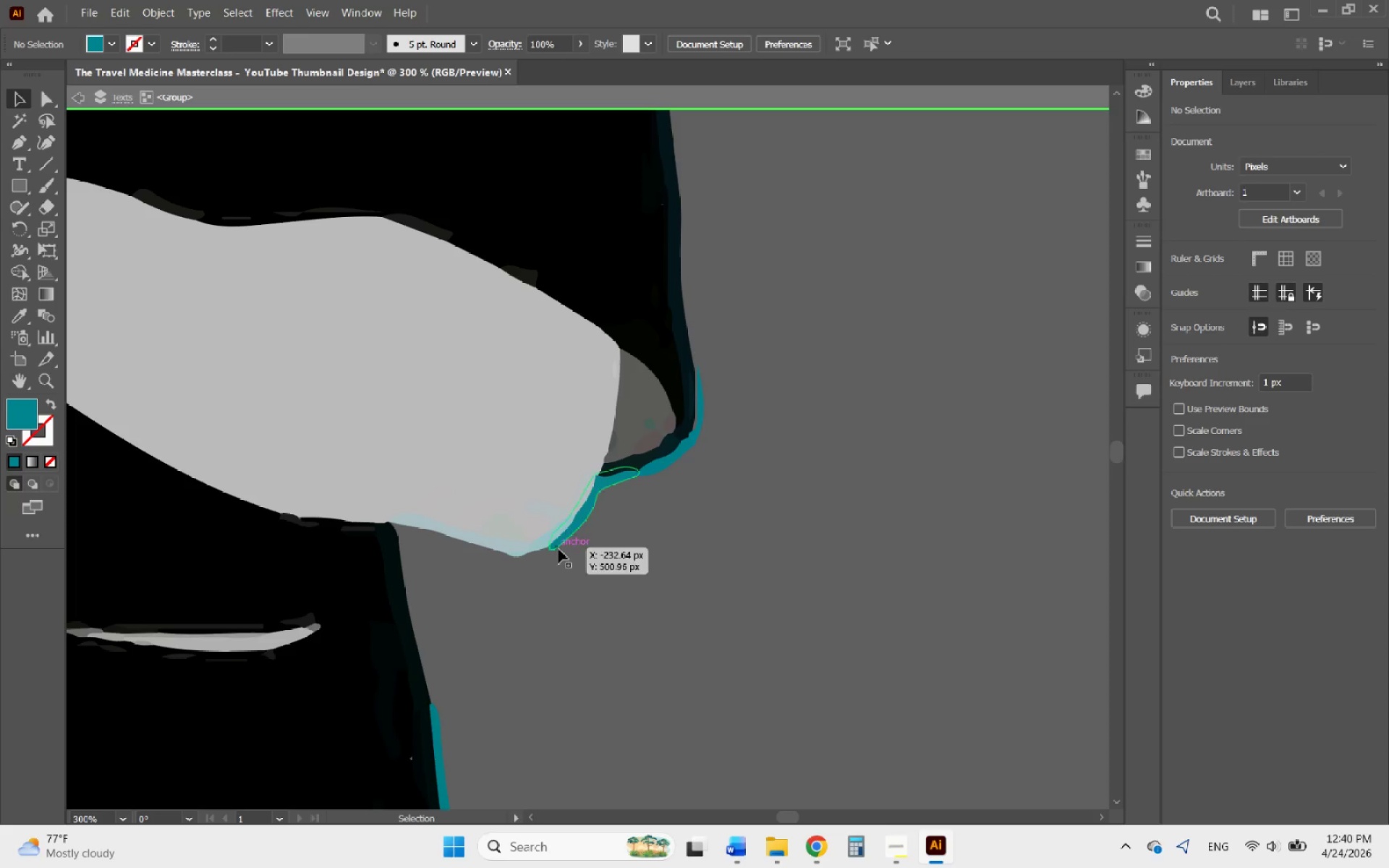 
left_click([558, 548])
 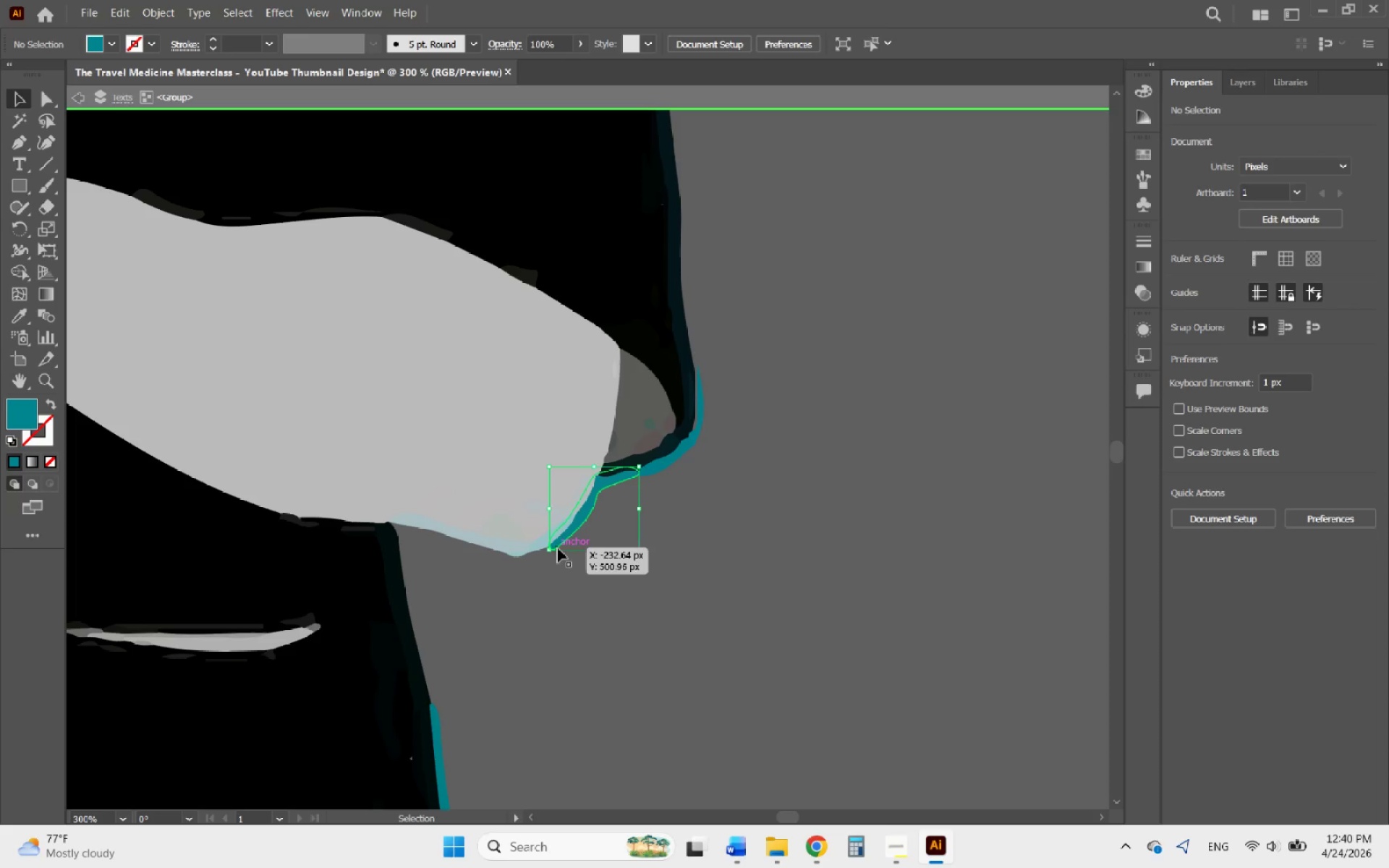 
key(Delete)
 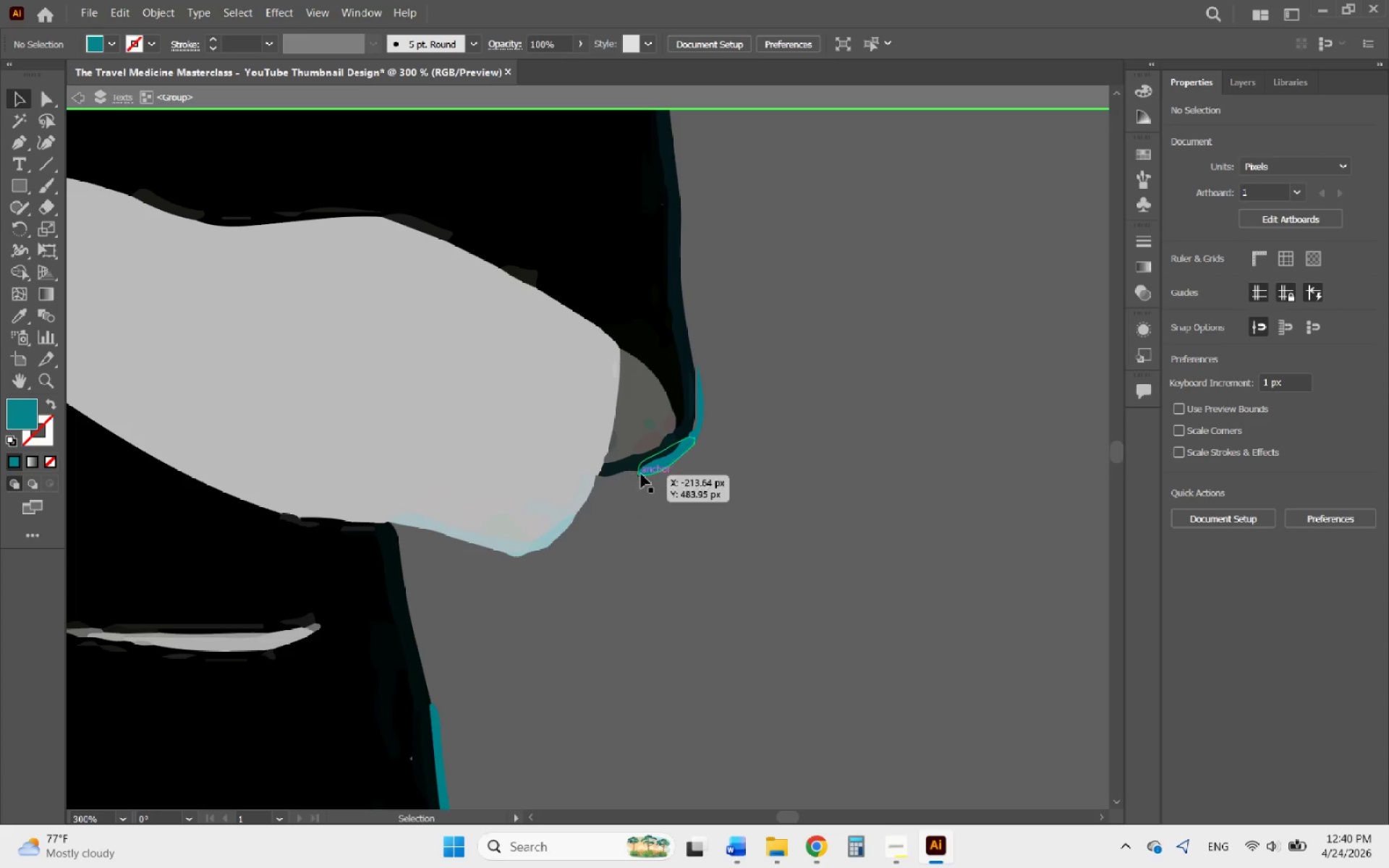 
left_click([647, 474])
 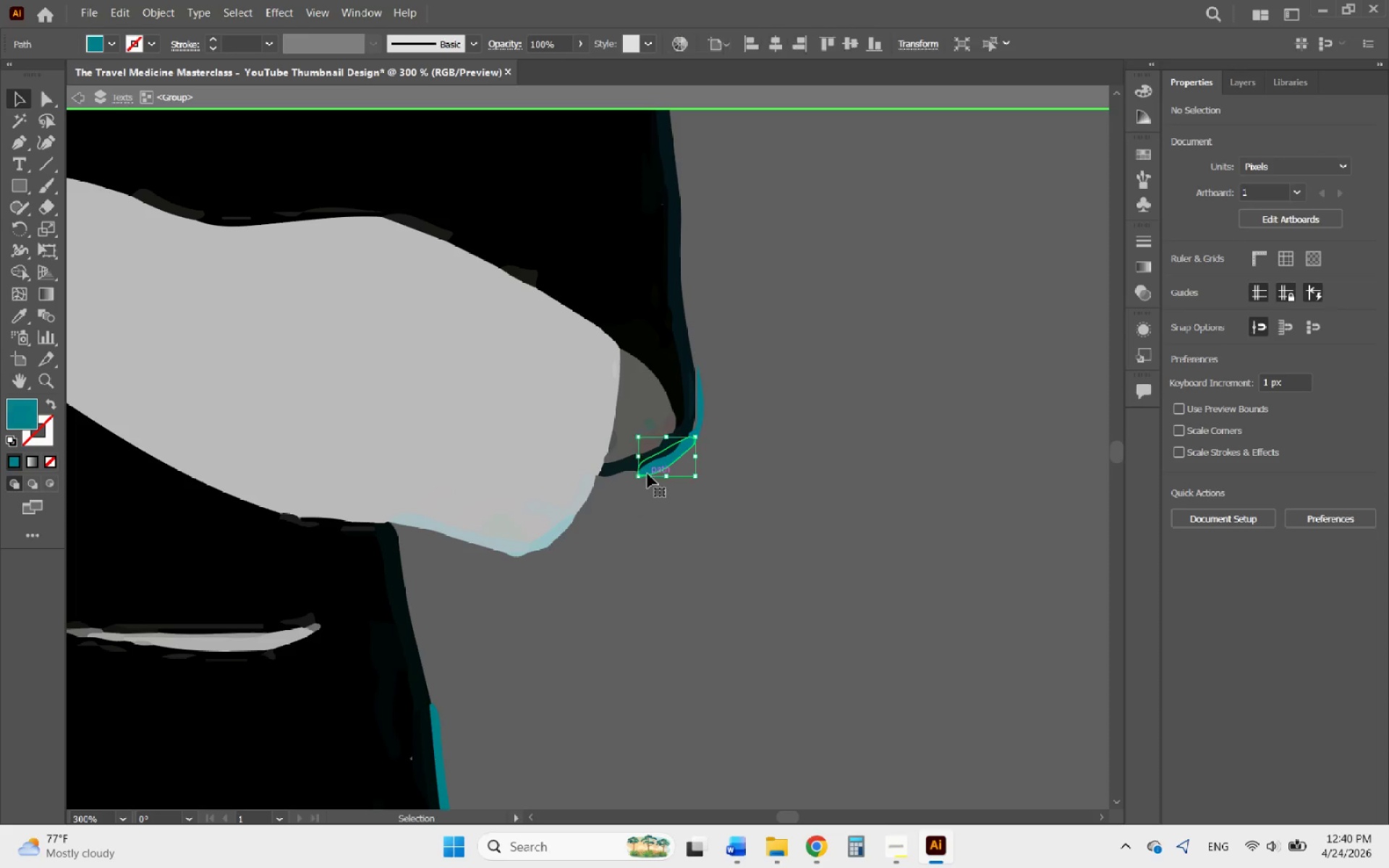 
key(Delete)
 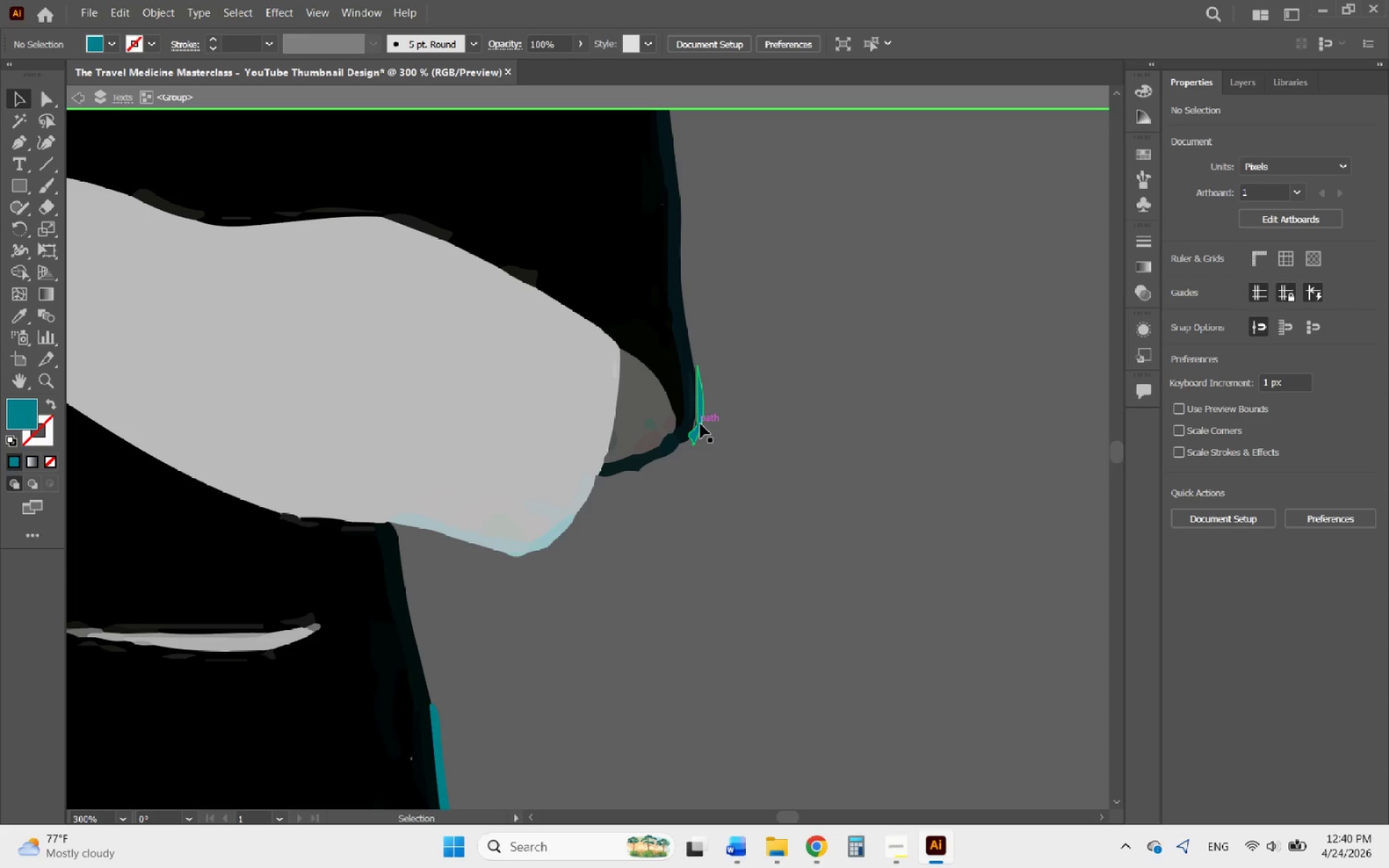 
left_click([700, 424])
 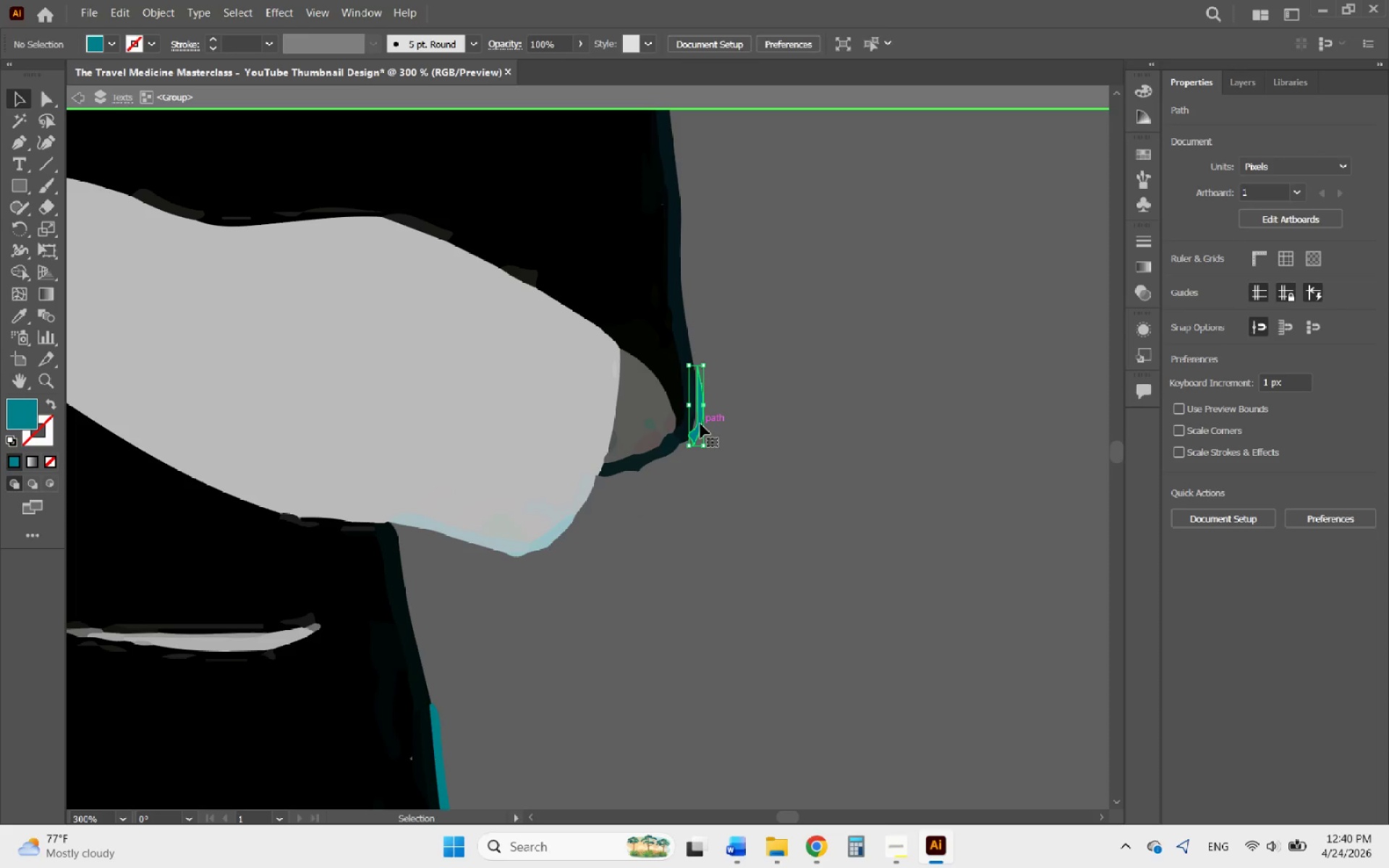 
key(Delete)
 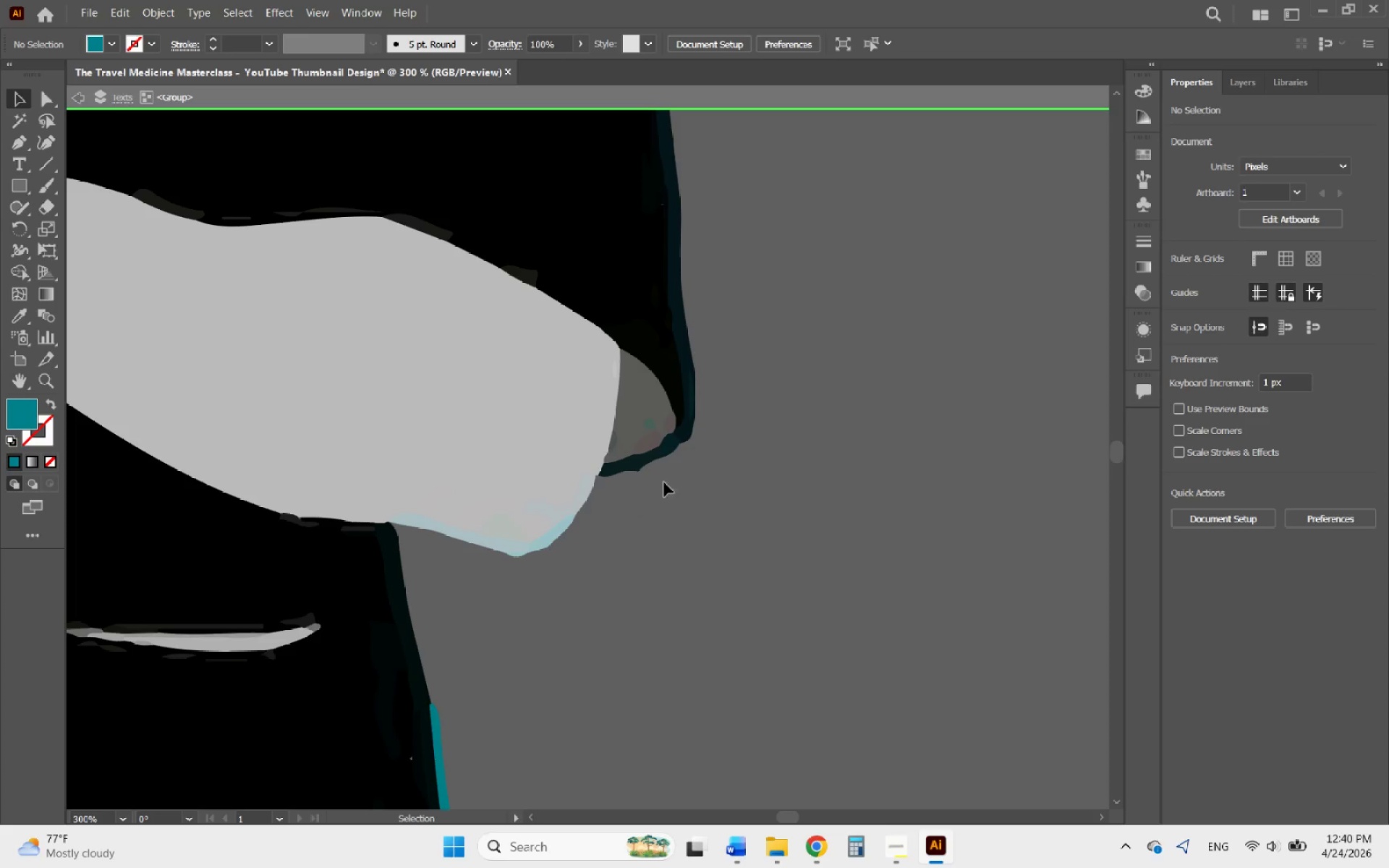 
scroll: coordinate [489, 439], scroll_direction: down, amount: 13.0
 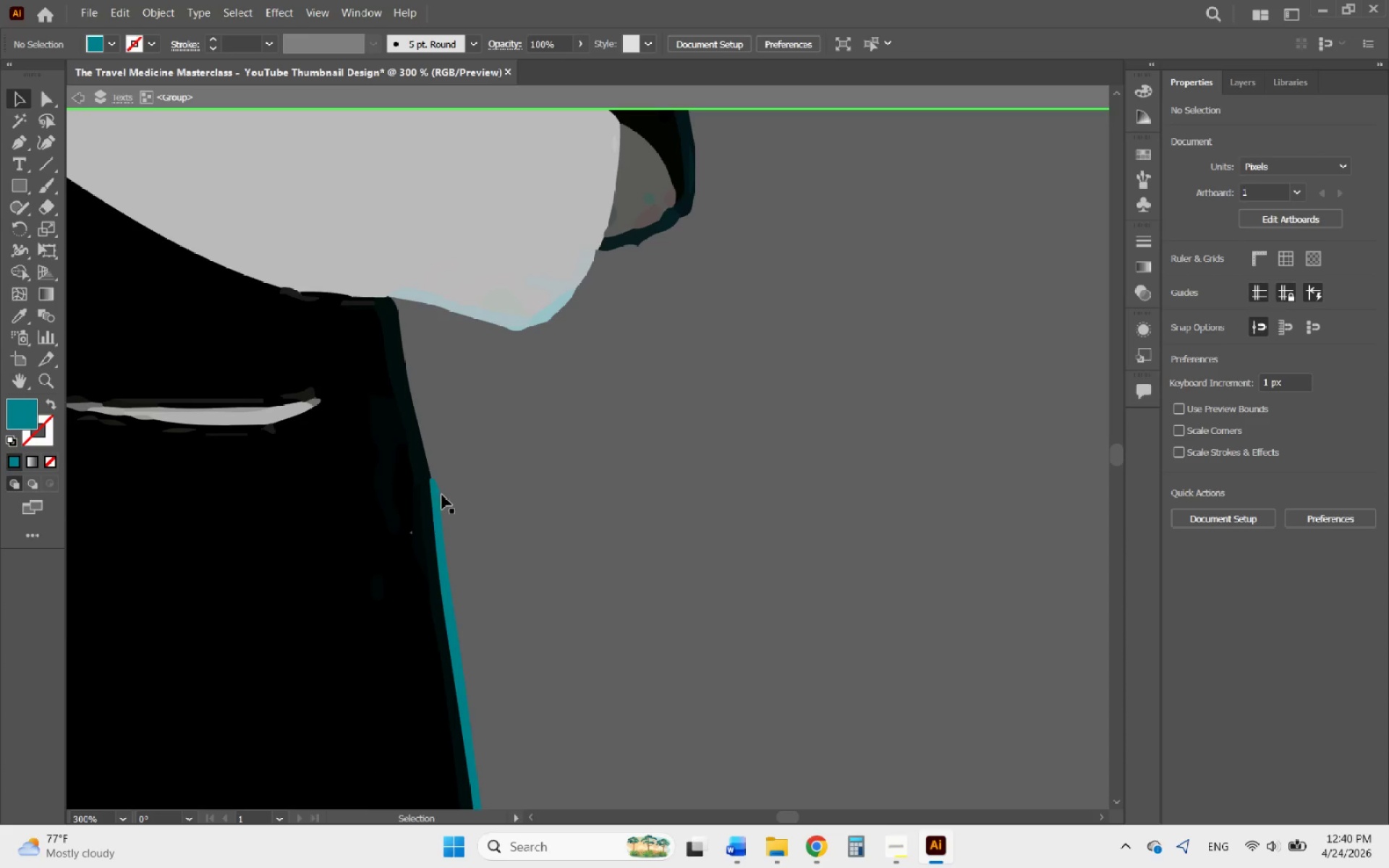 
left_click([441, 495])
 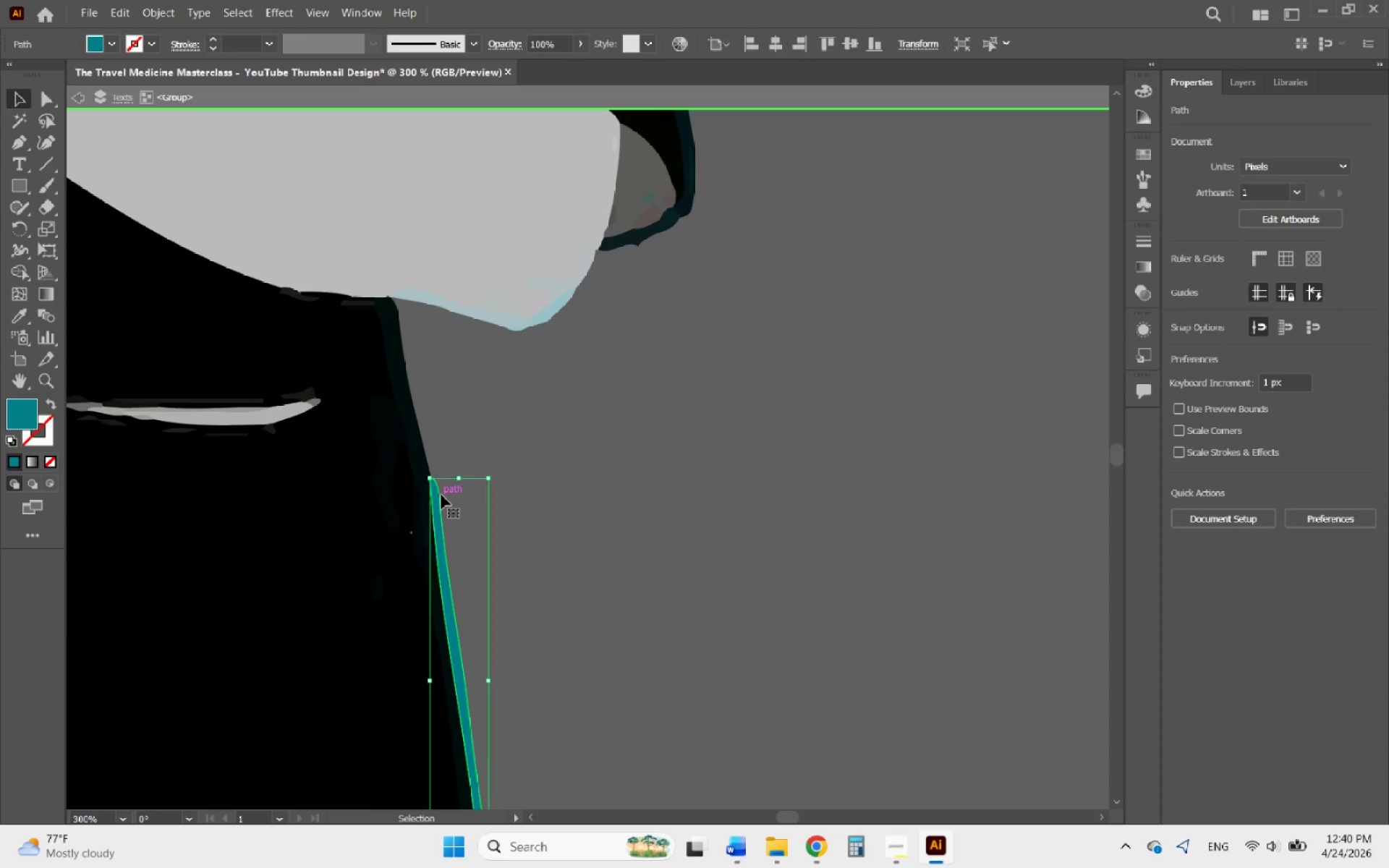 
key(Delete)
 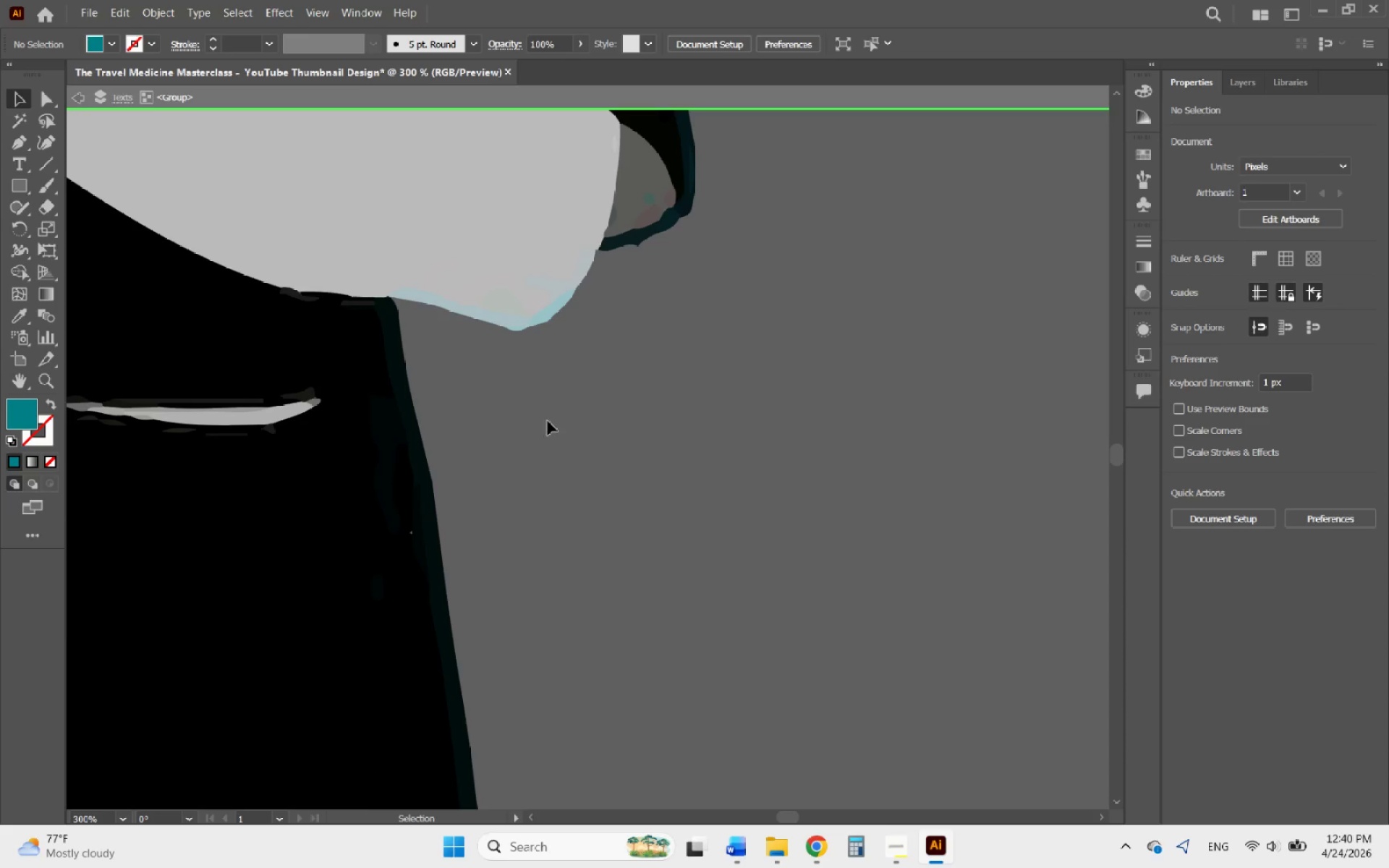 
scroll: coordinate [591, 404], scroll_direction: down, amount: 12.0
 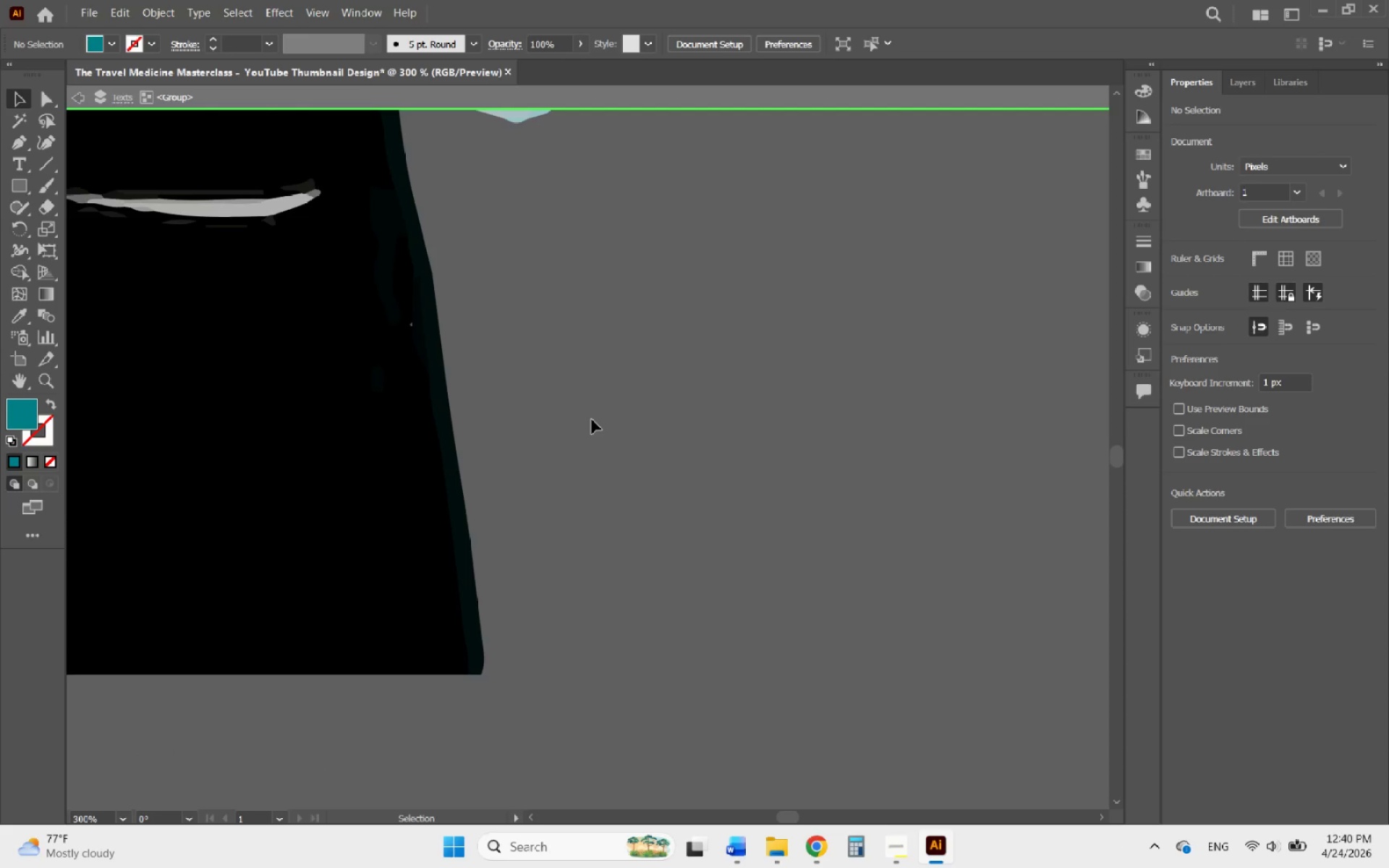 
hold_key(key=AltLeft, duration=0.73)
scroll: coordinate [651, 547], scroll_direction: down, amount: 5.0
 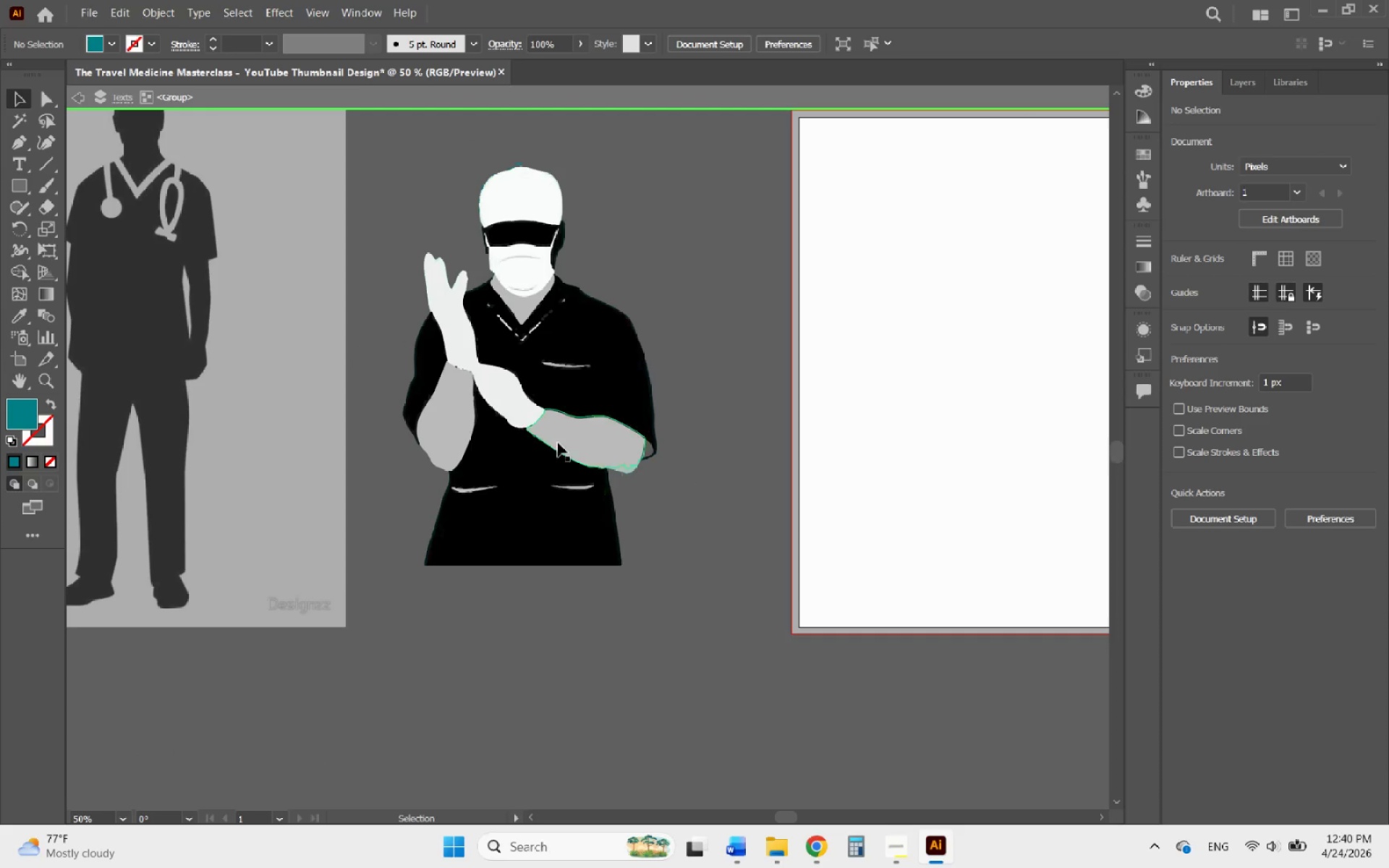 
hold_key(key=AltLeft, duration=0.78)
scroll: coordinate [384, 283], scroll_direction: up, amount: 2.0
 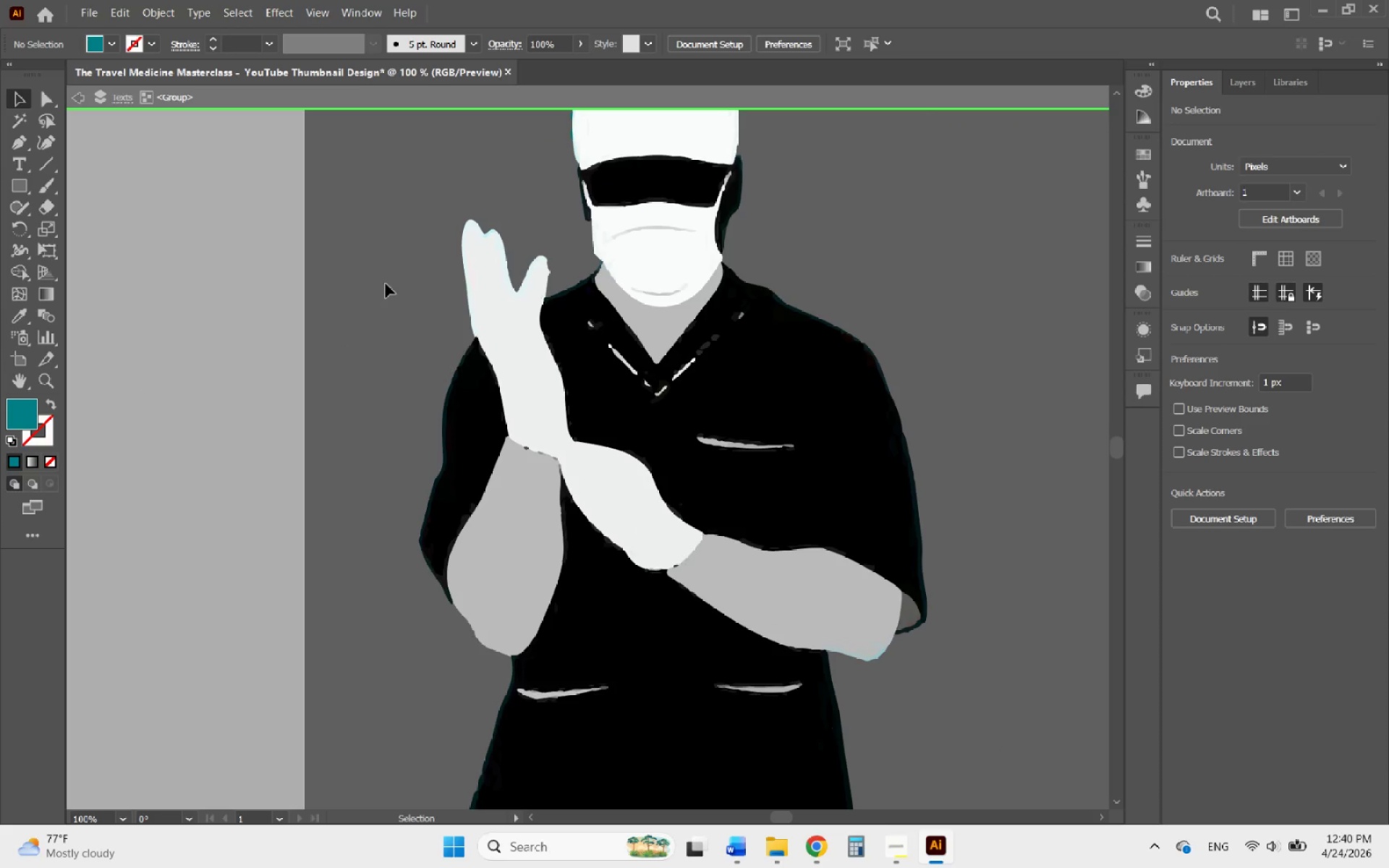 
hold_key(key=AltLeft, duration=4.3)
scroll: coordinate [611, 297], scroll_direction: up, amount: 4.0
 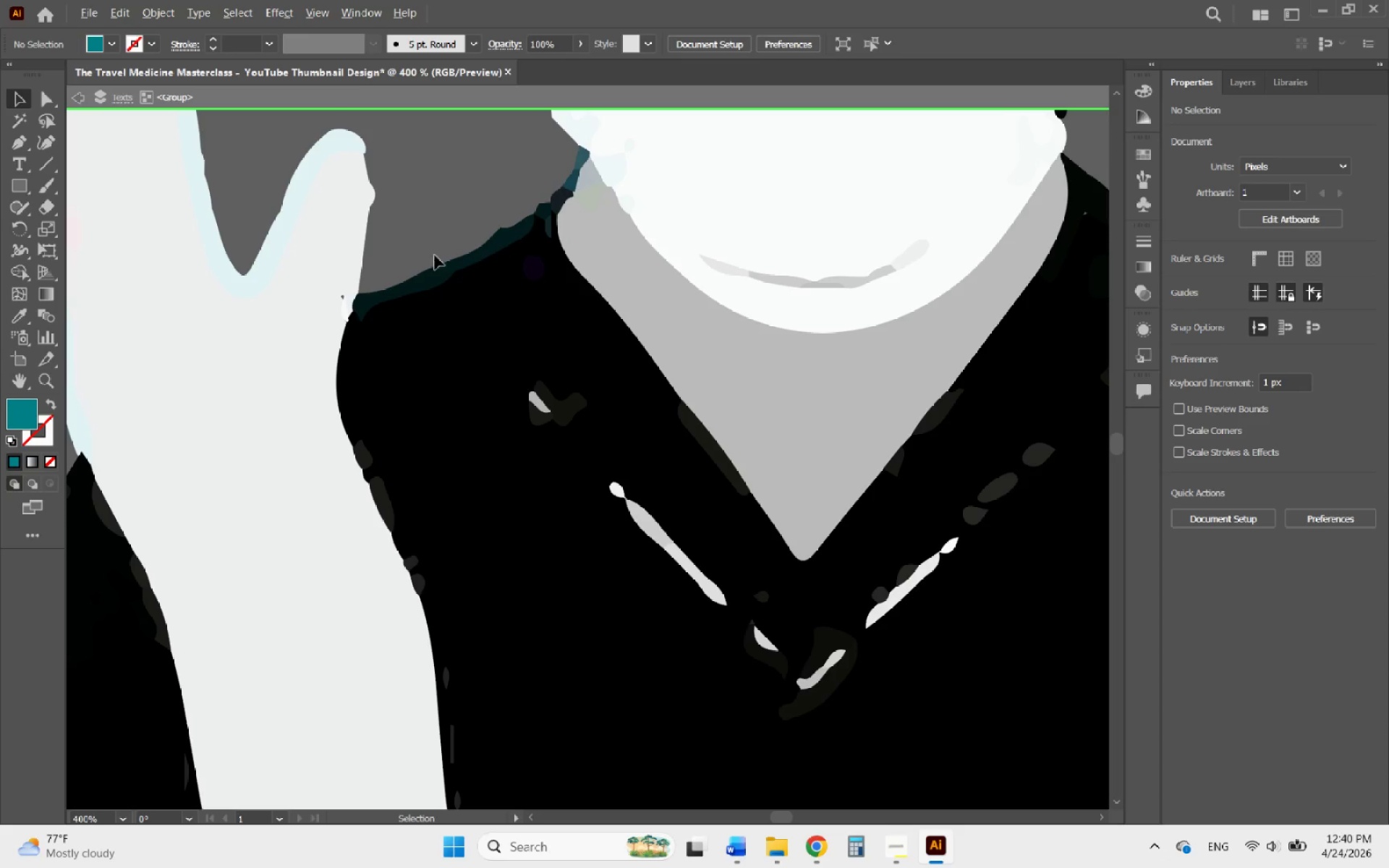 
scroll: coordinate [468, 239], scroll_direction: down, amount: 5.0
 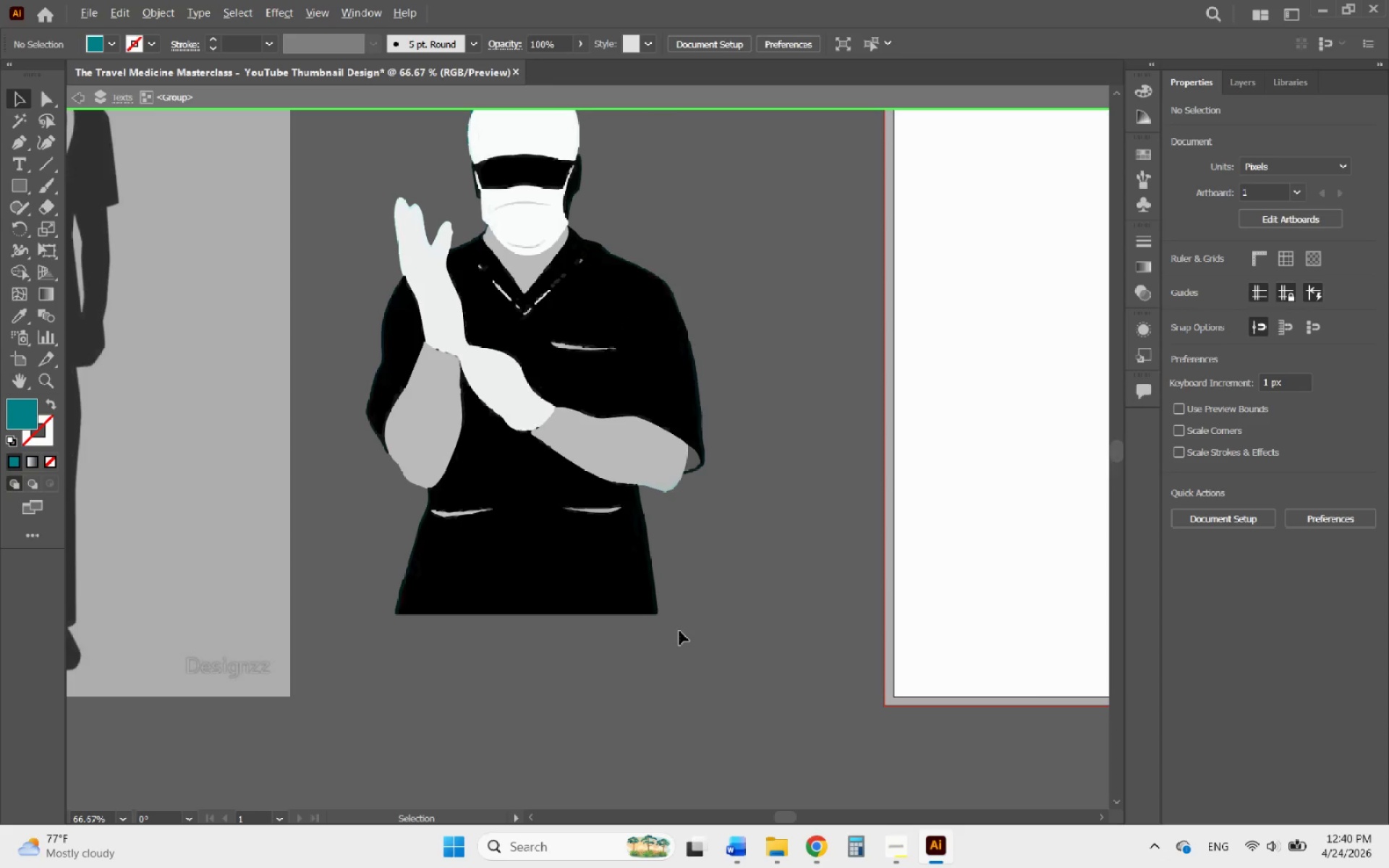 
key(Alt+AltLeft)
 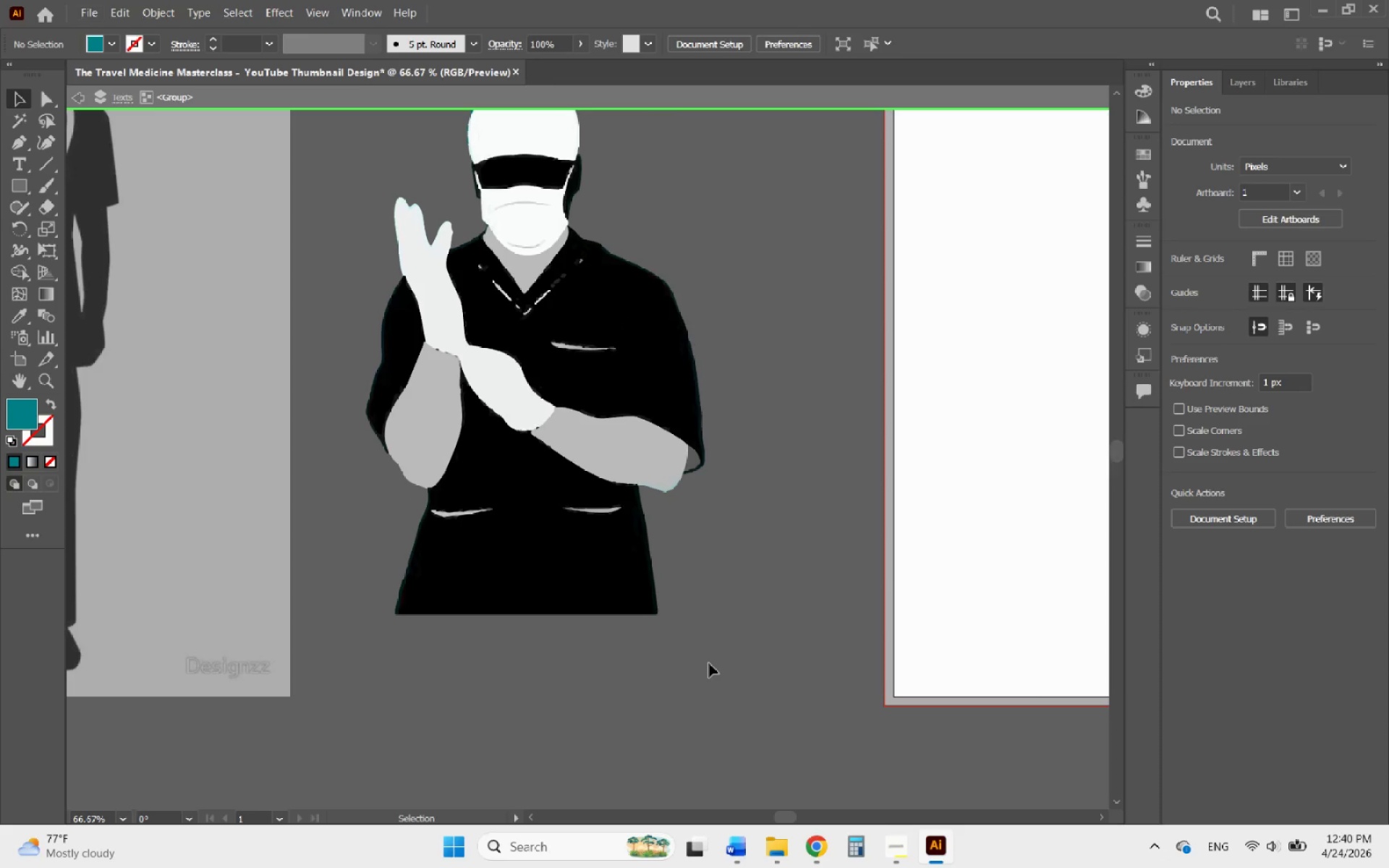 
double_click([710, 663])
 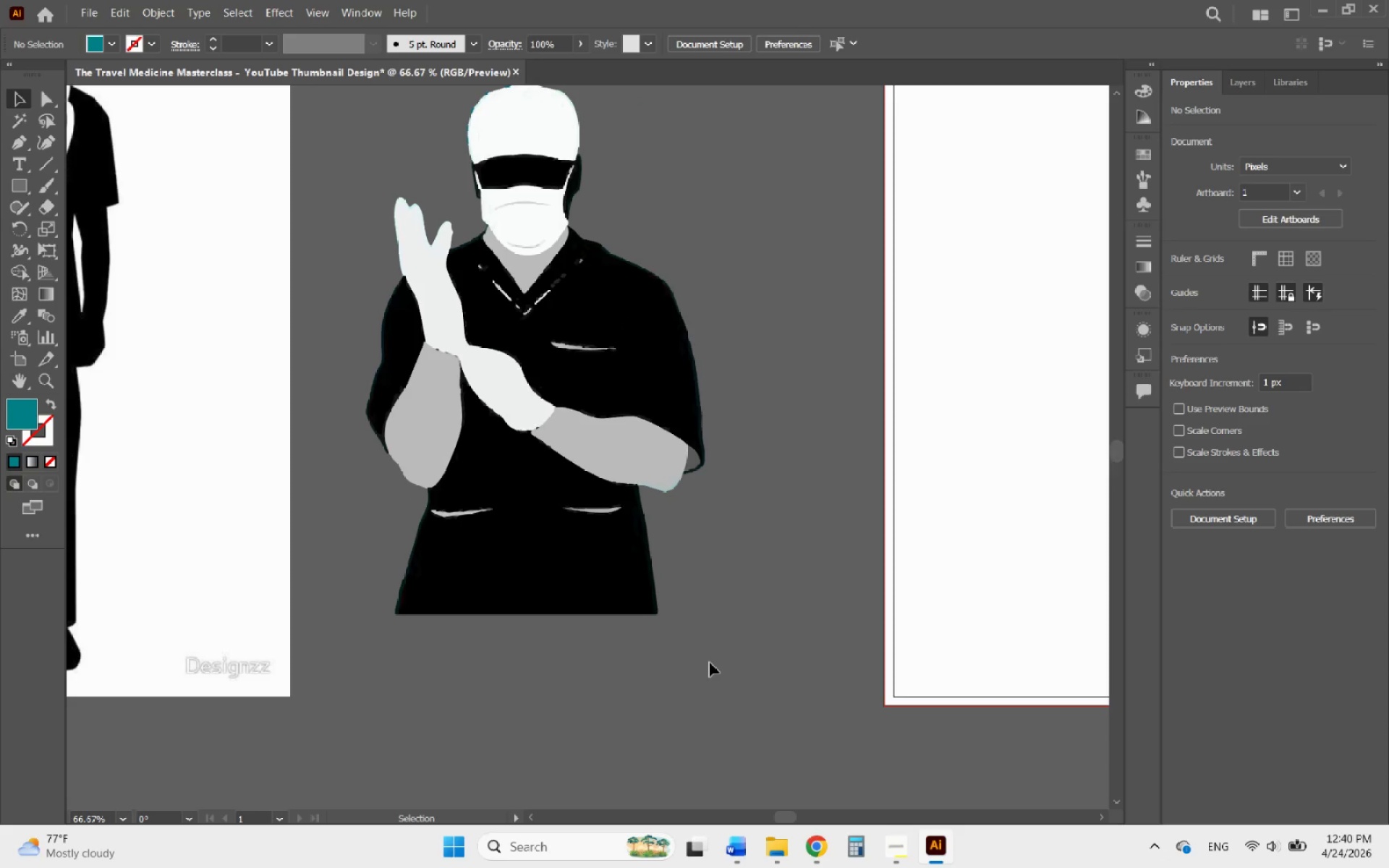 
hold_key(key=AltLeft, duration=0.38)
 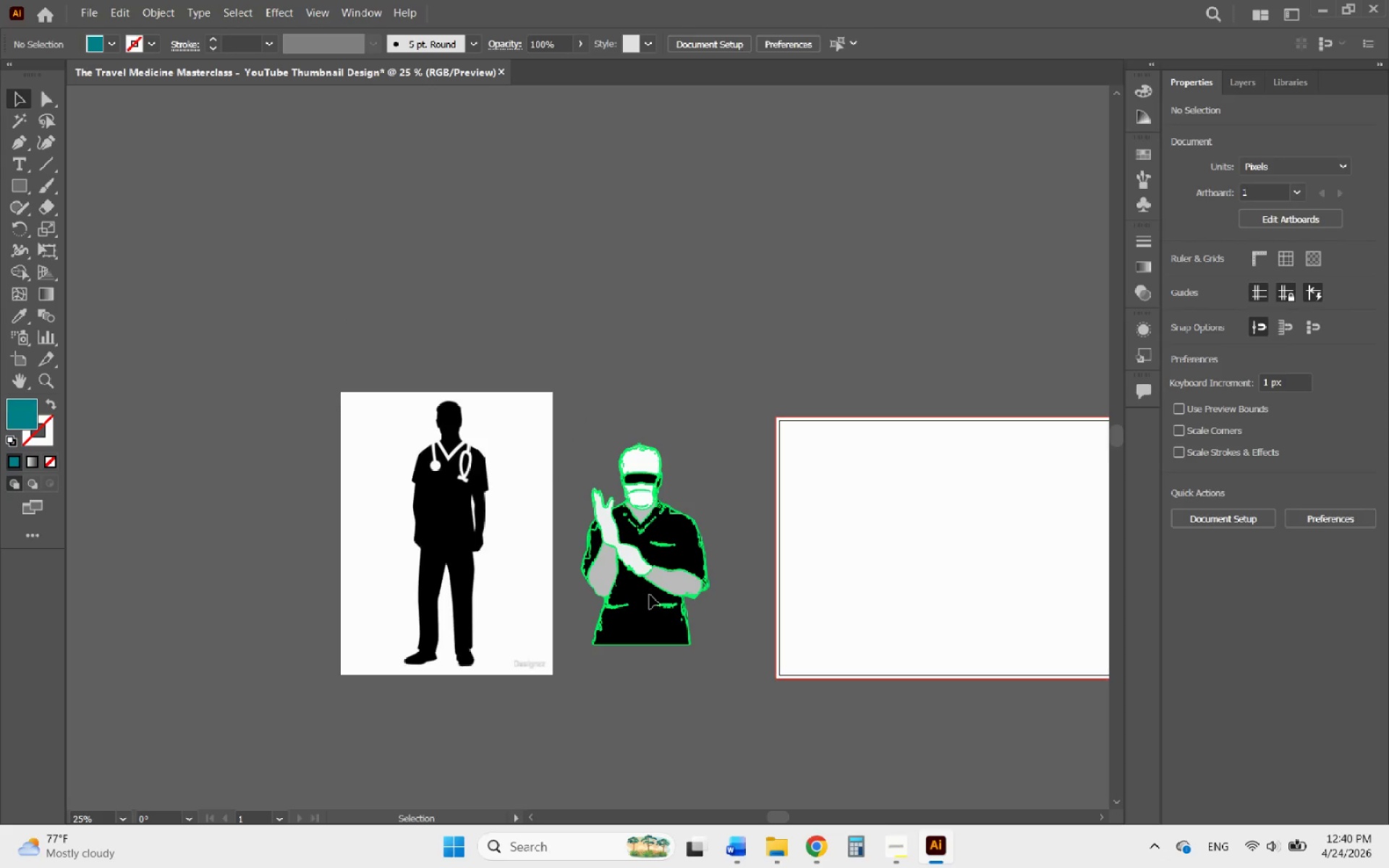 
left_click([650, 595])
 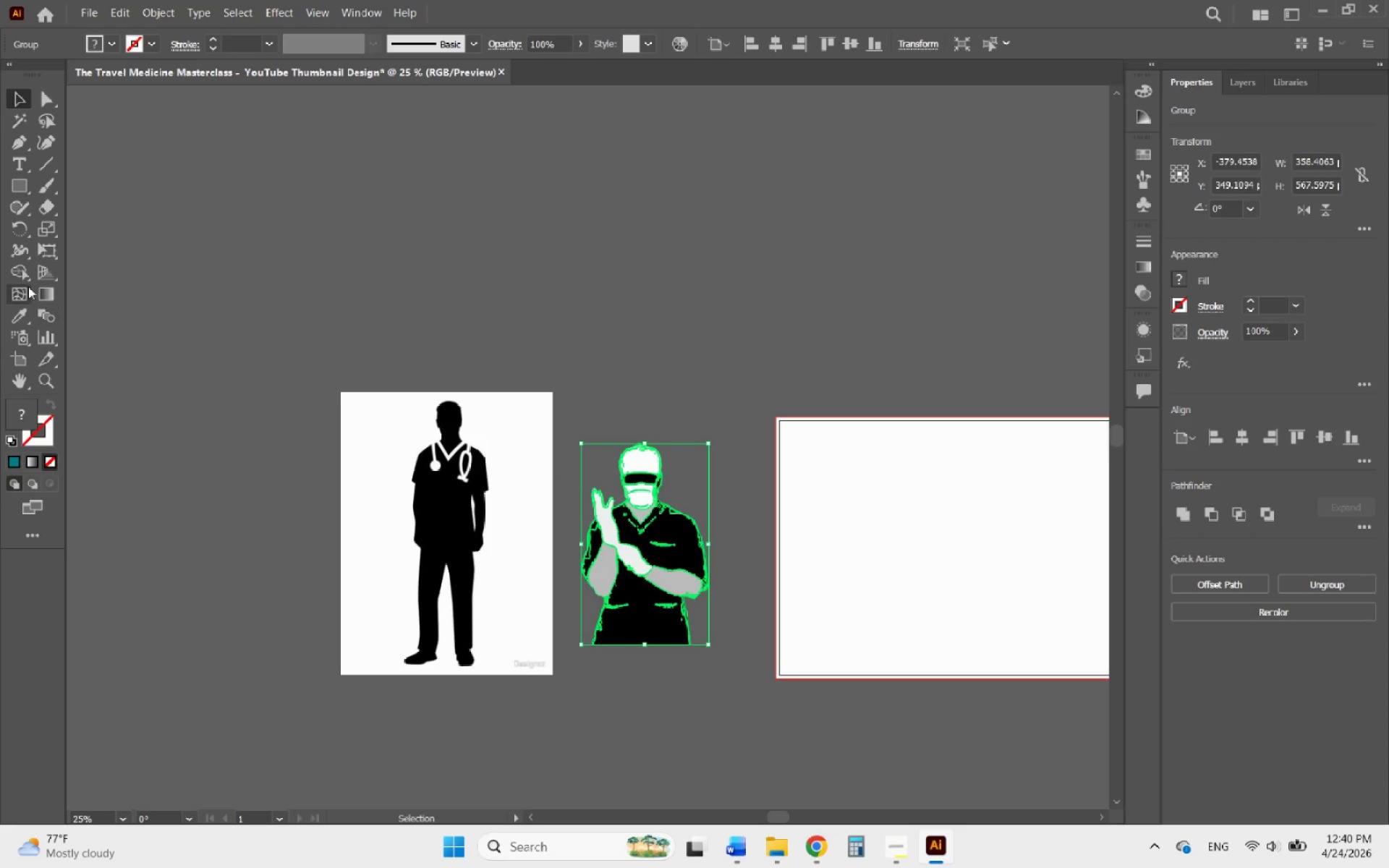 
scroll: coordinate [710, 663], scroll_direction: down, amount: 3.0
 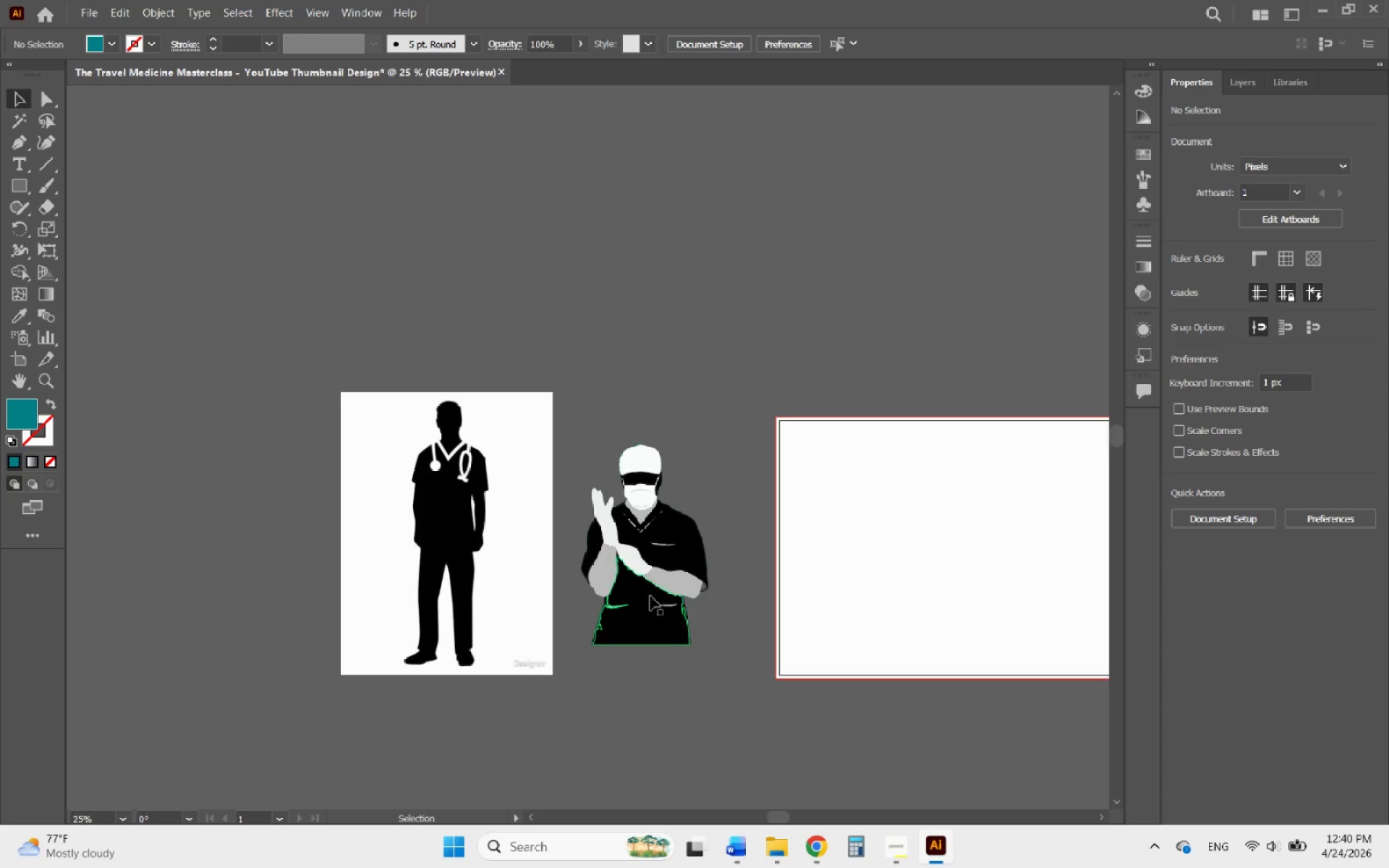 
left_click([12, 261])
 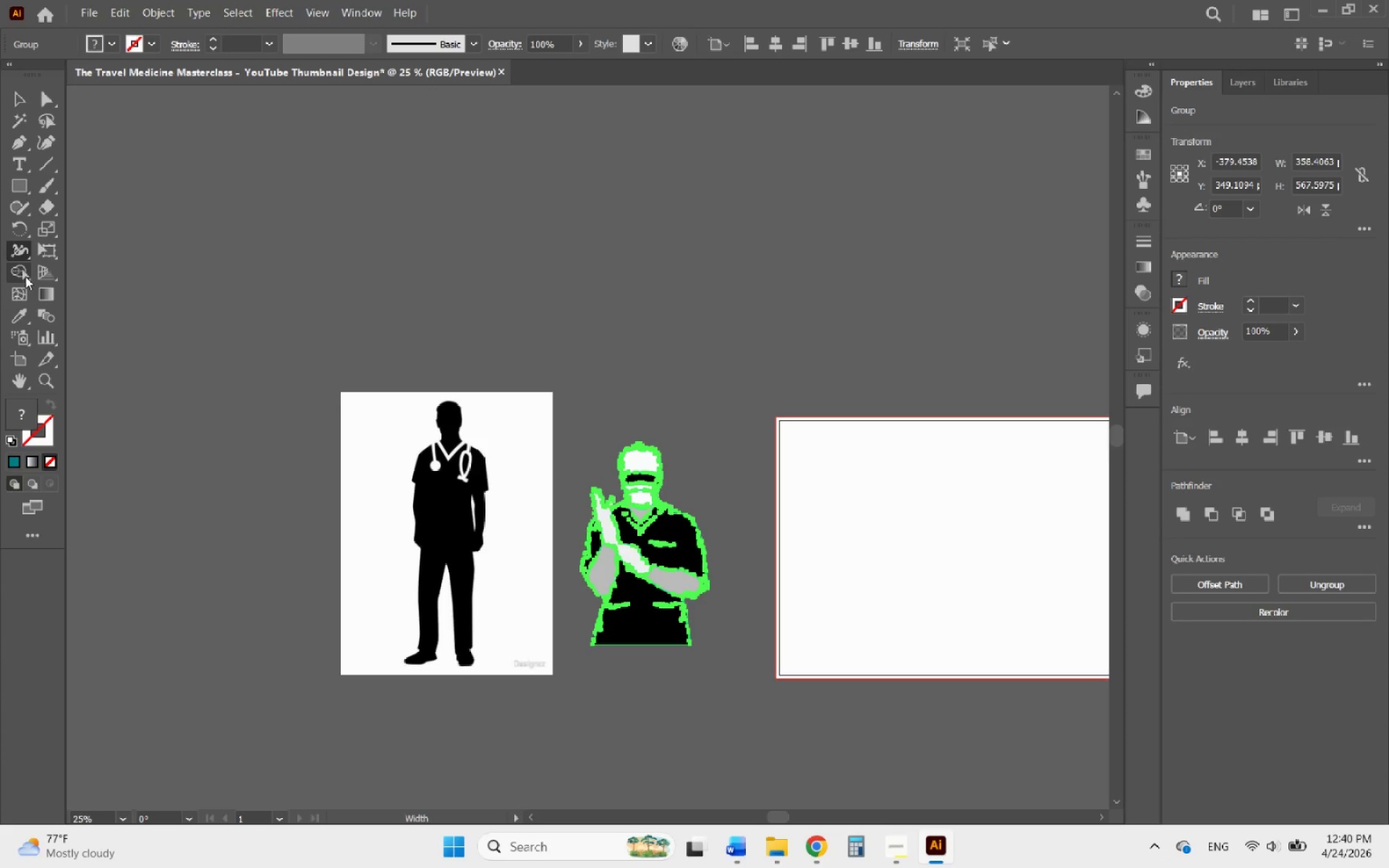 
left_click([25, 276])
 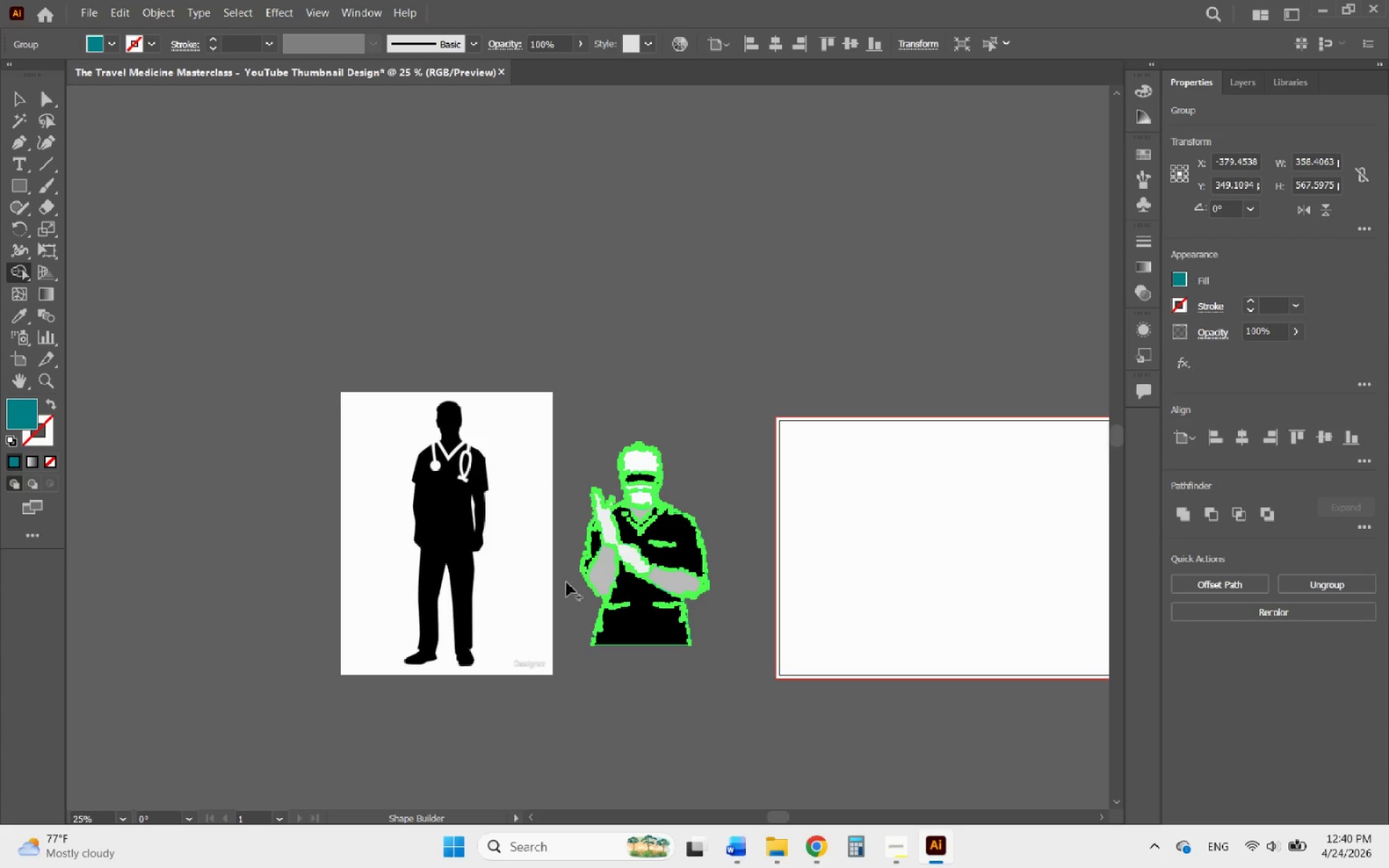 
hold_key(key=AltLeft, duration=0.56)
scroll: coordinate [630, 634], scroll_direction: up, amount: 6.0
 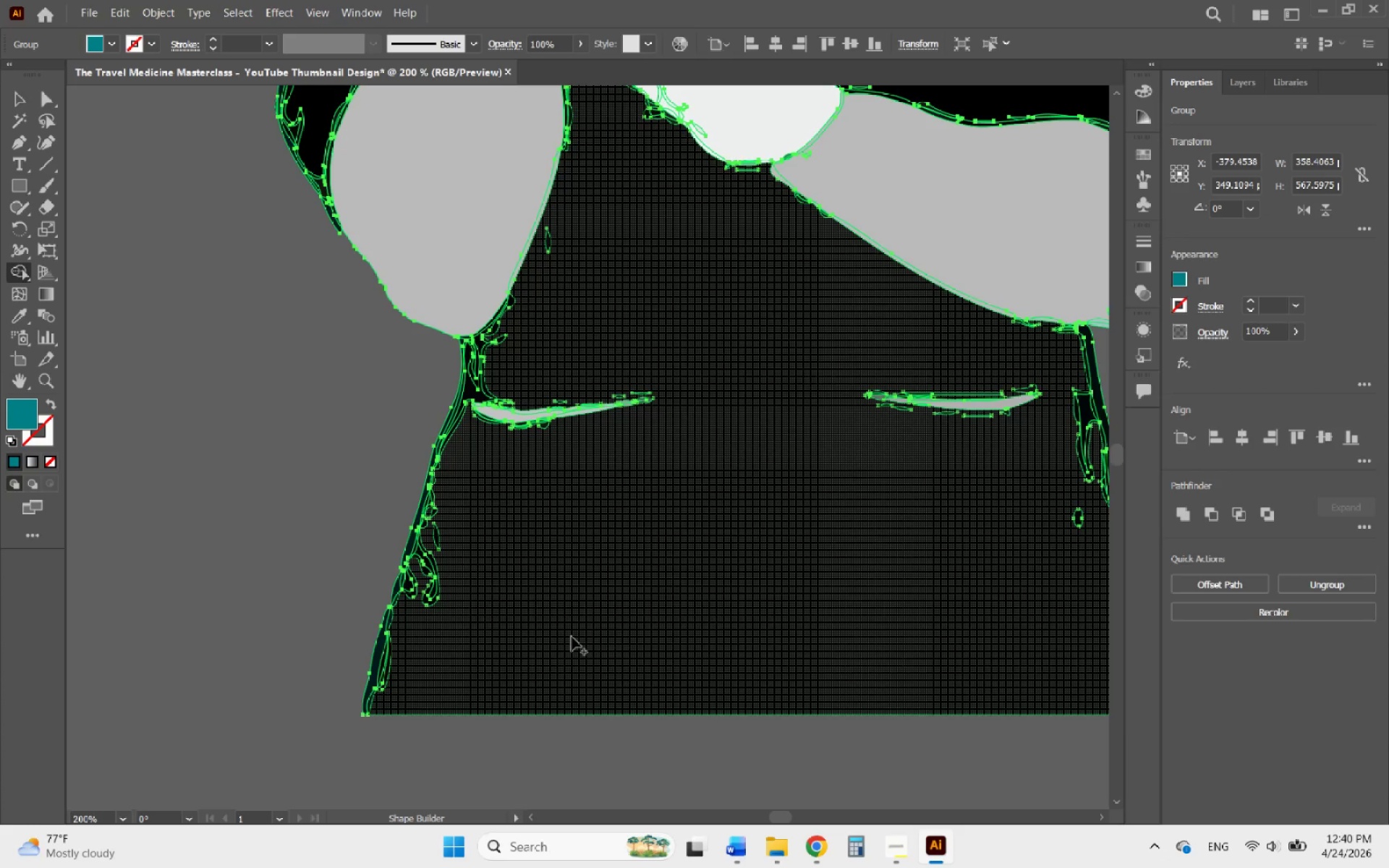 
left_click_drag(start_coordinate=[572, 637], to_coordinate=[428, 563])
 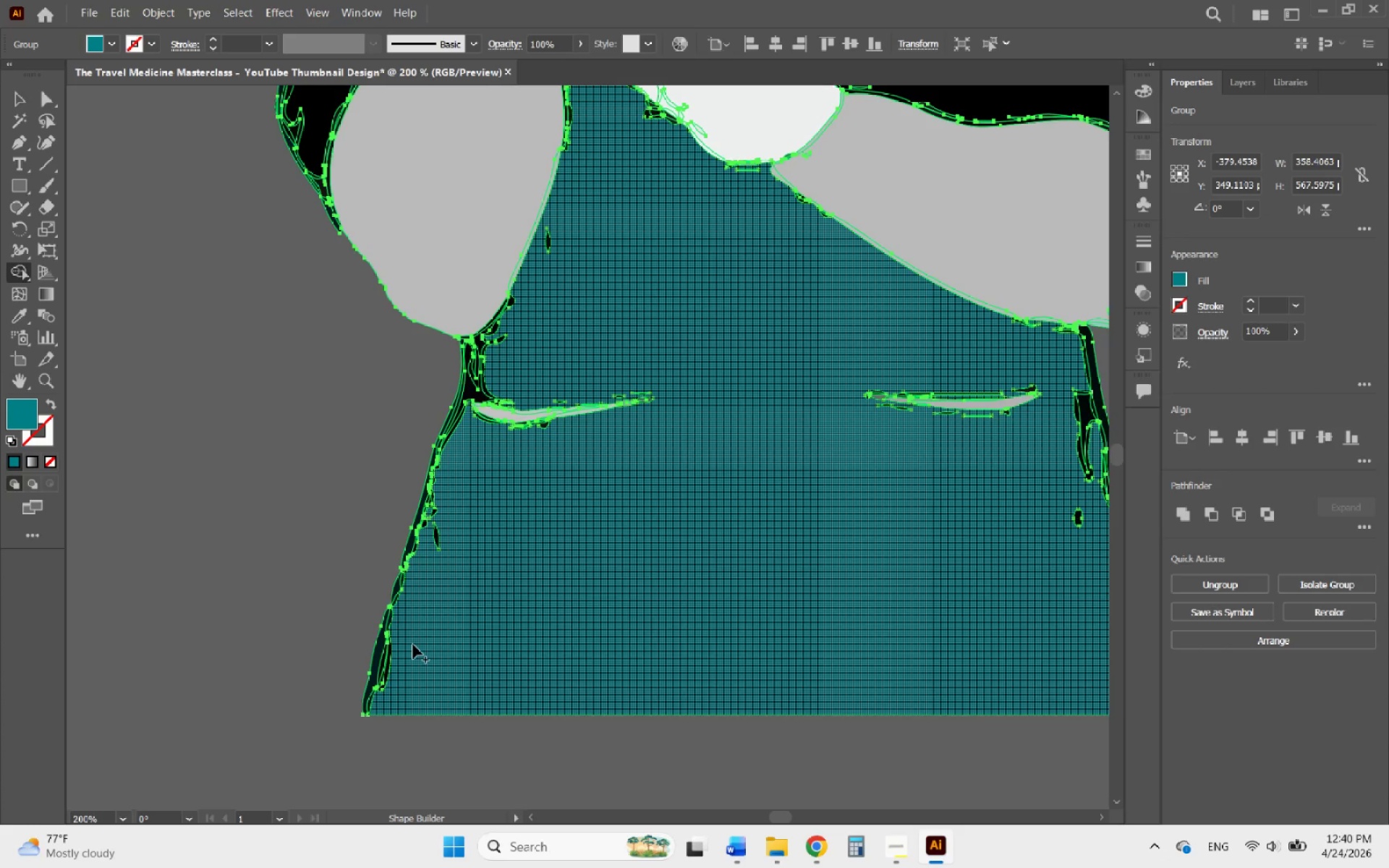 
hold_key(key=AltLeft, duration=0.69)
scroll: coordinate [373, 689], scroll_direction: up, amount: 5.0
 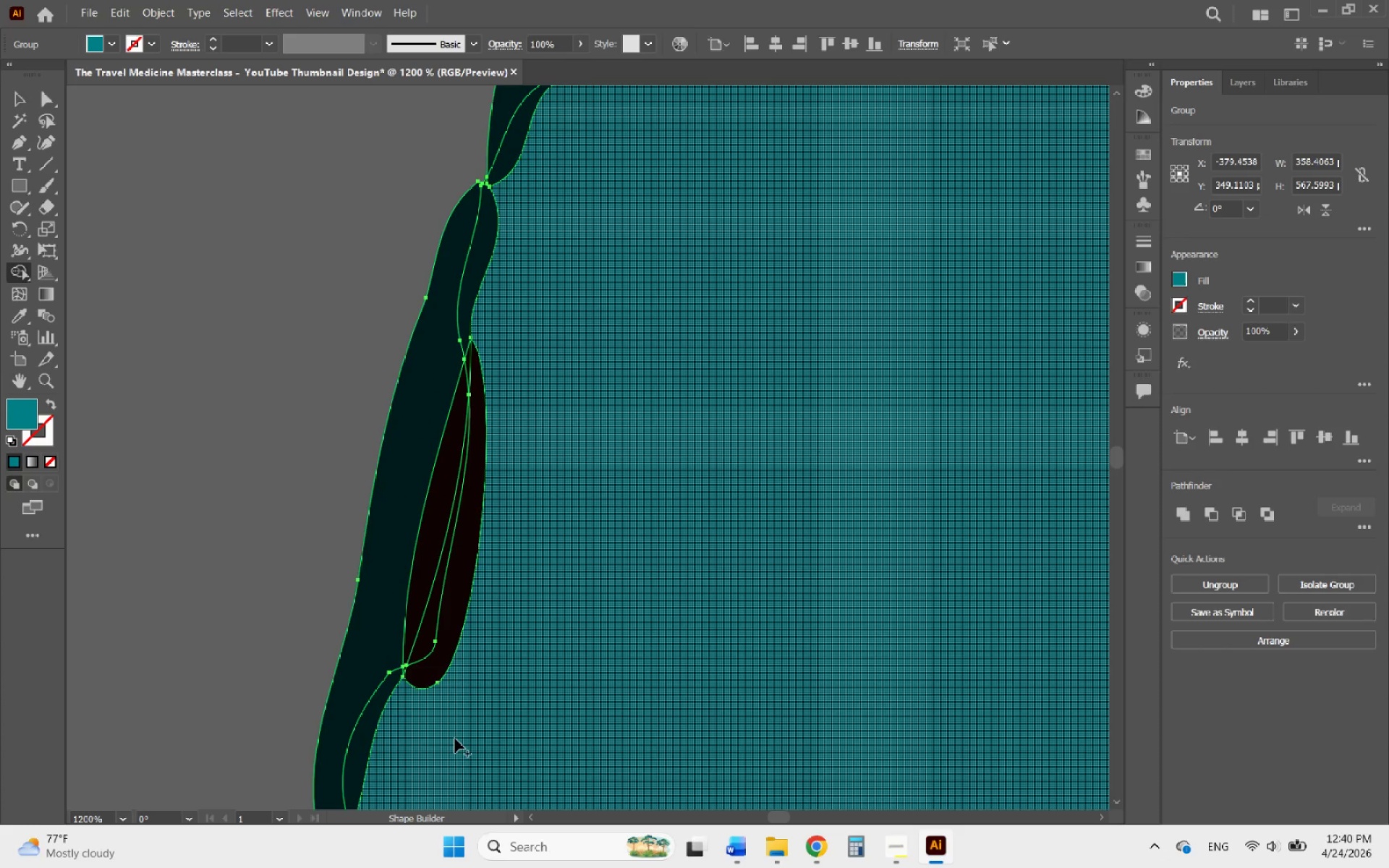 
left_click_drag(start_coordinate=[454, 740], to_coordinate=[500, 124])
 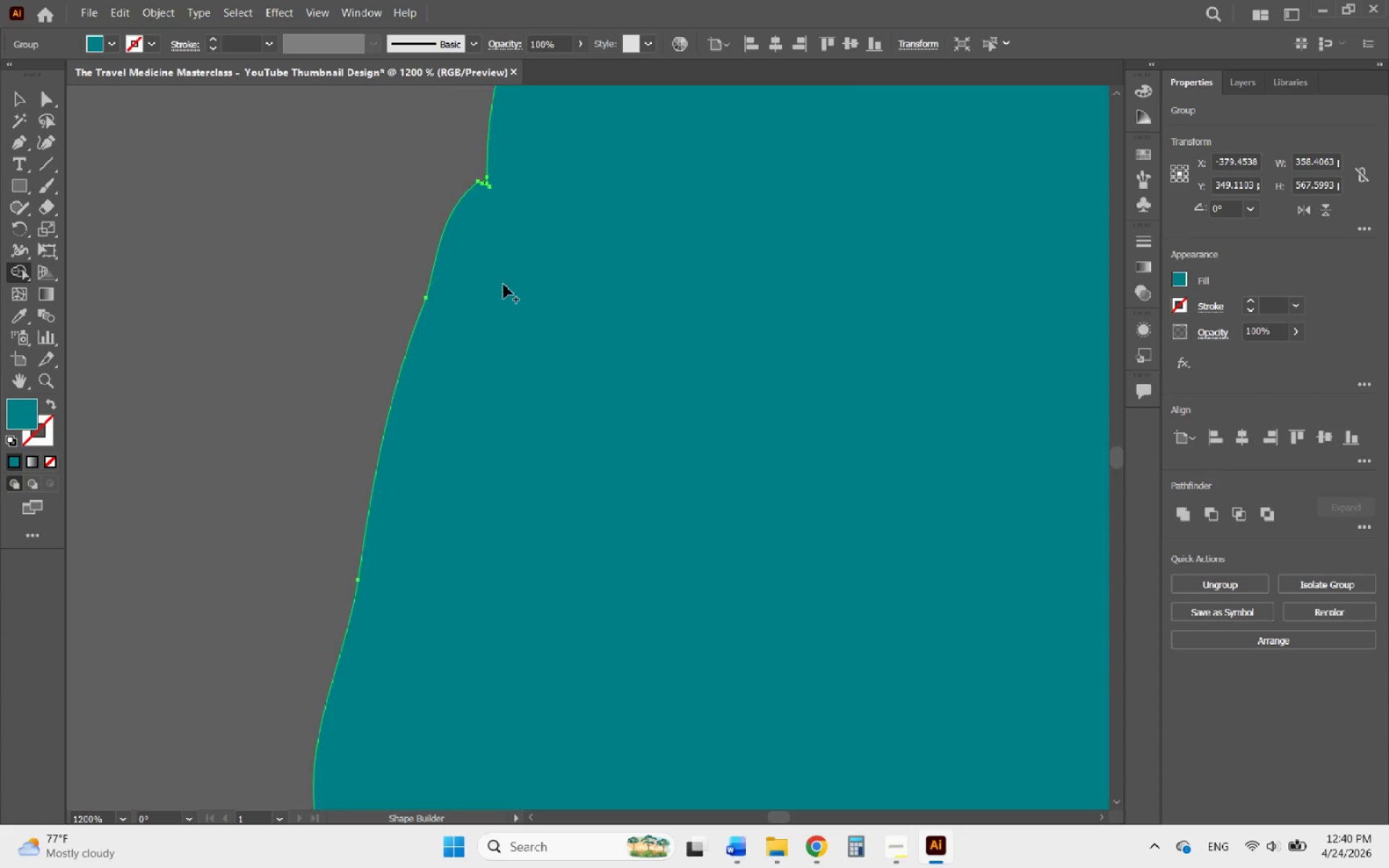 
hold_key(key=AltLeft, duration=2.66)
scroll: coordinate [467, 409], scroll_direction: down, amount: 6.0
 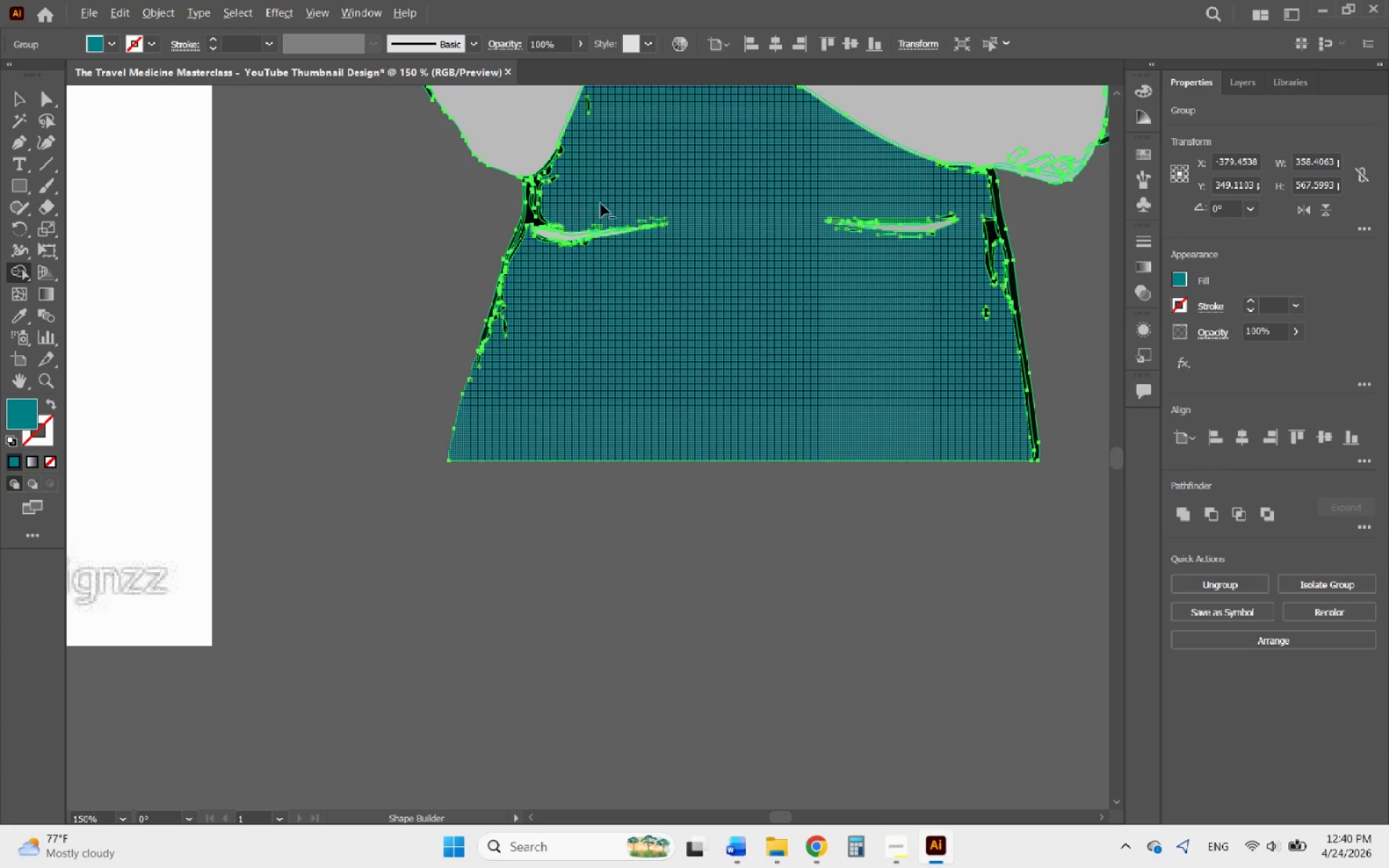 
scroll: coordinate [527, 254], scroll_direction: up, amount: 4.0
 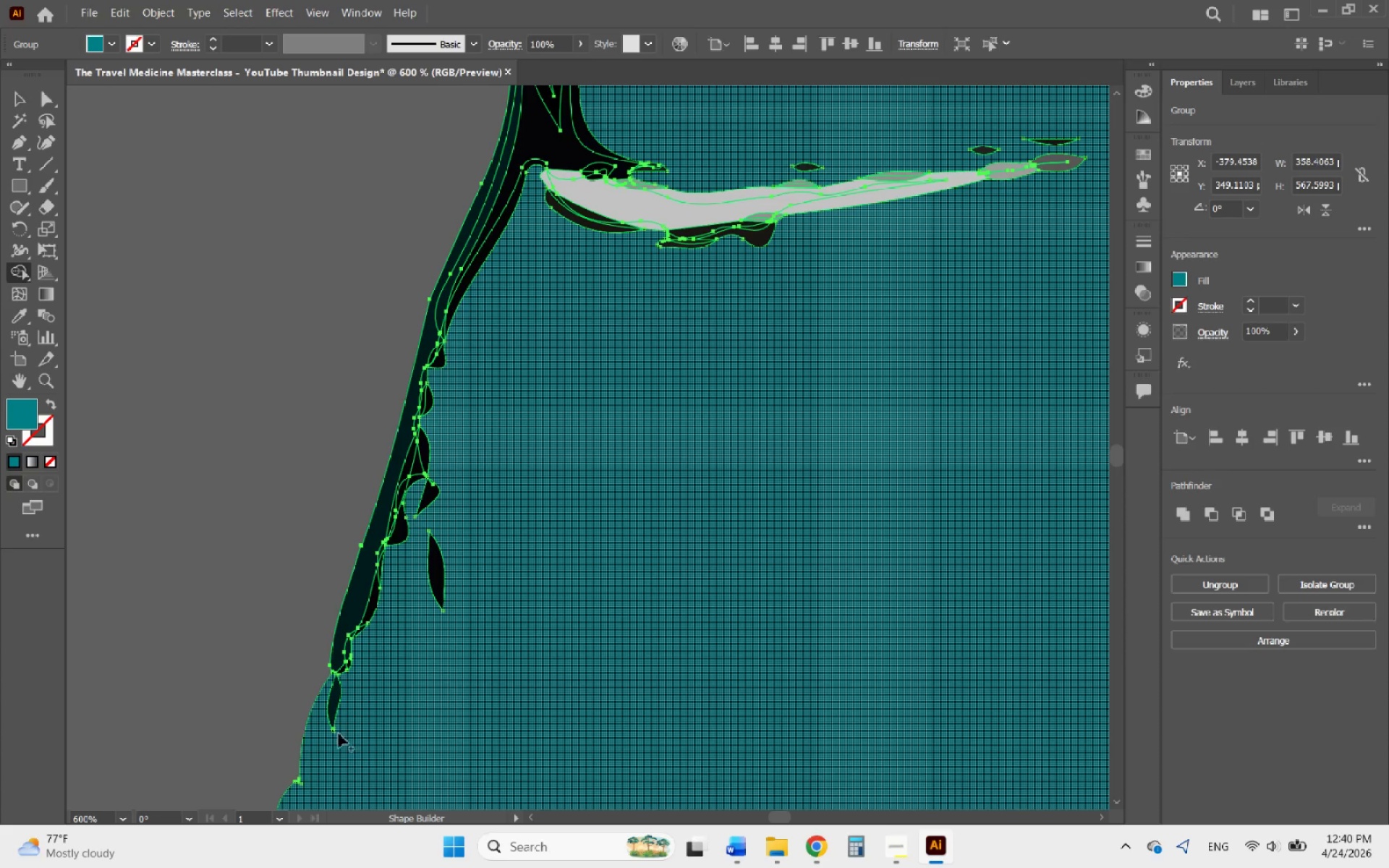 
left_click_drag(start_coordinate=[318, 739], to_coordinate=[571, 207])
 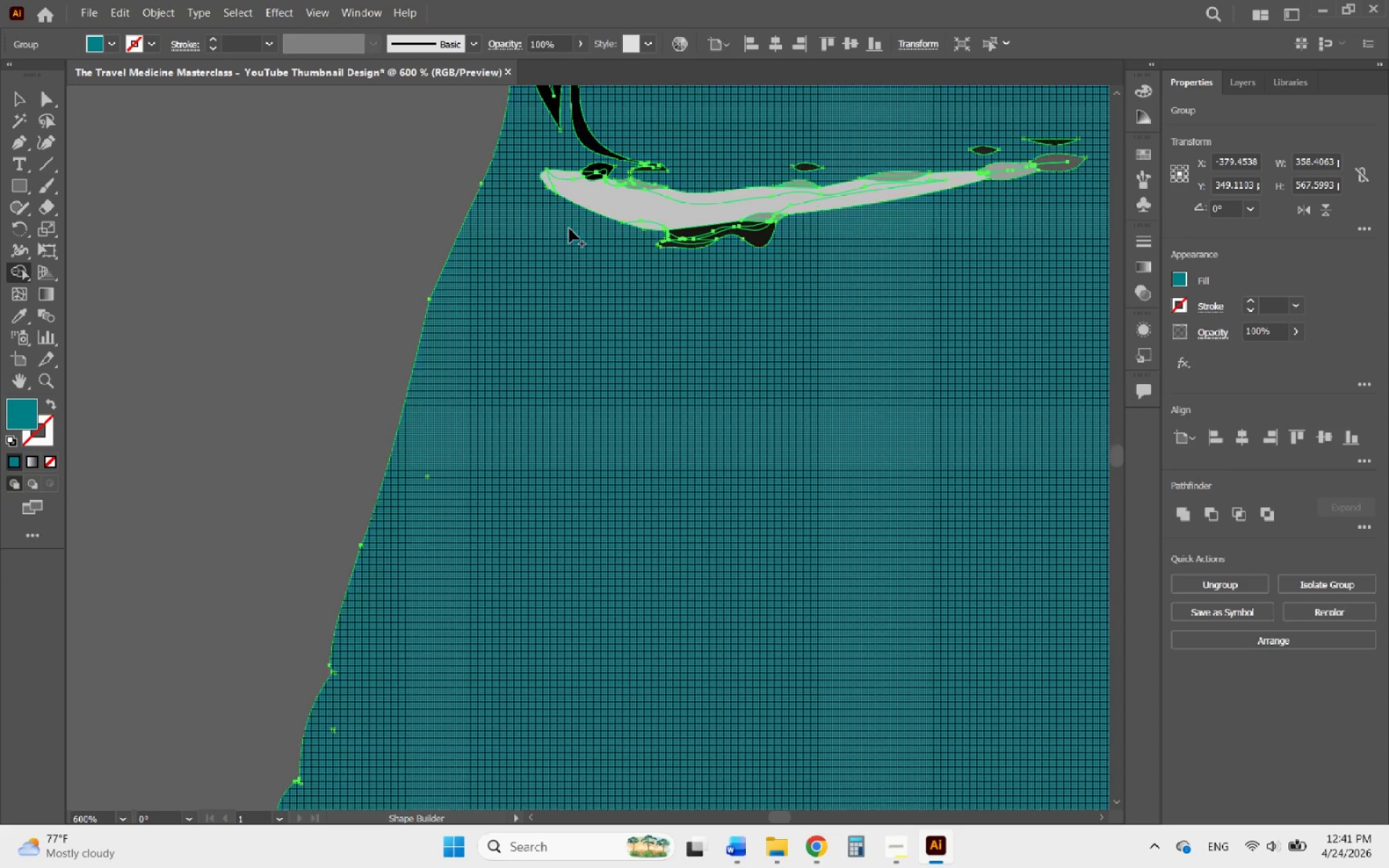 
hold_key(key=AltLeft, duration=1.41)
scroll: coordinate [579, 522], scroll_direction: down, amount: 3.0
 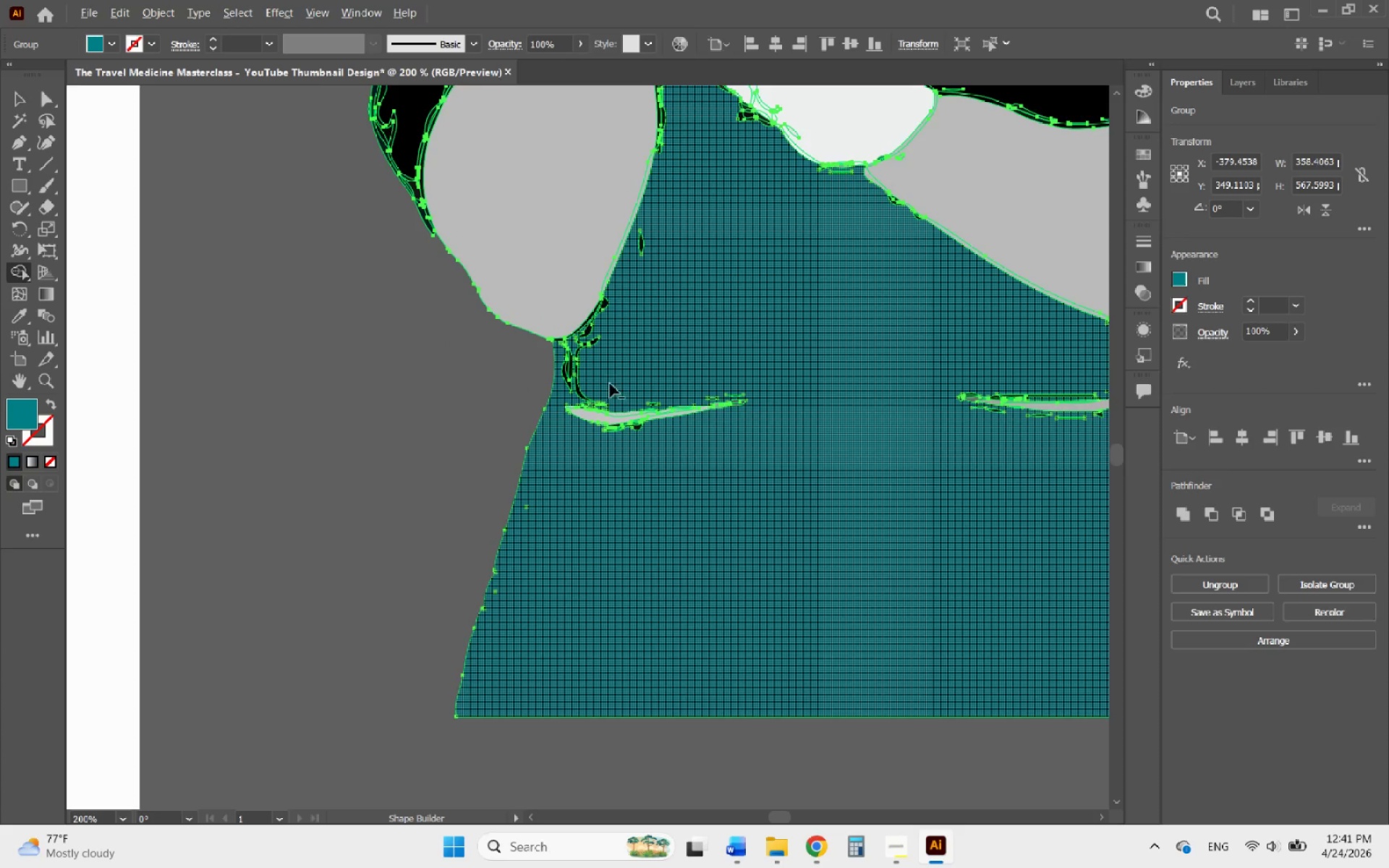 
scroll: coordinate [596, 346], scroll_direction: up, amount: 4.0
 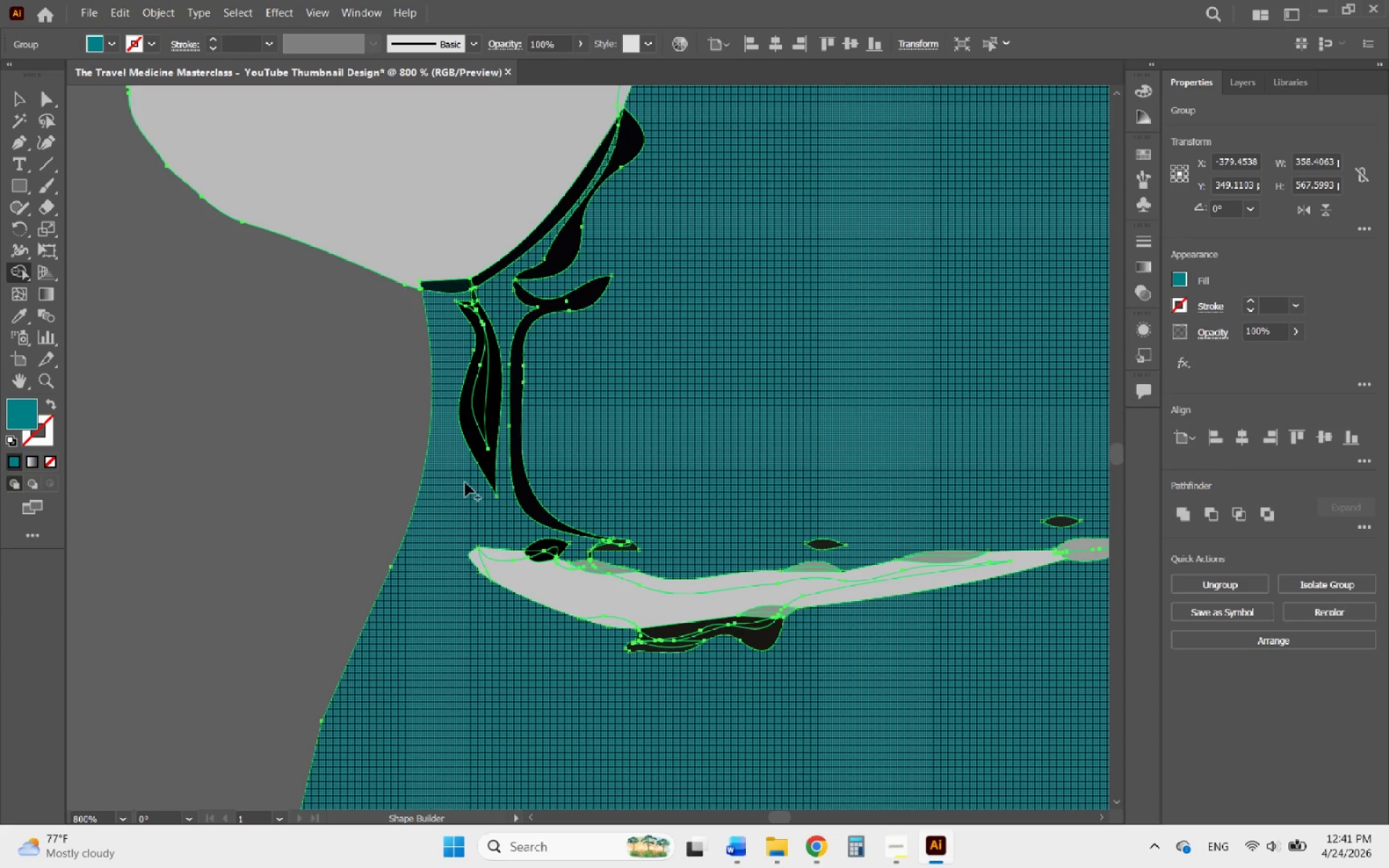 
left_click_drag(start_coordinate=[449, 486], to_coordinate=[524, 534])
 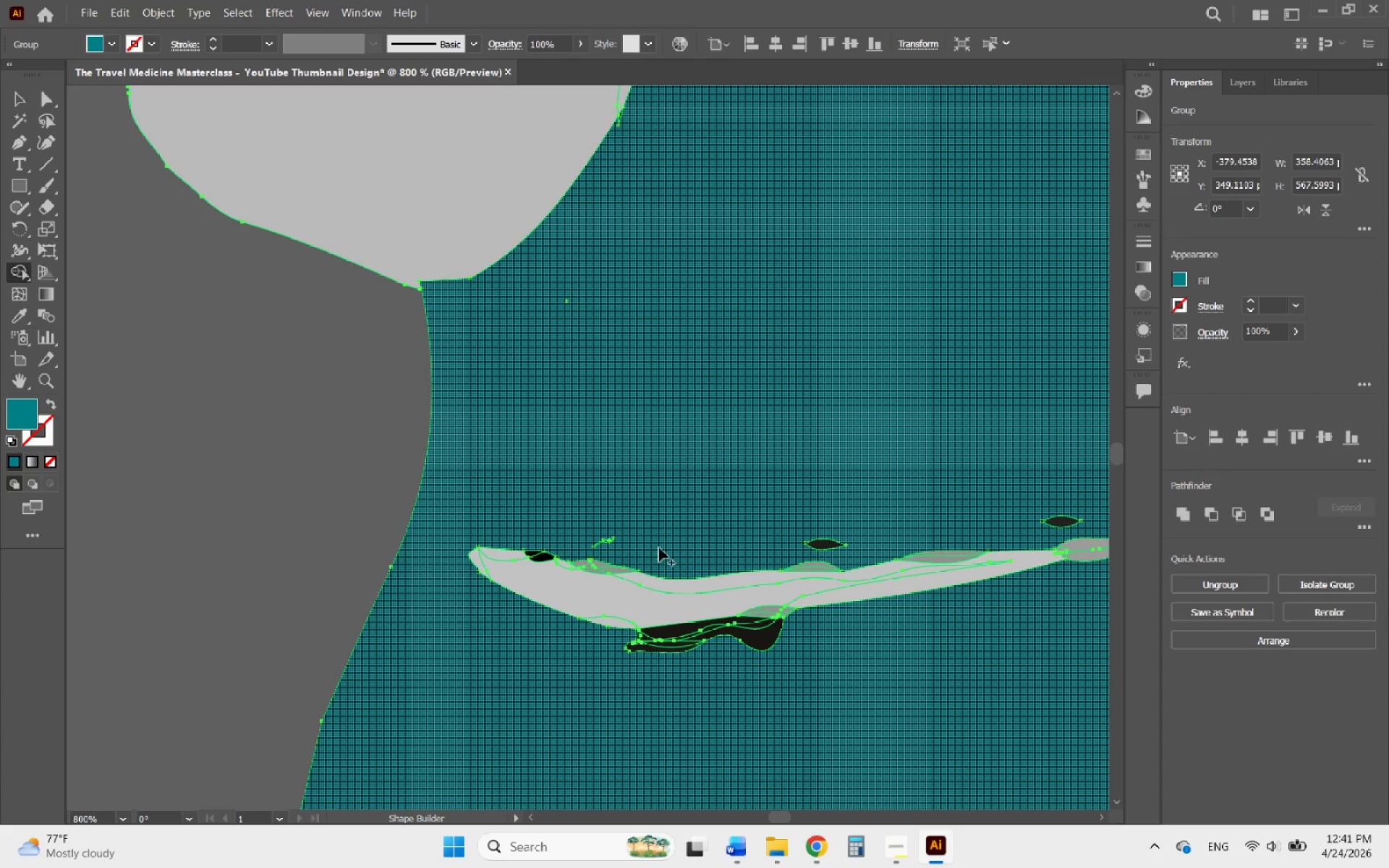 
left_click_drag(start_coordinate=[619, 550], to_coordinate=[555, 304])
 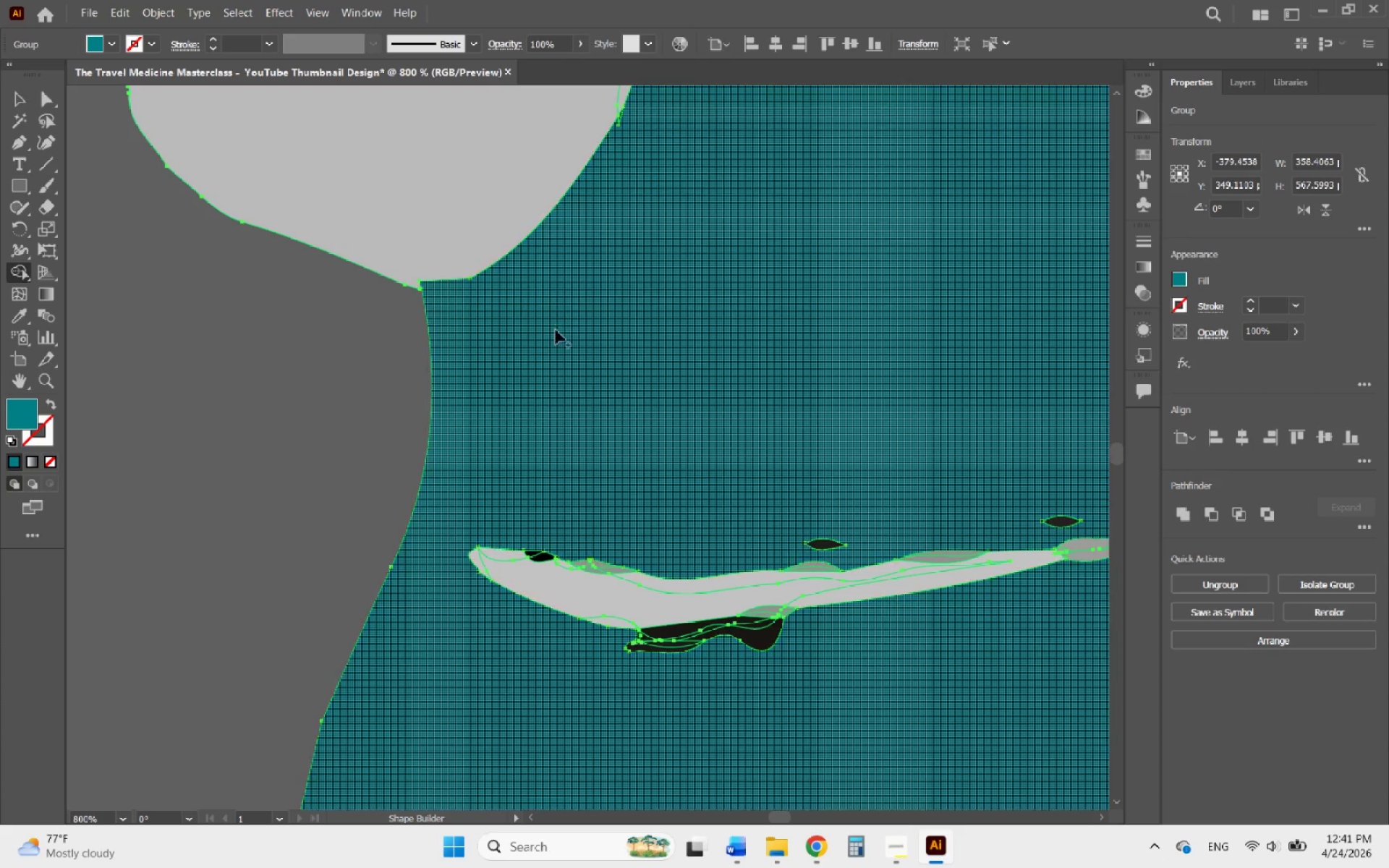 
hold_key(key=AltLeft, duration=1.33)
scroll: coordinate [557, 409], scroll_direction: down, amount: 3.0
 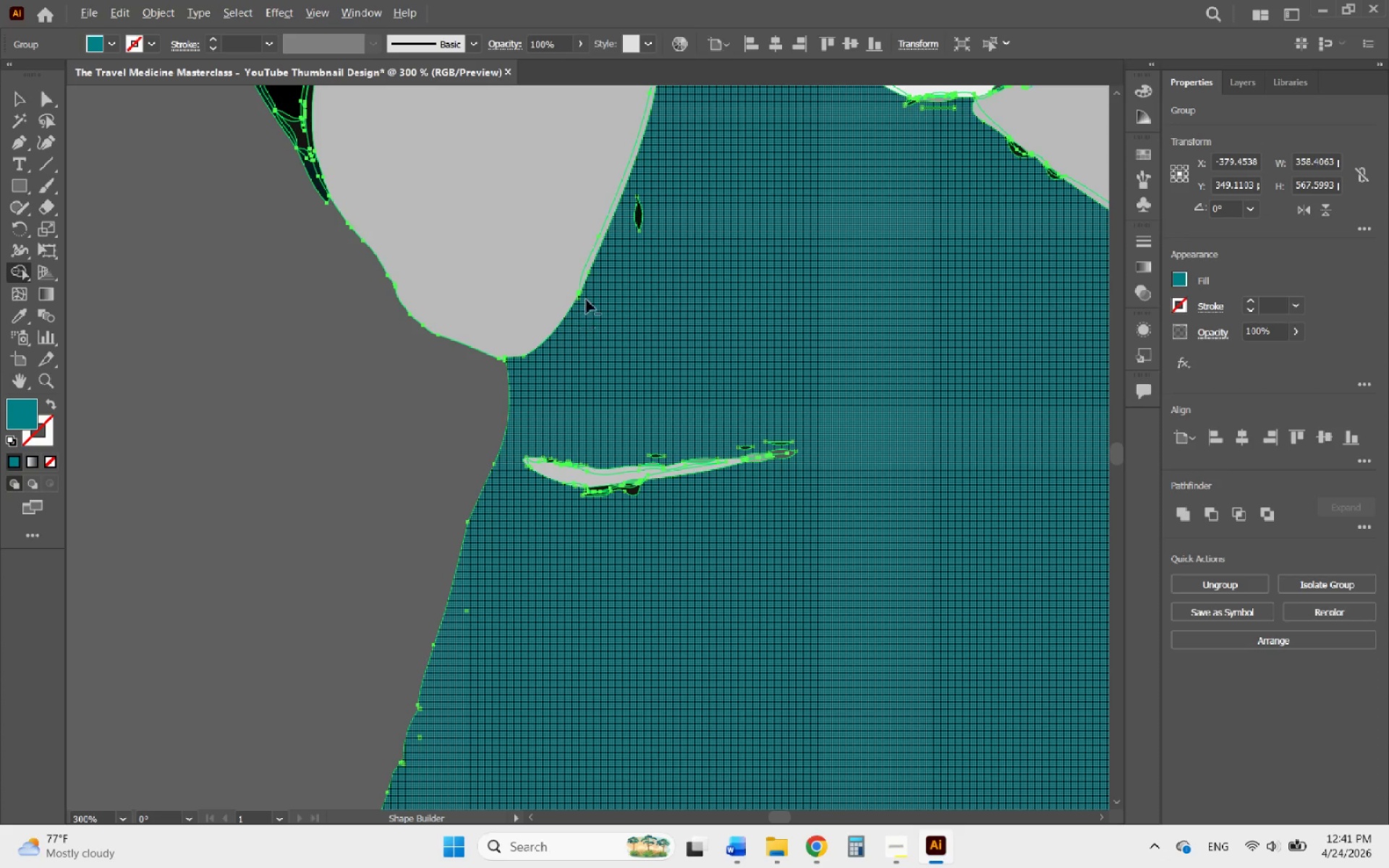 
scroll: coordinate [588, 297], scroll_direction: up, amount: 5.0
 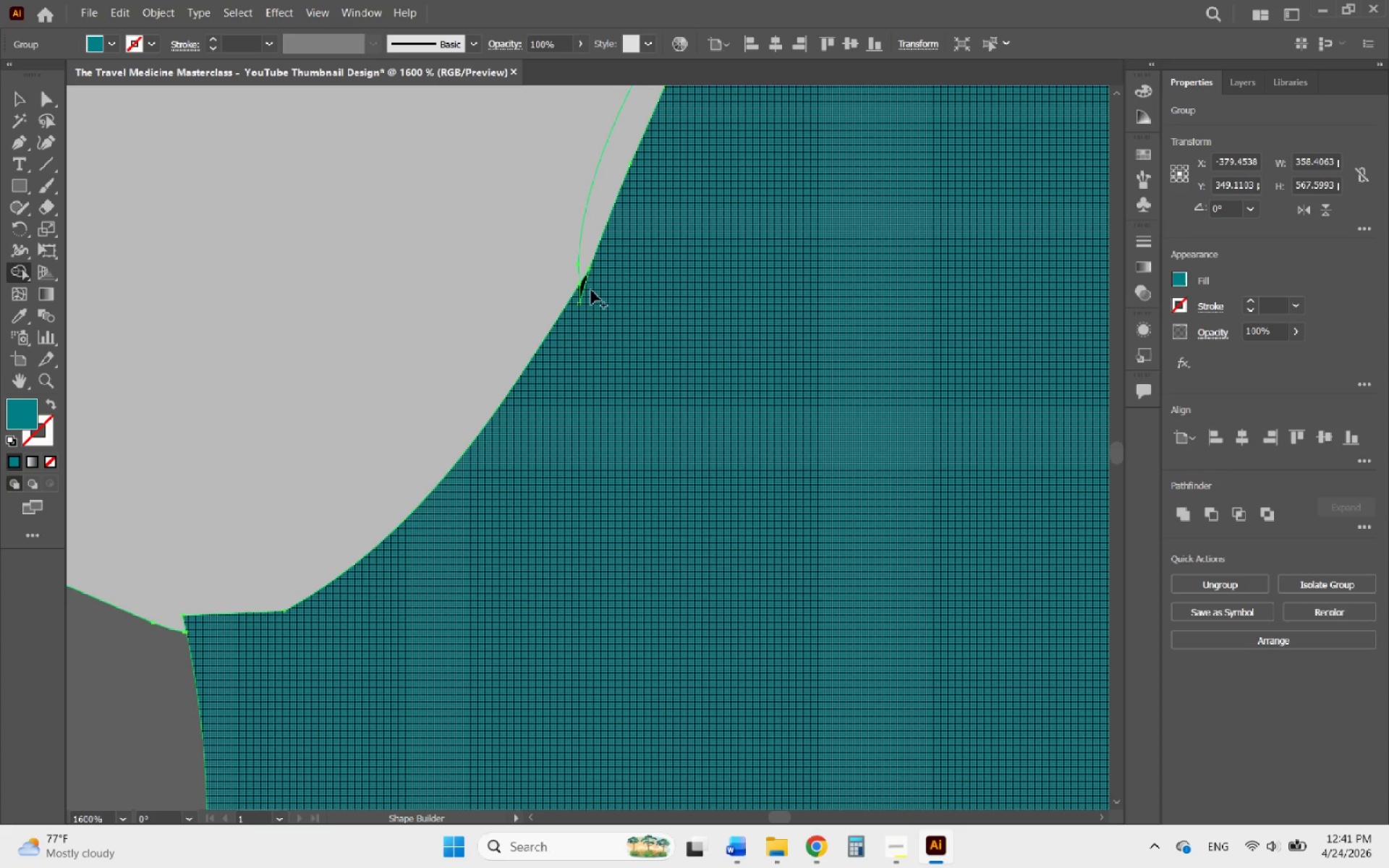 
left_click_drag(start_coordinate=[592, 289], to_coordinate=[580, 290])
 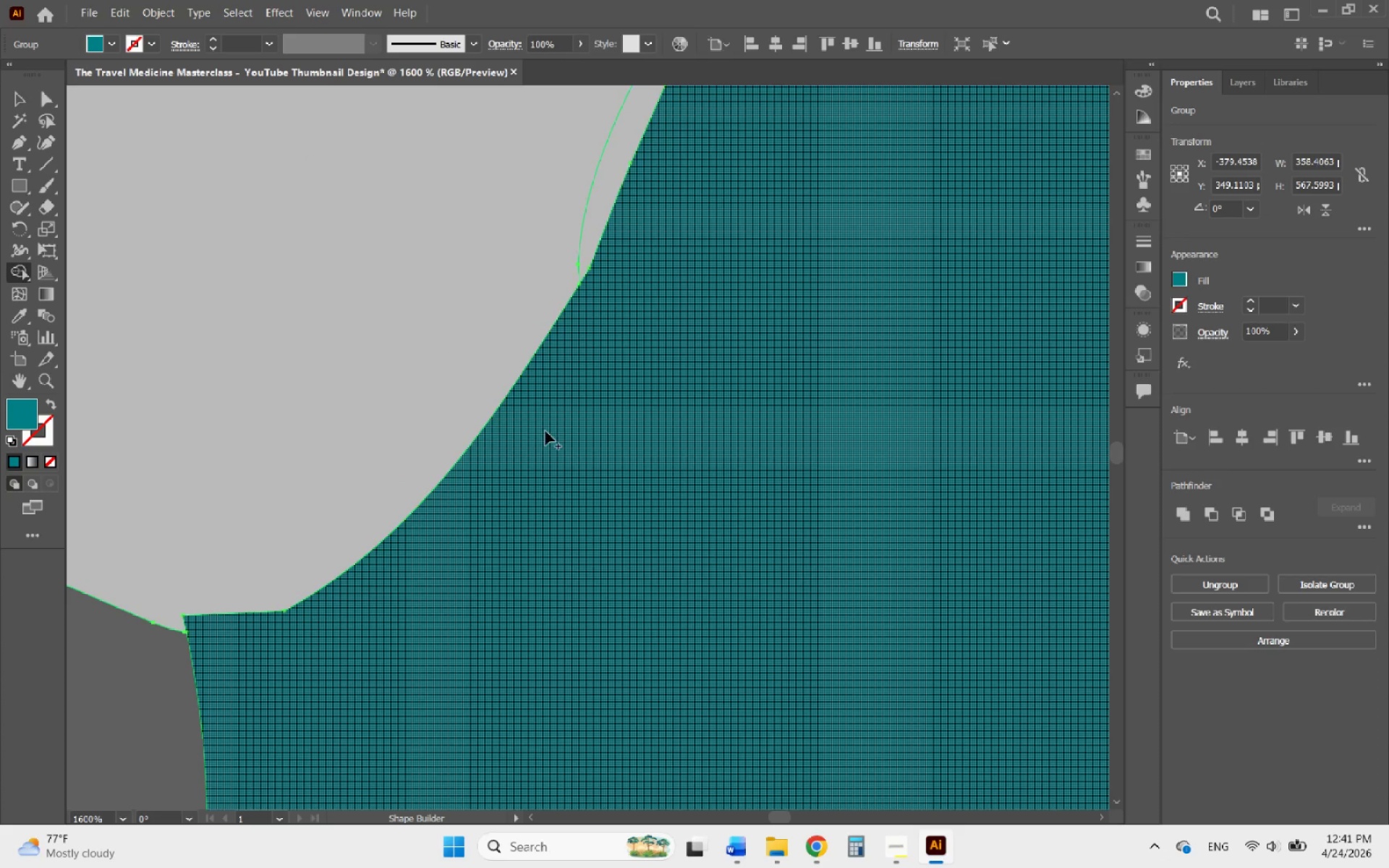 
hold_key(key=AltLeft, duration=1.11)
scroll: coordinate [545, 490], scroll_direction: down, amount: 4.0
 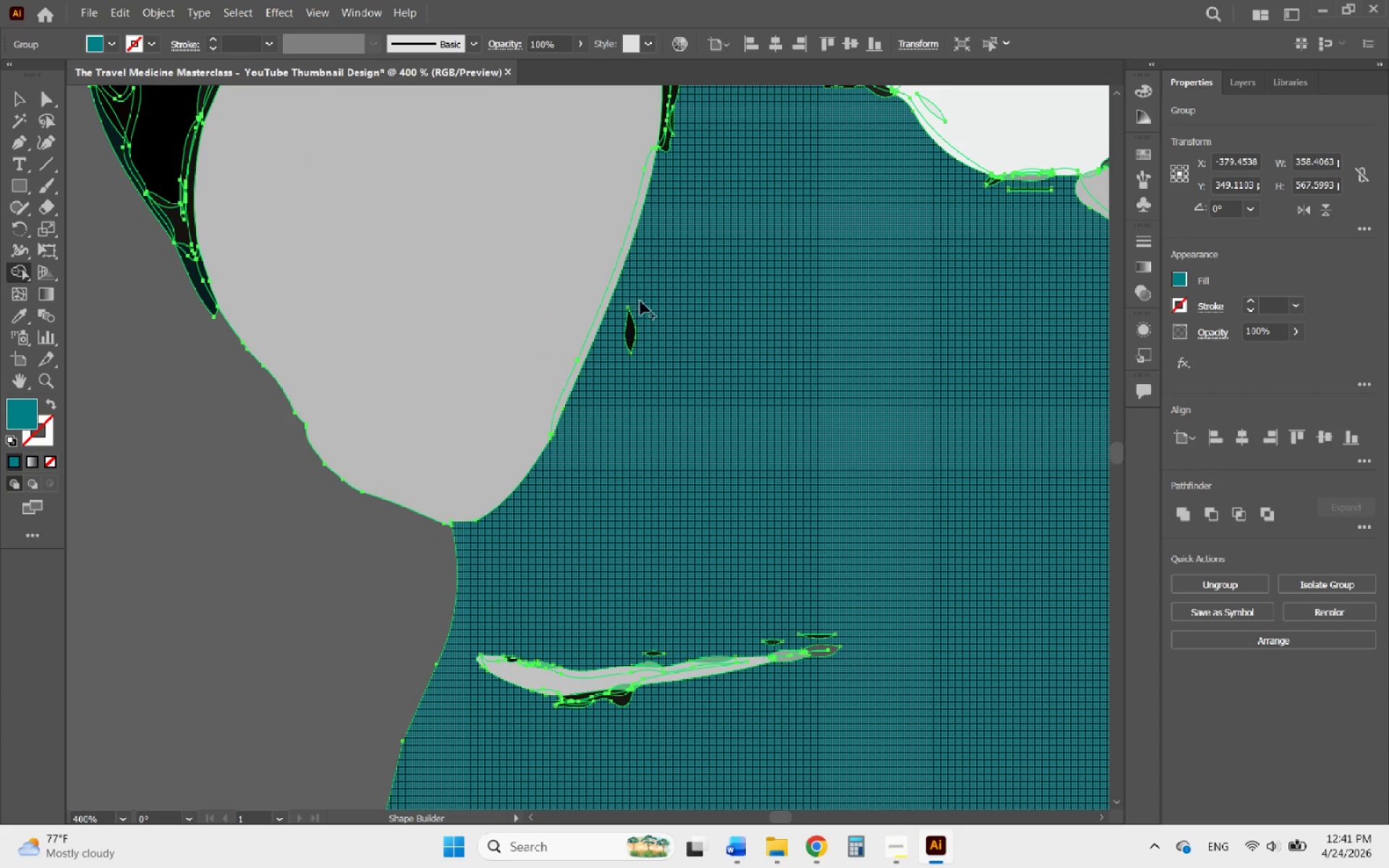 
left_click_drag(start_coordinate=[637, 320], to_coordinate=[608, 346])
 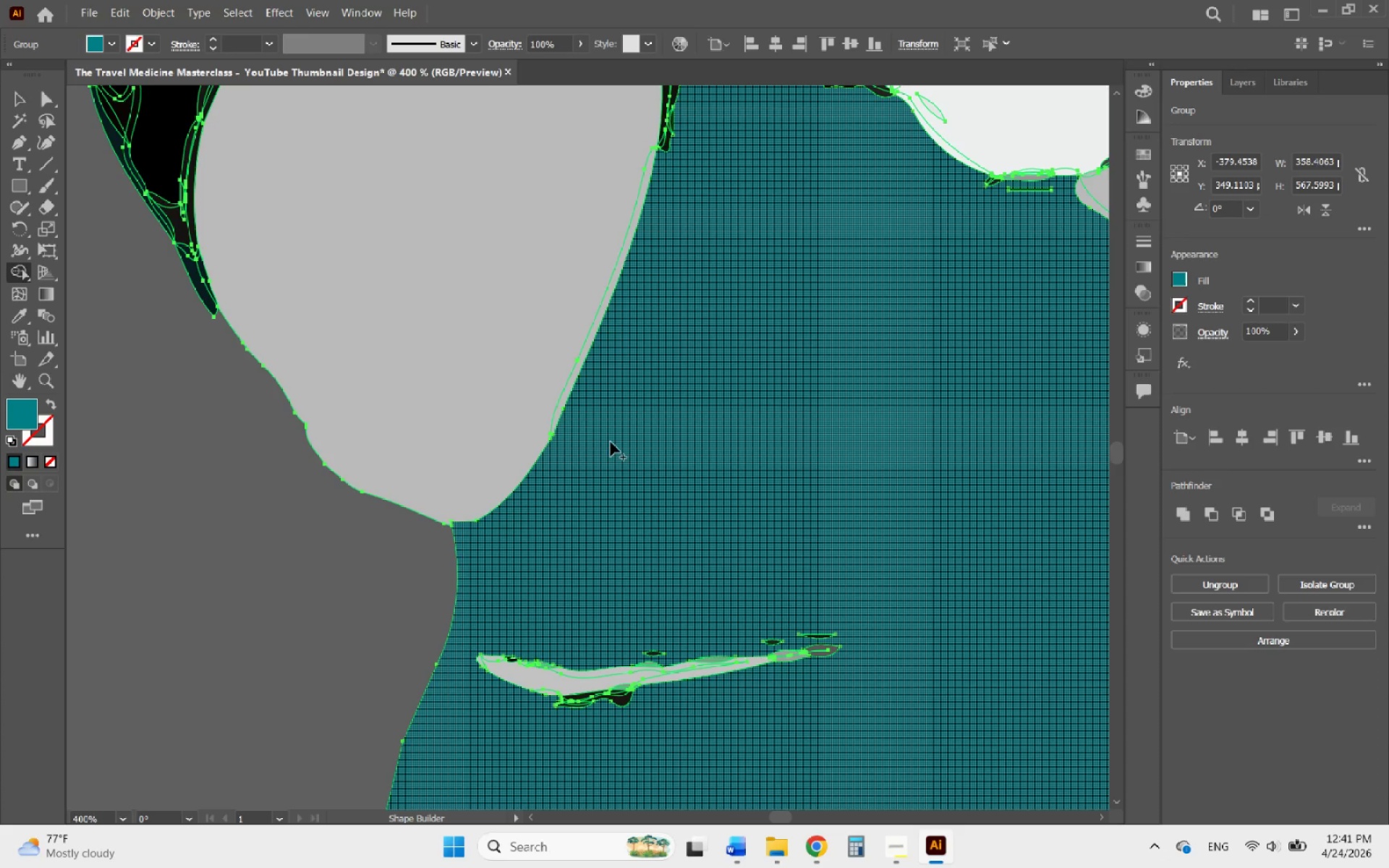 
hold_key(key=AltLeft, duration=1.92)
scroll: coordinate [604, 556], scroll_direction: down, amount: 5.0
 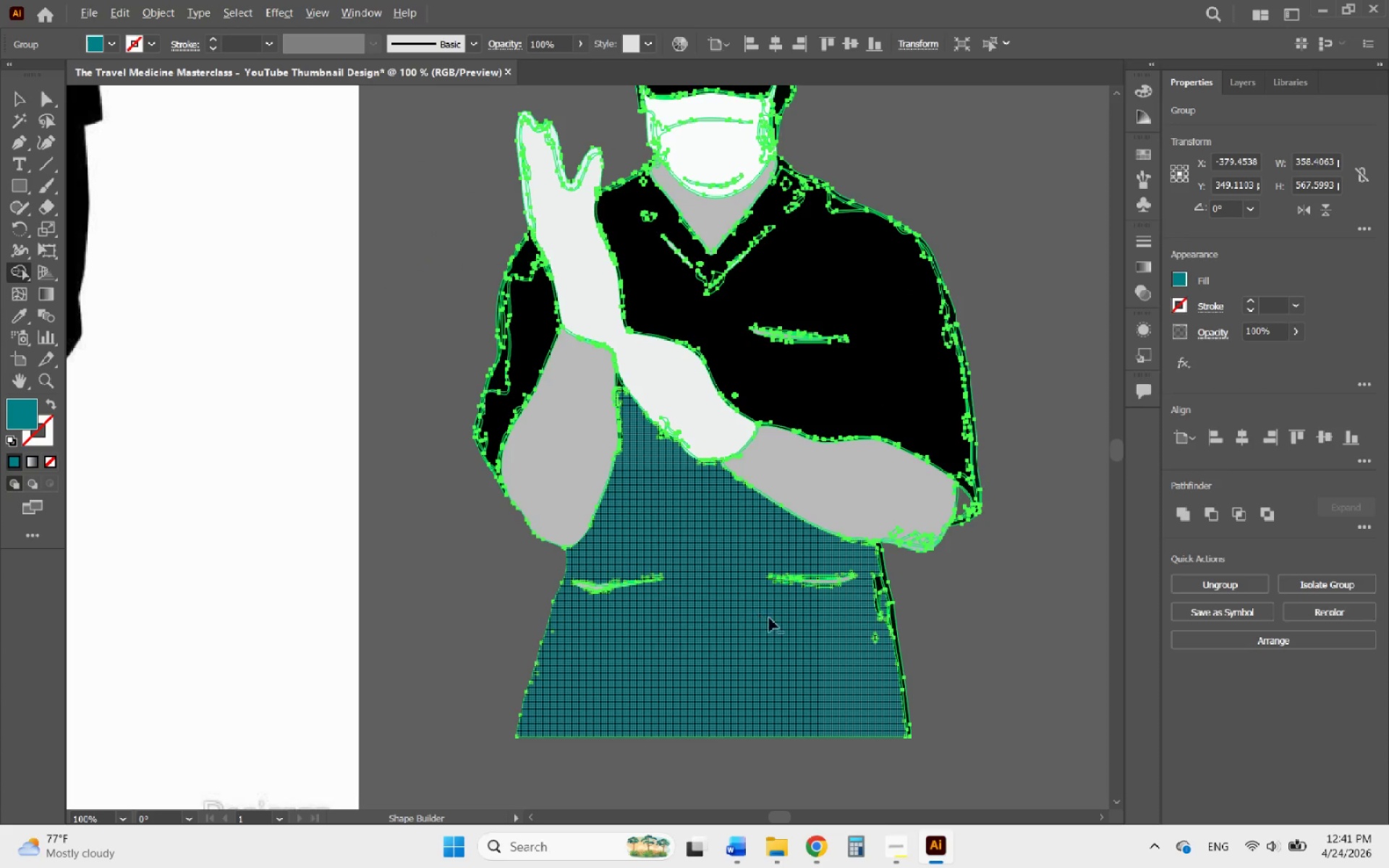 
scroll: coordinate [885, 642], scroll_direction: up, amount: 4.0
 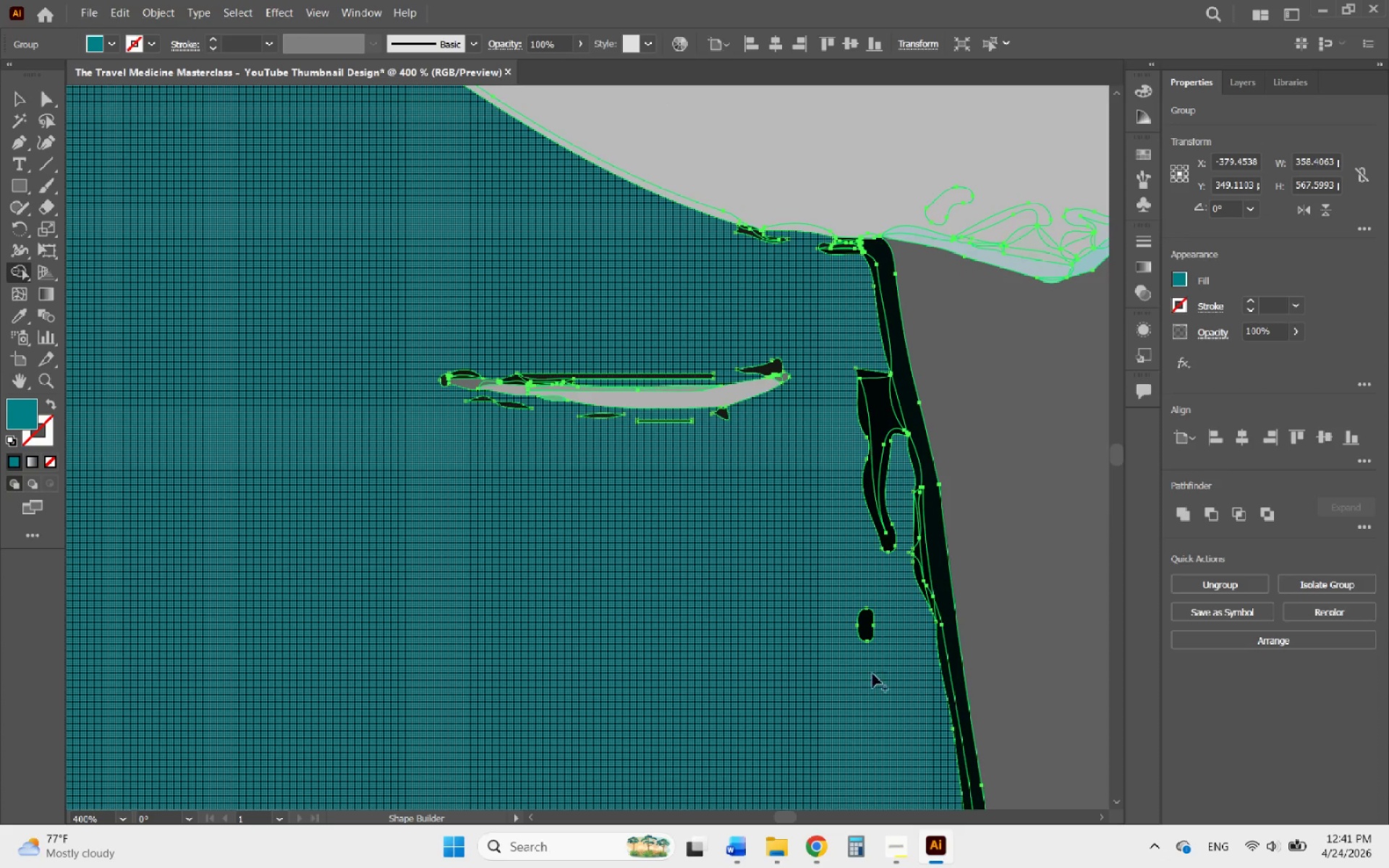 
left_click_drag(start_coordinate=[838, 680], to_coordinate=[774, 231])
 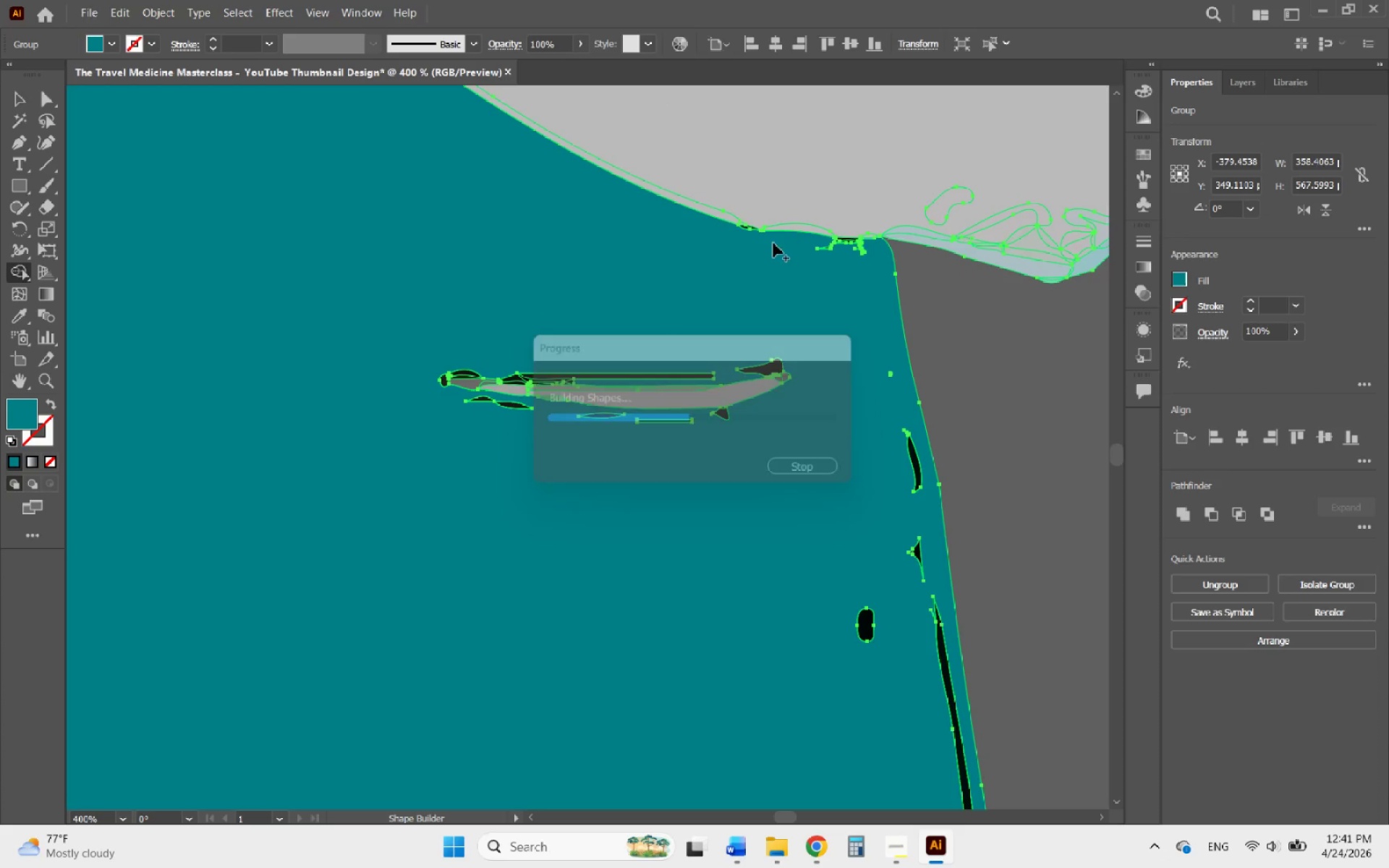 
hold_key(key=AltLeft, duration=0.5)
scroll: coordinate [762, 222], scroll_direction: up, amount: 5.0
 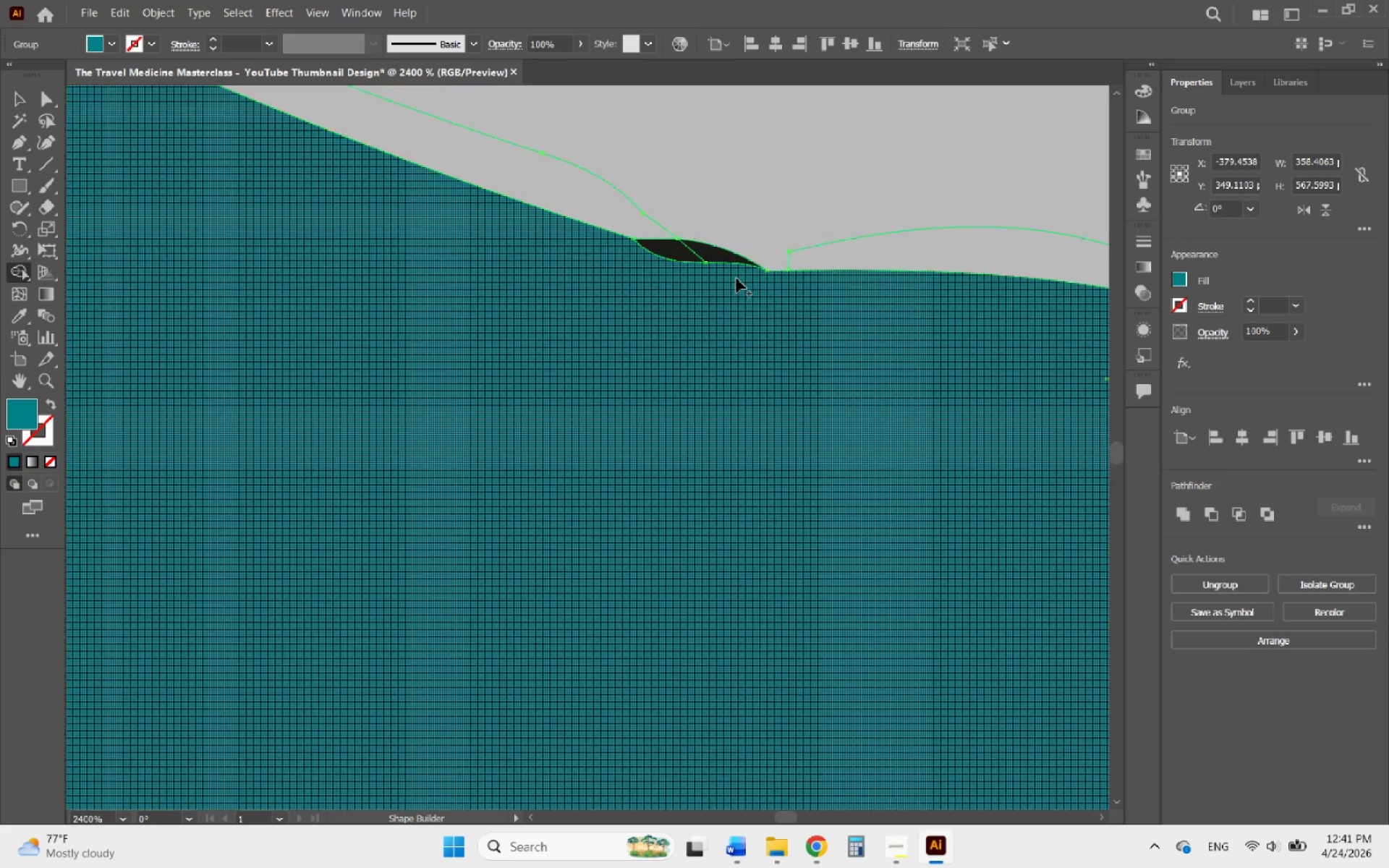 
left_click_drag(start_coordinate=[736, 284], to_coordinate=[703, 247])
 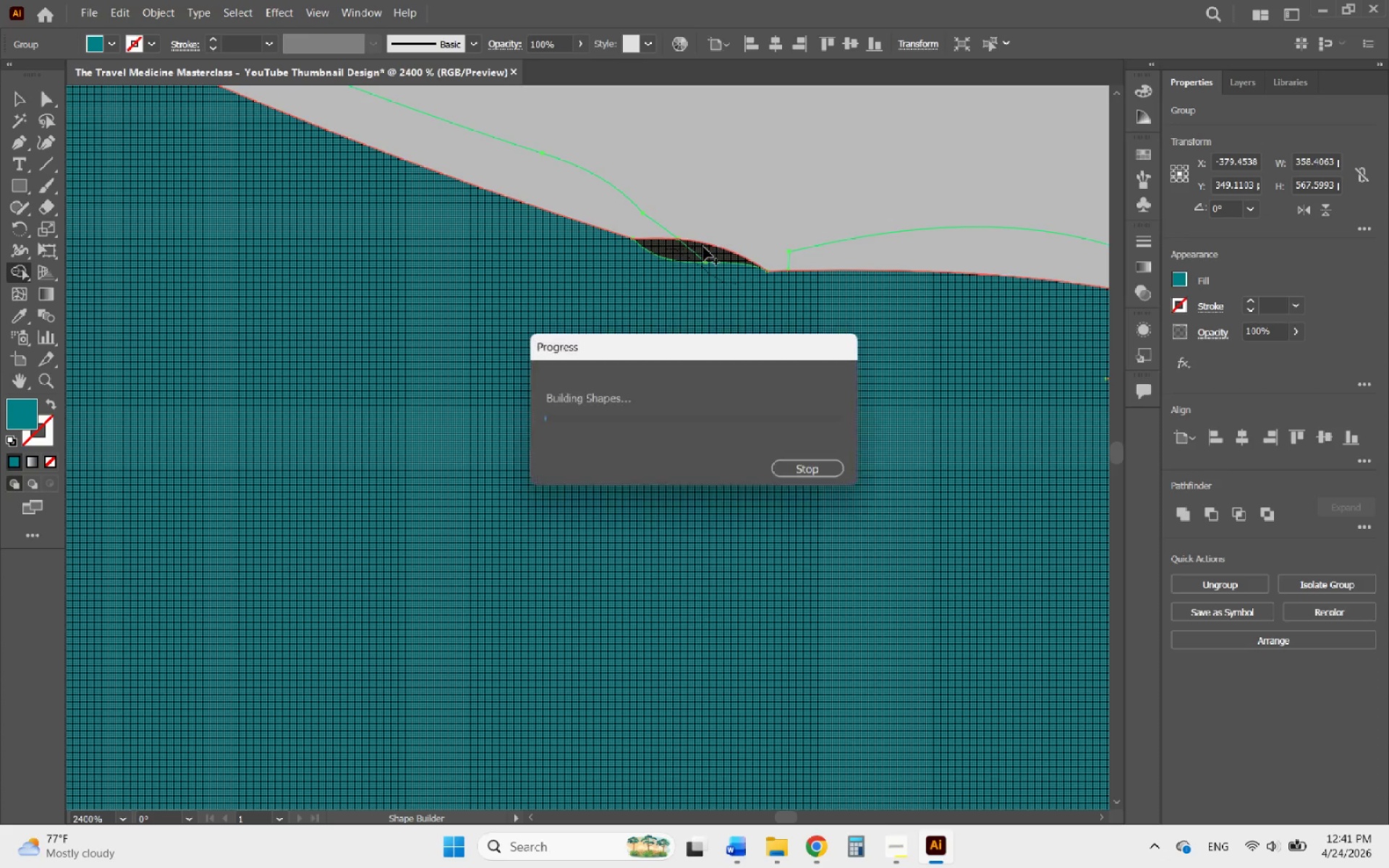 
hold_key(key=AltLeft, duration=1.94)
scroll: coordinate [708, 284], scroll_direction: down, amount: 5.0
 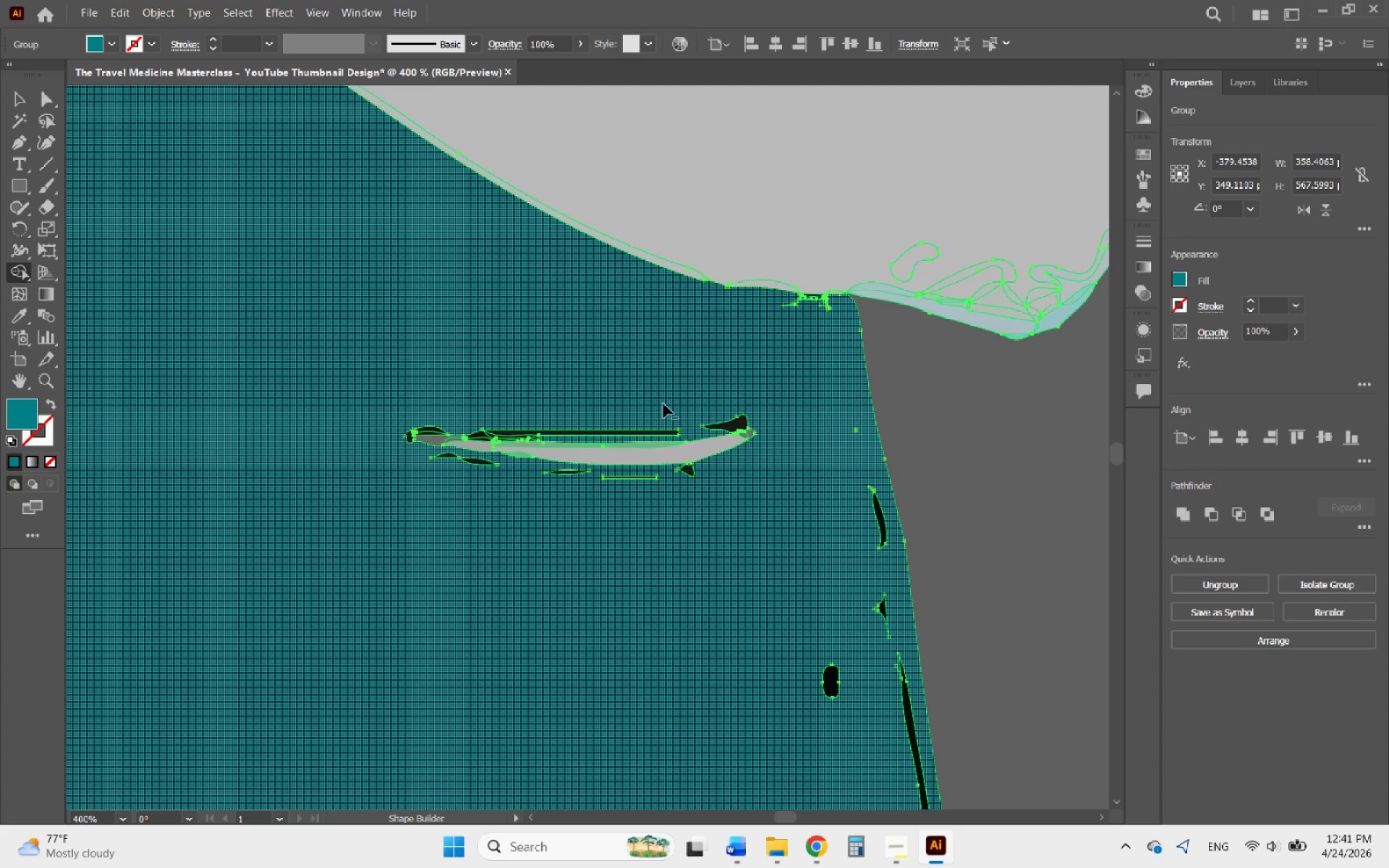 
scroll: coordinate [668, 404], scroll_direction: up, amount: 1.0
 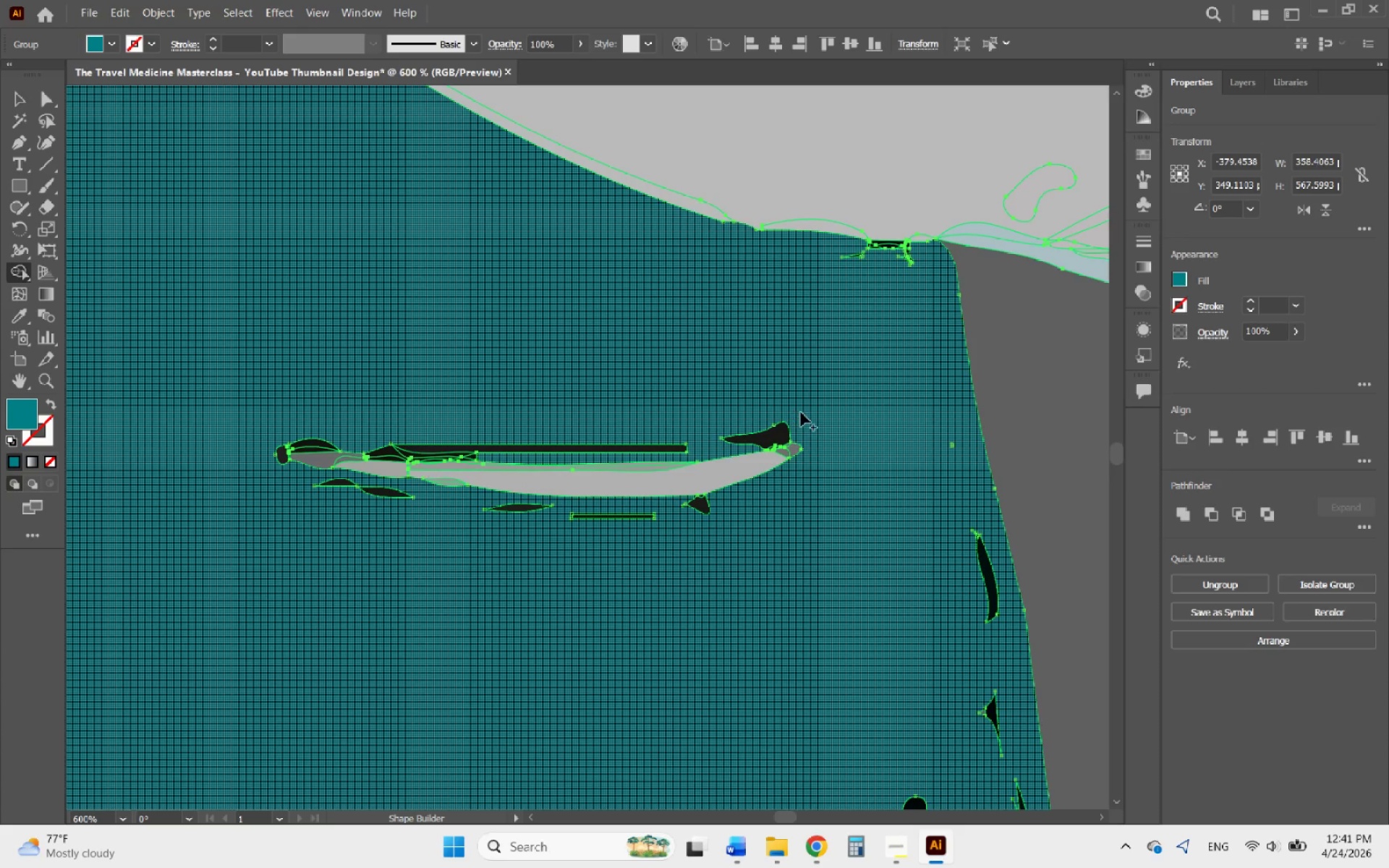 
left_click_drag(start_coordinate=[803, 429], to_coordinate=[438, 458])
 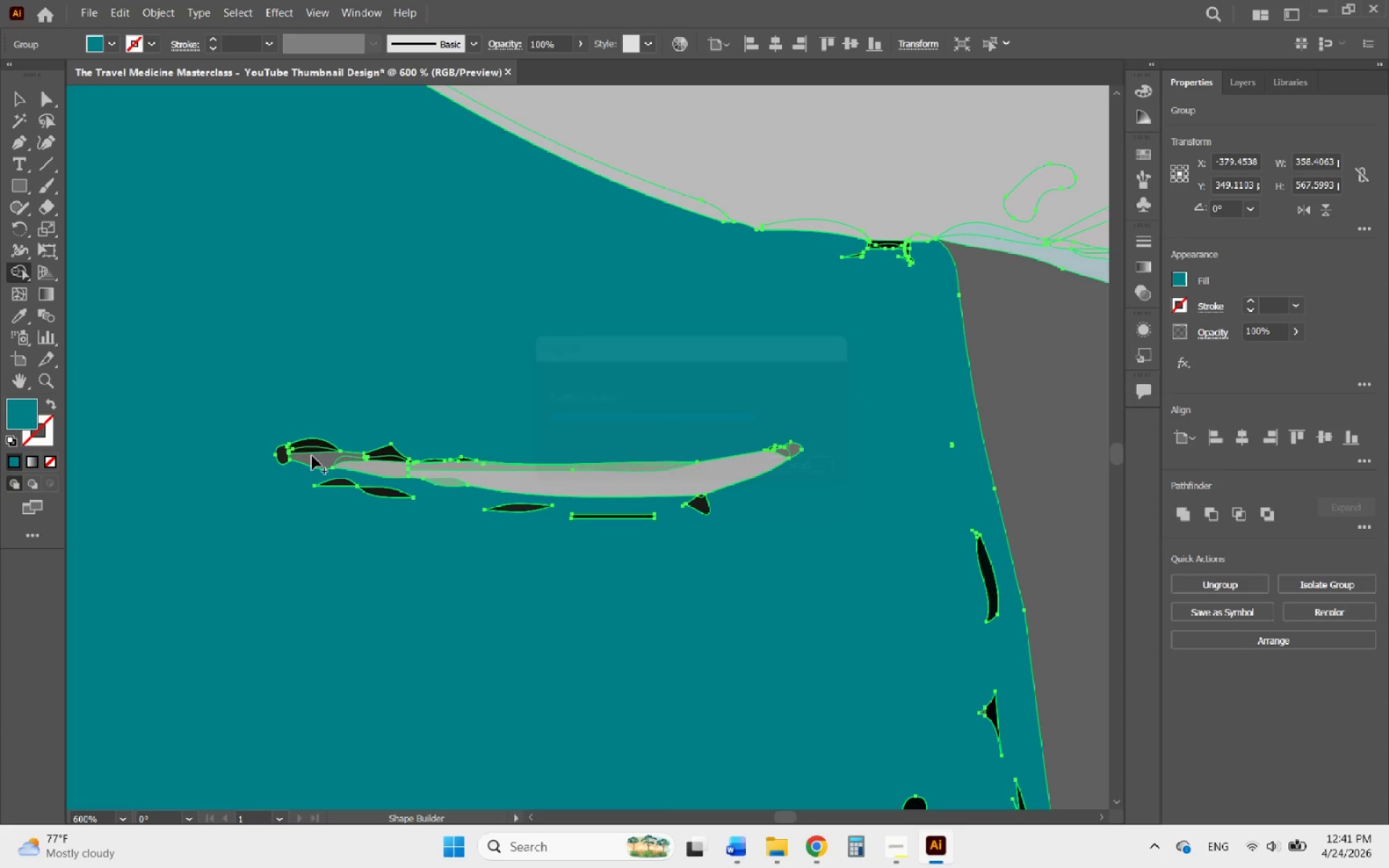 
hold_key(key=AltLeft, duration=0.53)
scroll: coordinate [291, 443], scroll_direction: up, amount: 3.0
 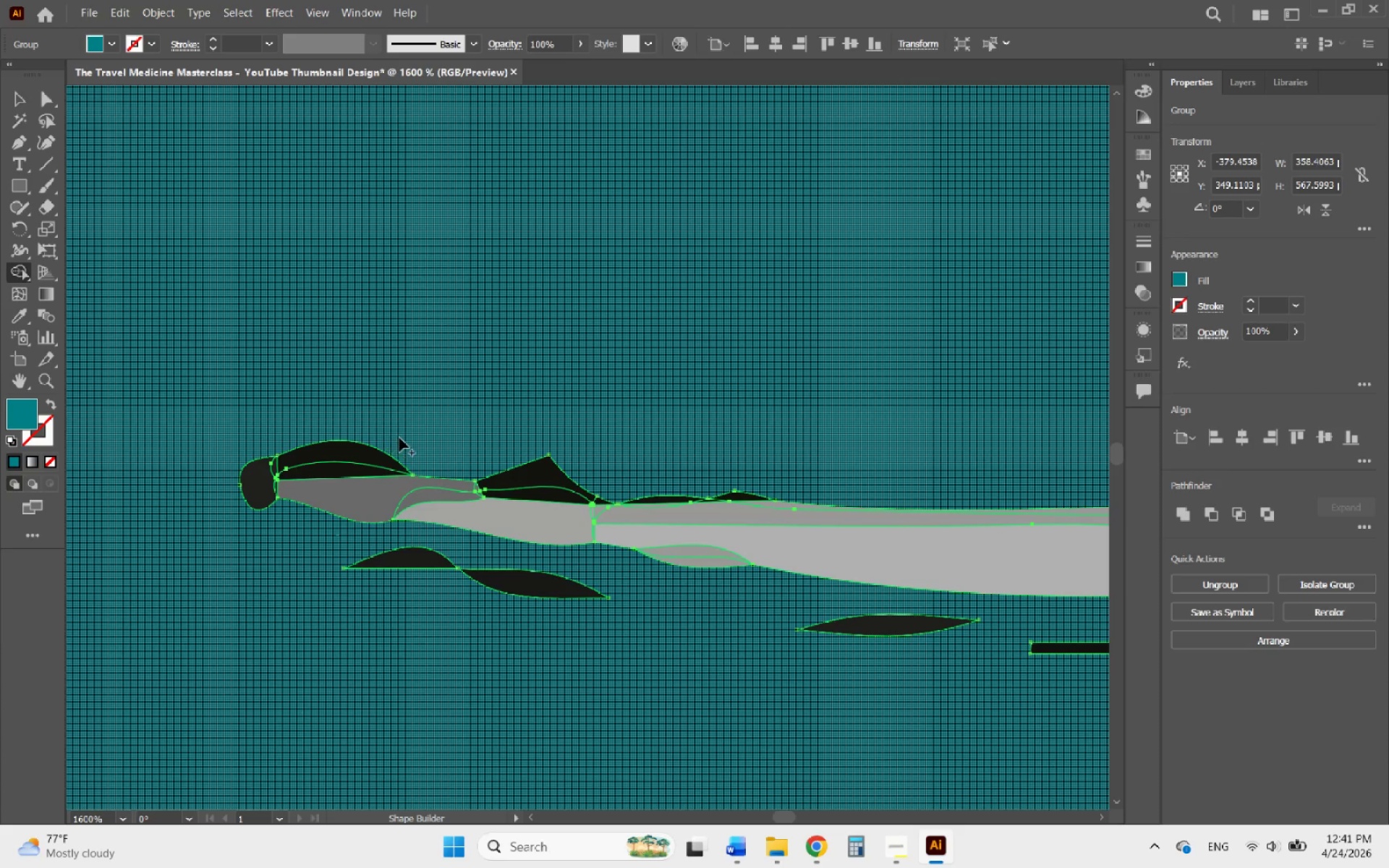 
left_click_drag(start_coordinate=[420, 433], to_coordinate=[572, 608])
 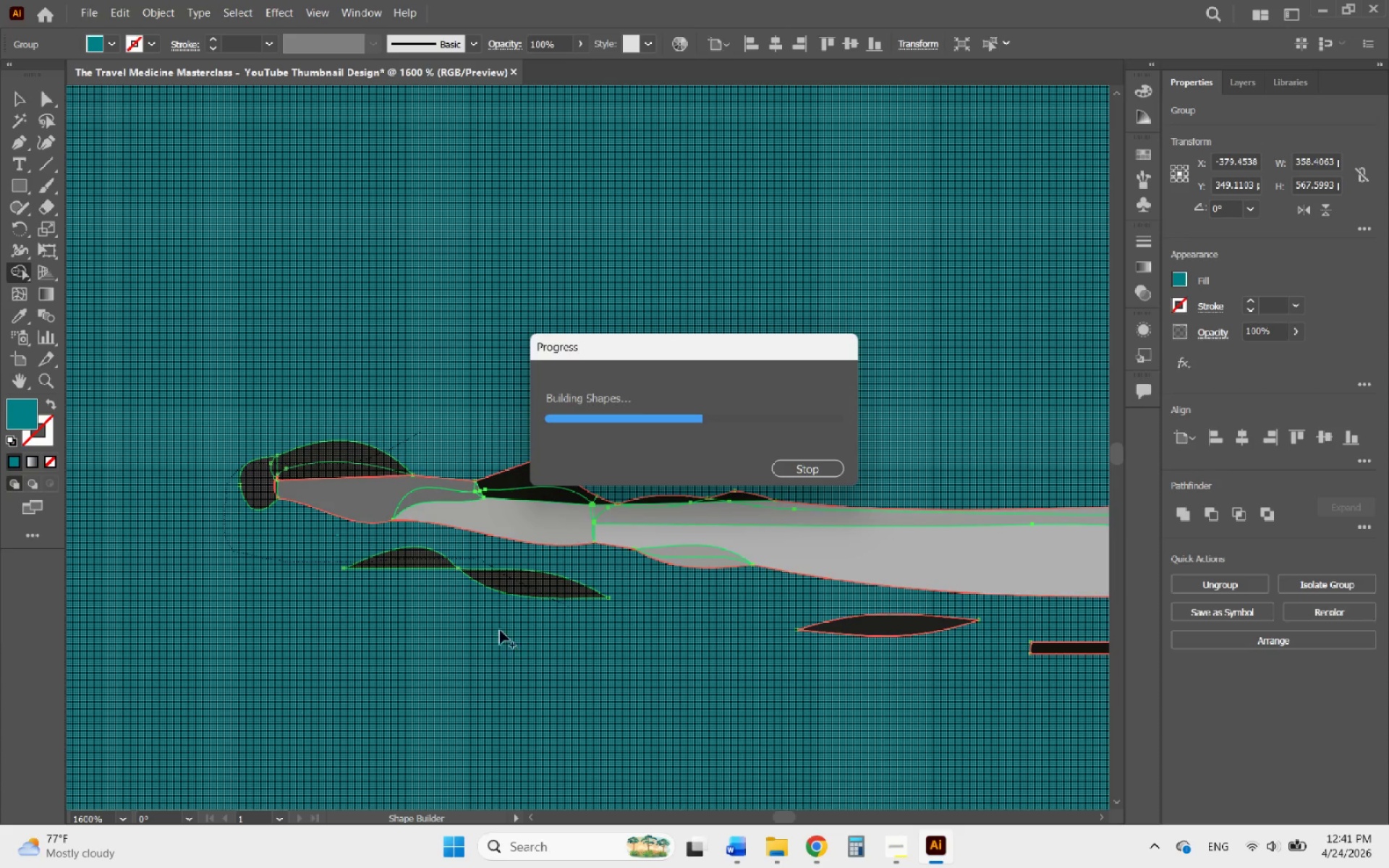 
hold_key(key=AltLeft, duration=1.14)
scroll: coordinate [344, 480], scroll_direction: down, amount: 1.0
 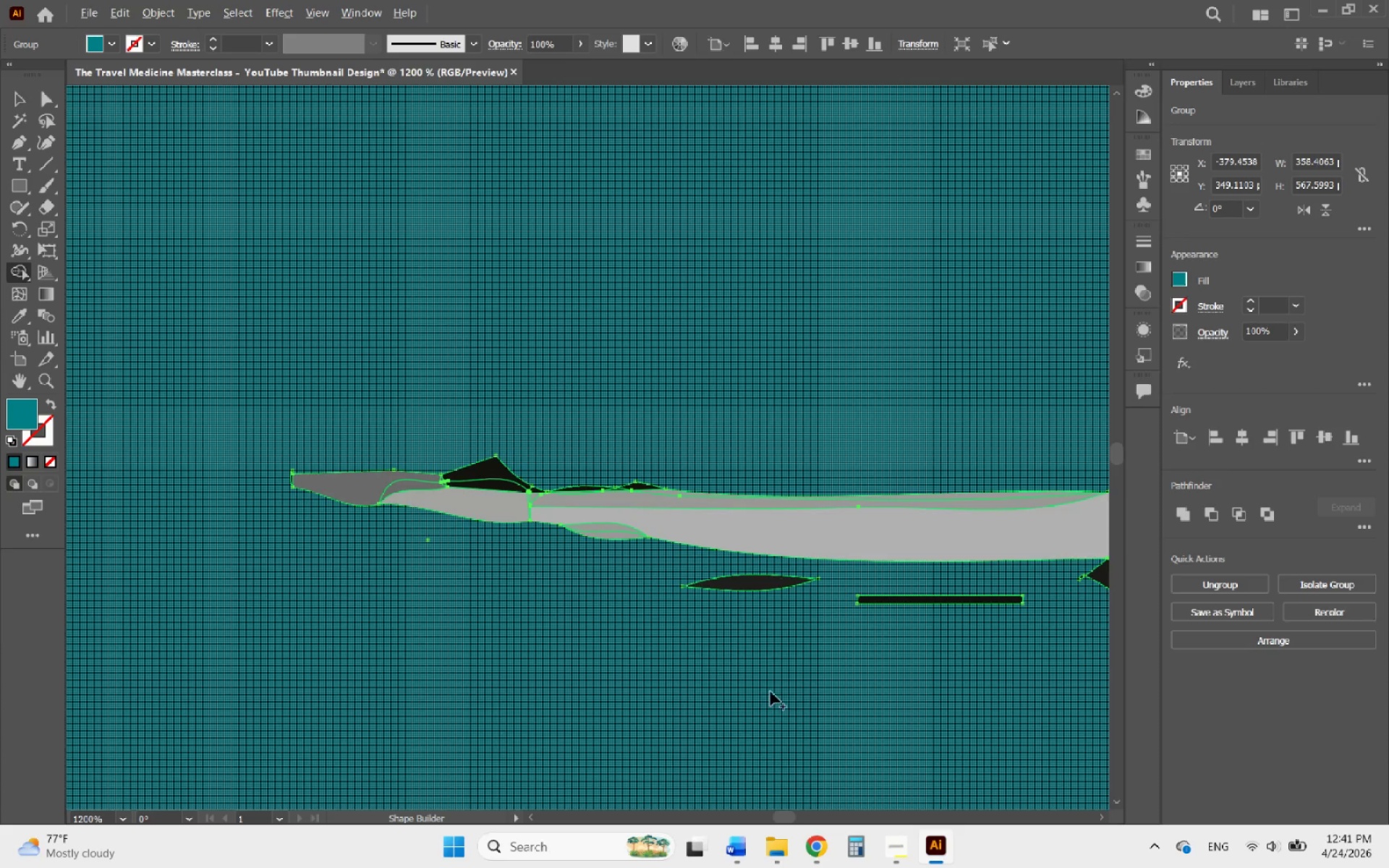 
left_click_drag(start_coordinate=[773, 642], to_coordinate=[1095, 574])
 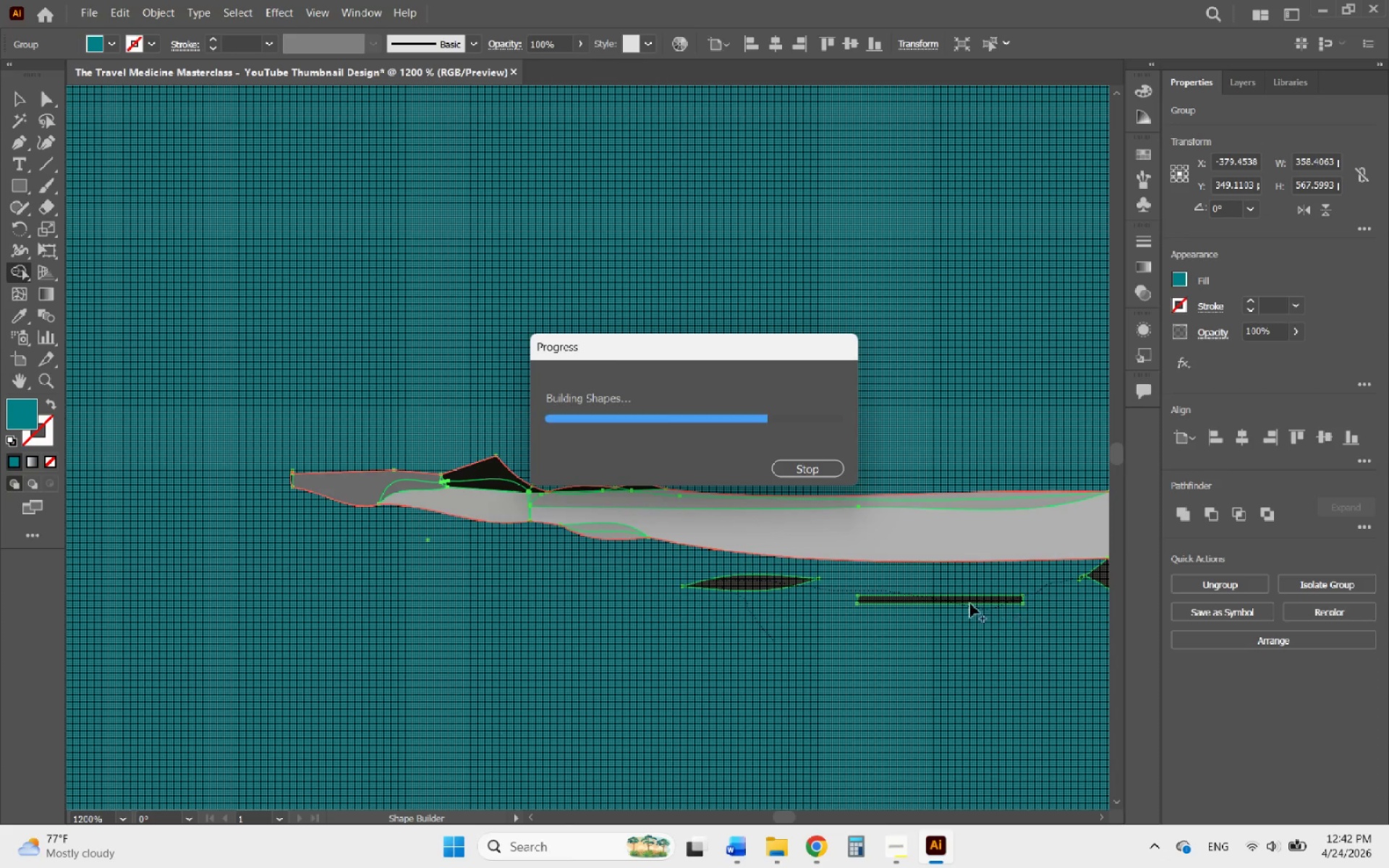 
hold_key(key=AltLeft, duration=1.61)
scroll: coordinate [569, 522], scroll_direction: down, amount: 3.0
 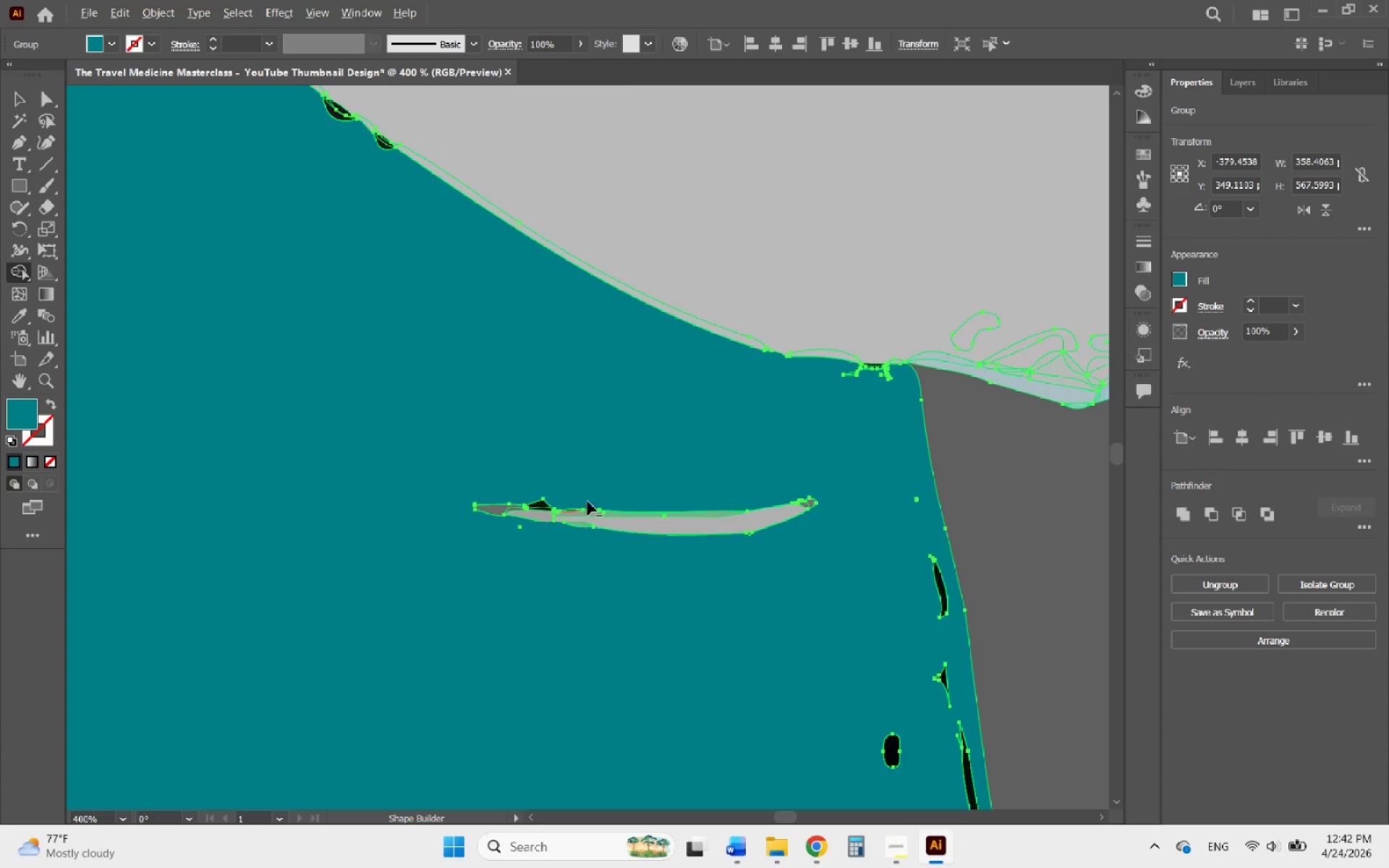 
scroll: coordinate [596, 492], scroll_direction: up, amount: 4.0
 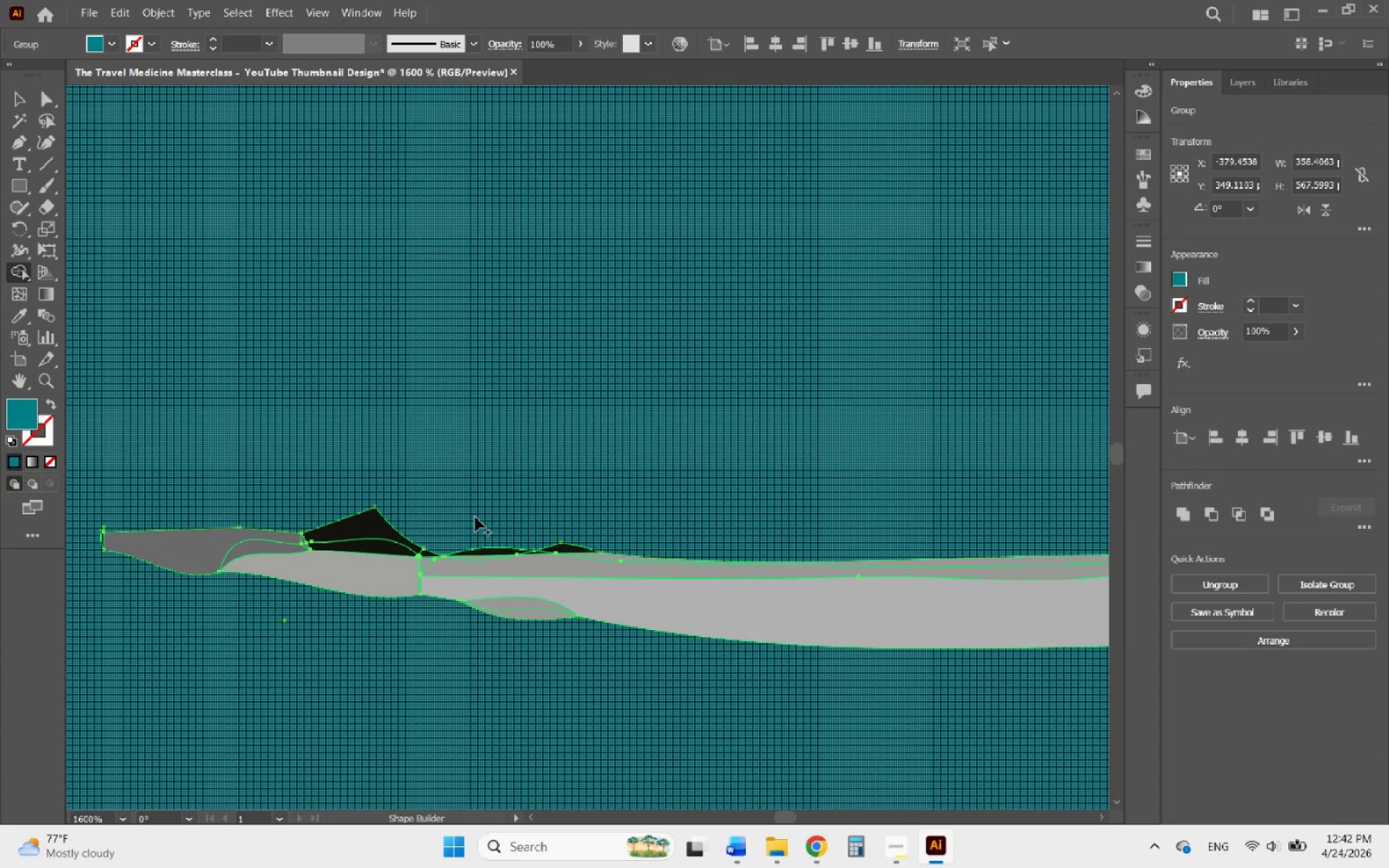 
left_click_drag(start_coordinate=[464, 519], to_coordinate=[363, 527])
 